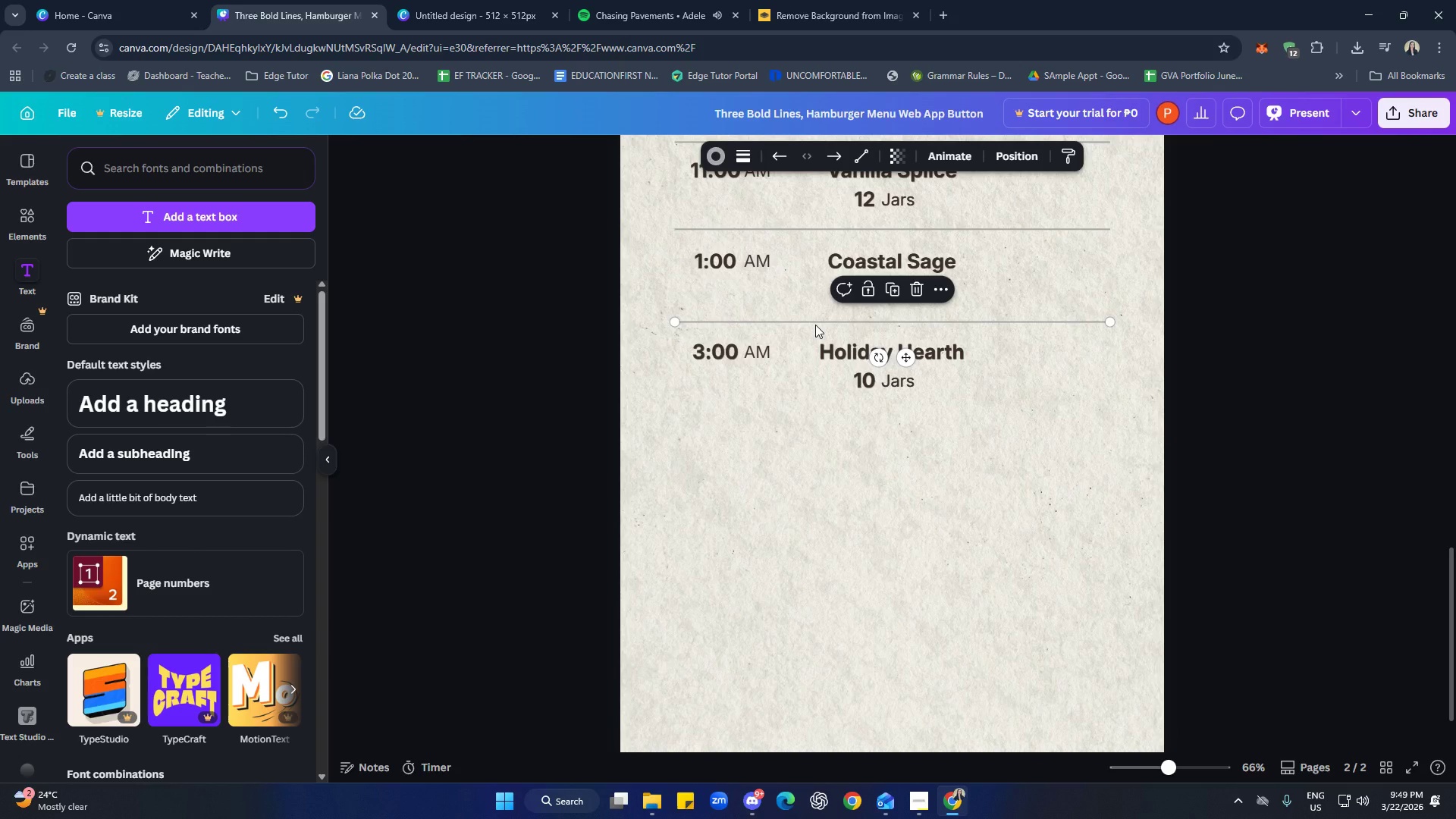 
key(Control+C)
 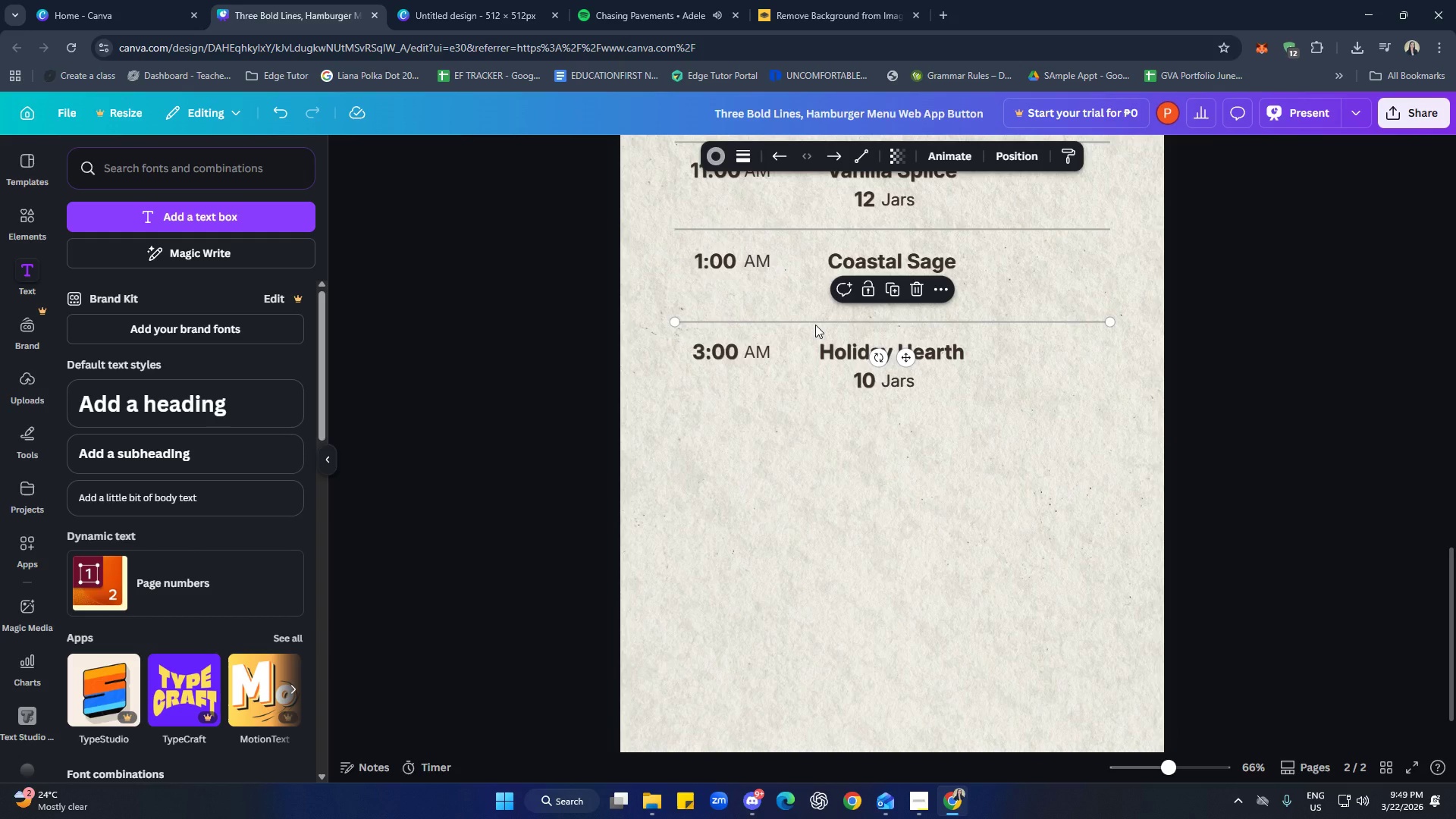 
key(Control+ControlLeft)
 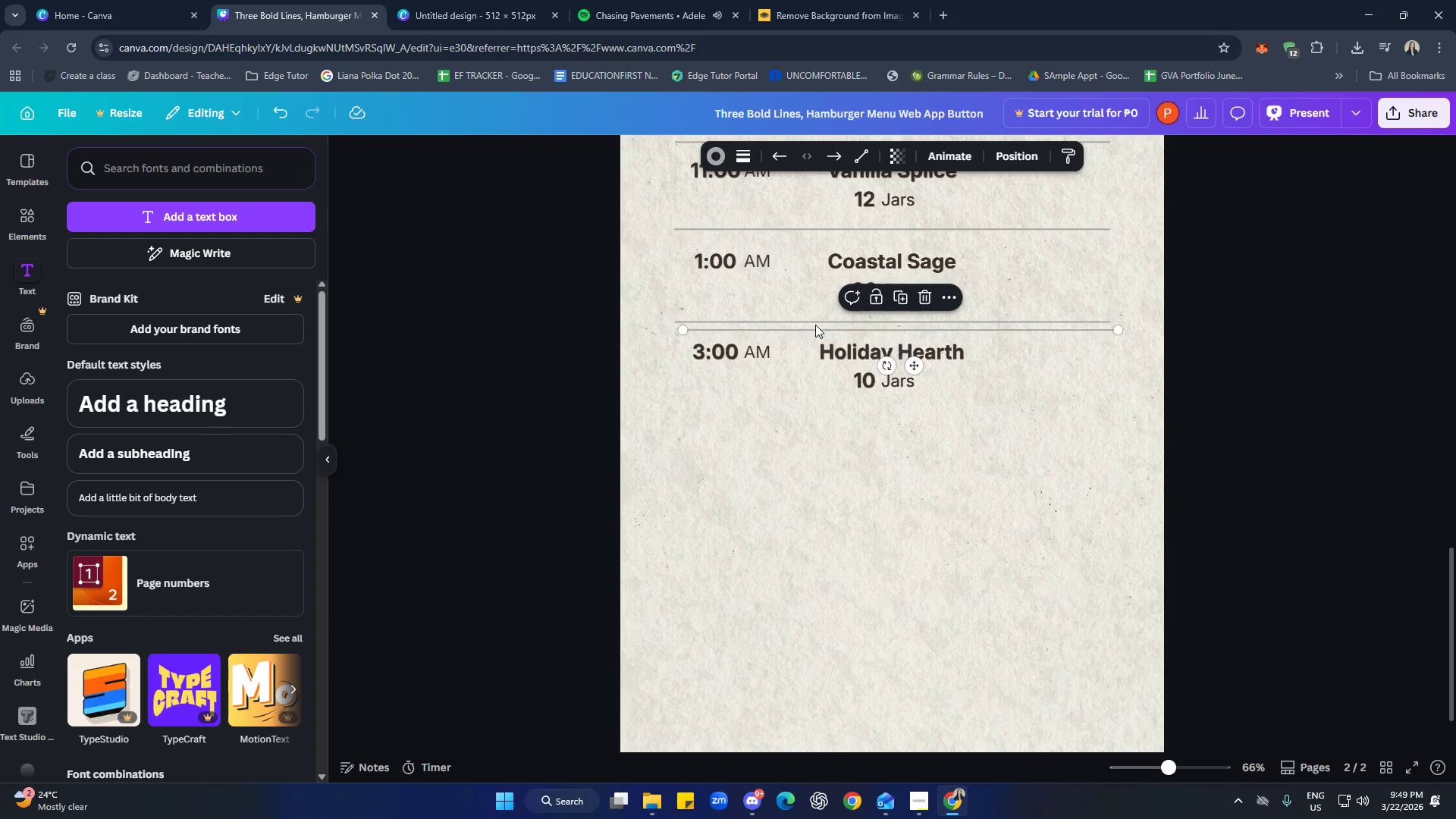 
key(Control+V)
 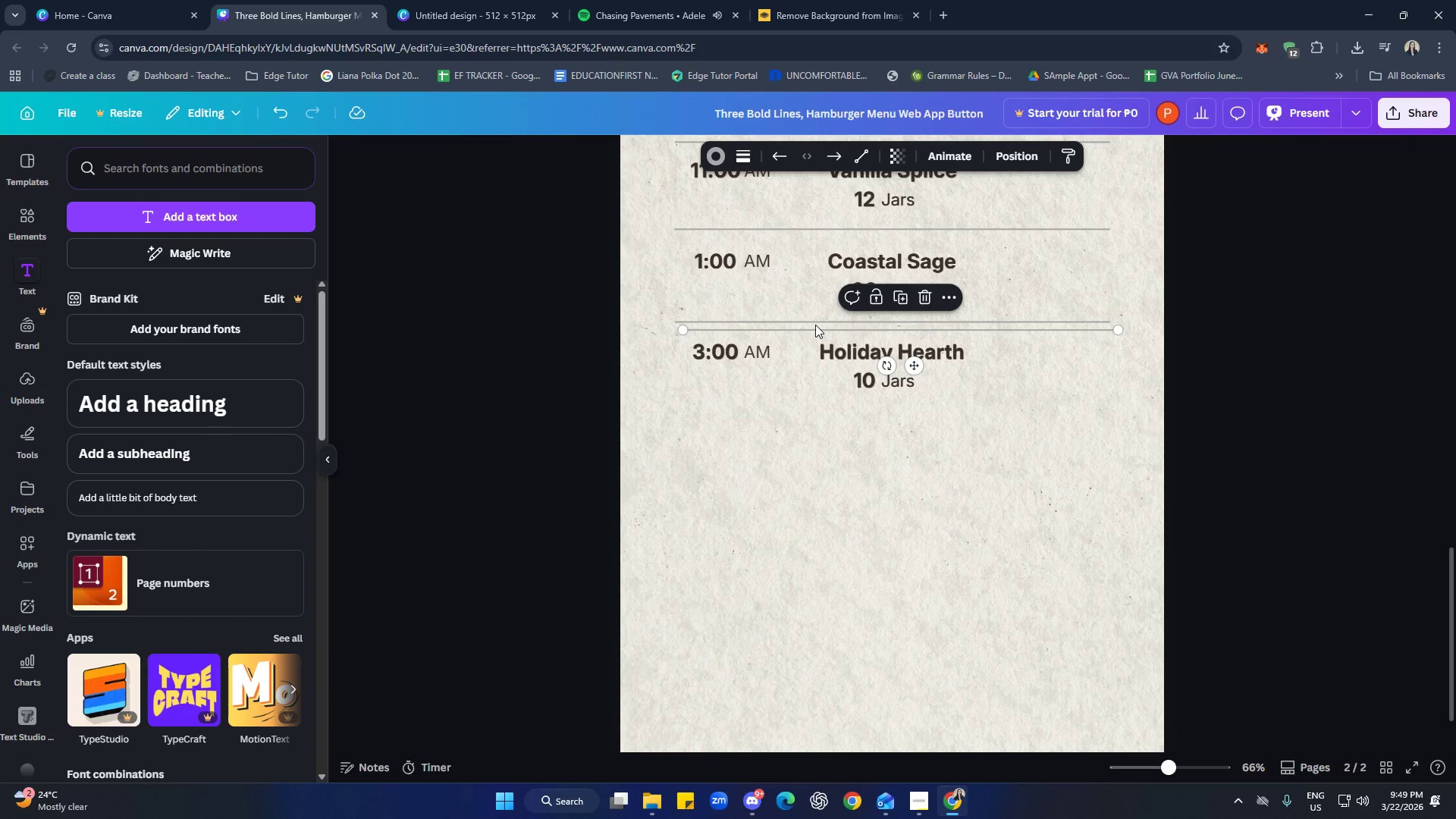 
hold_key(key=ArrowLeft, duration=0.64)
 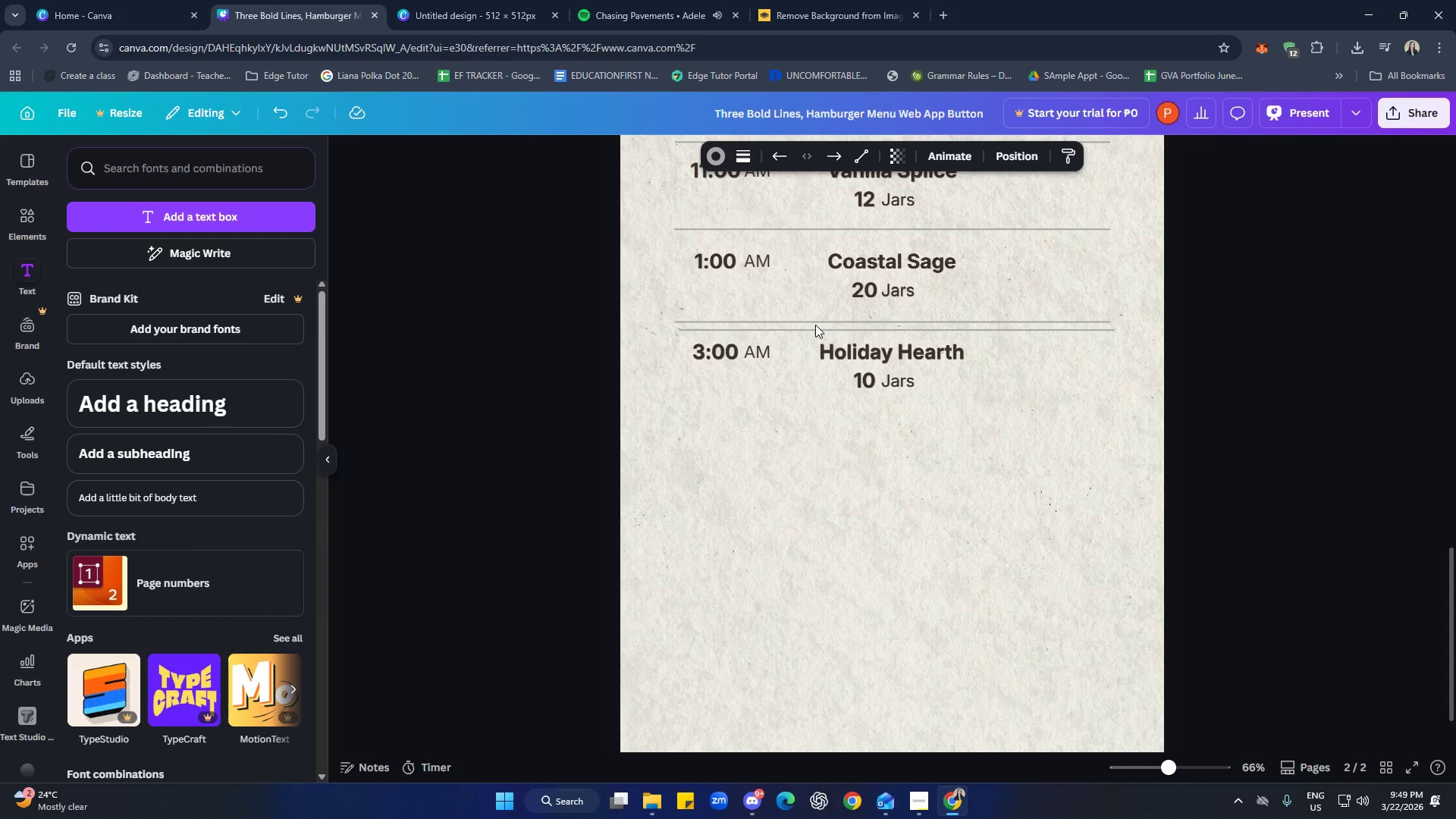 
hold_key(key=ArrowLeft, duration=0.75)
 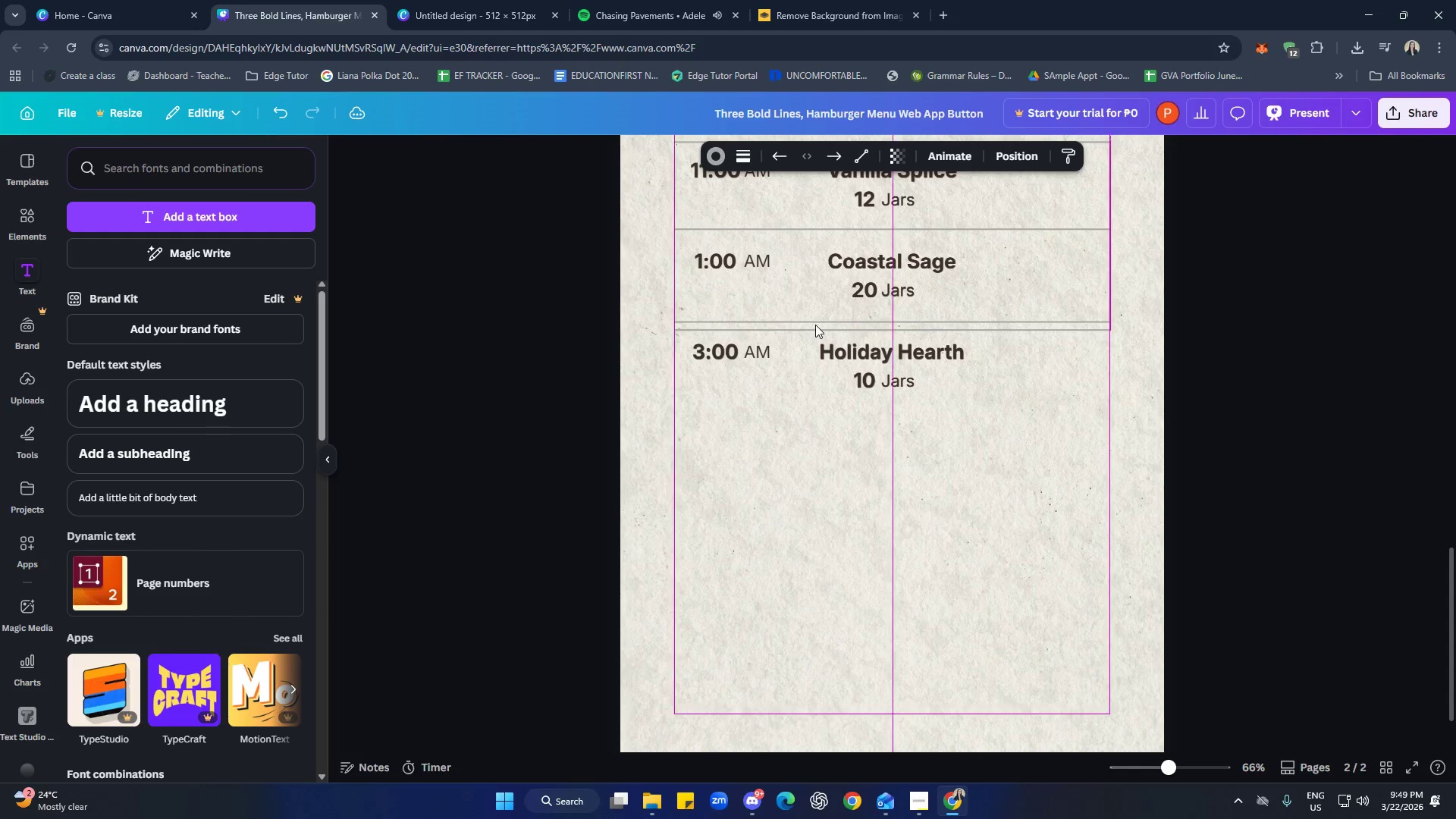 
key(ArrowLeft)
 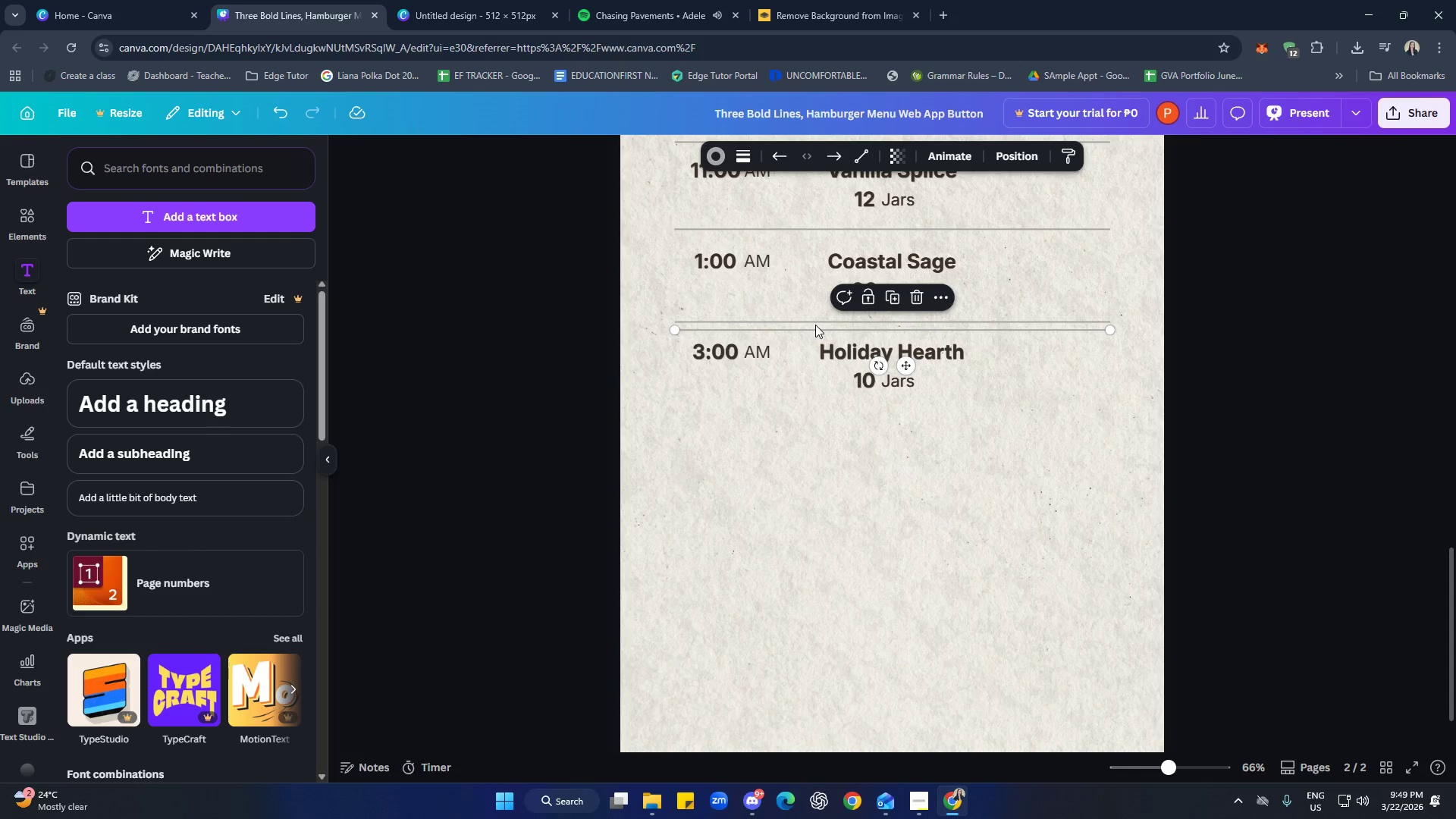 
hold_key(key=ArrowDown, duration=1.5)
 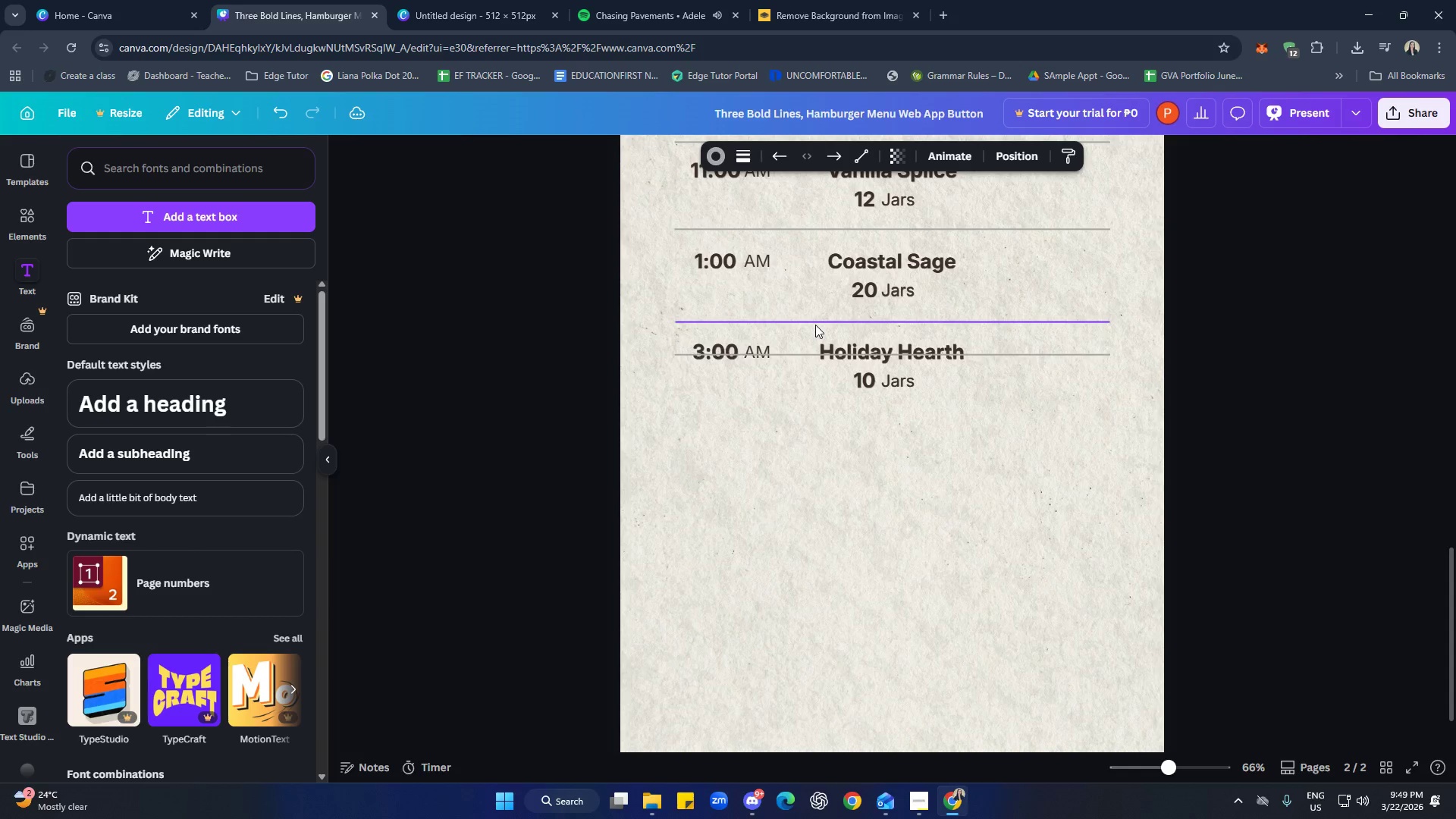 
hold_key(key=ArrowDown, duration=1.52)
 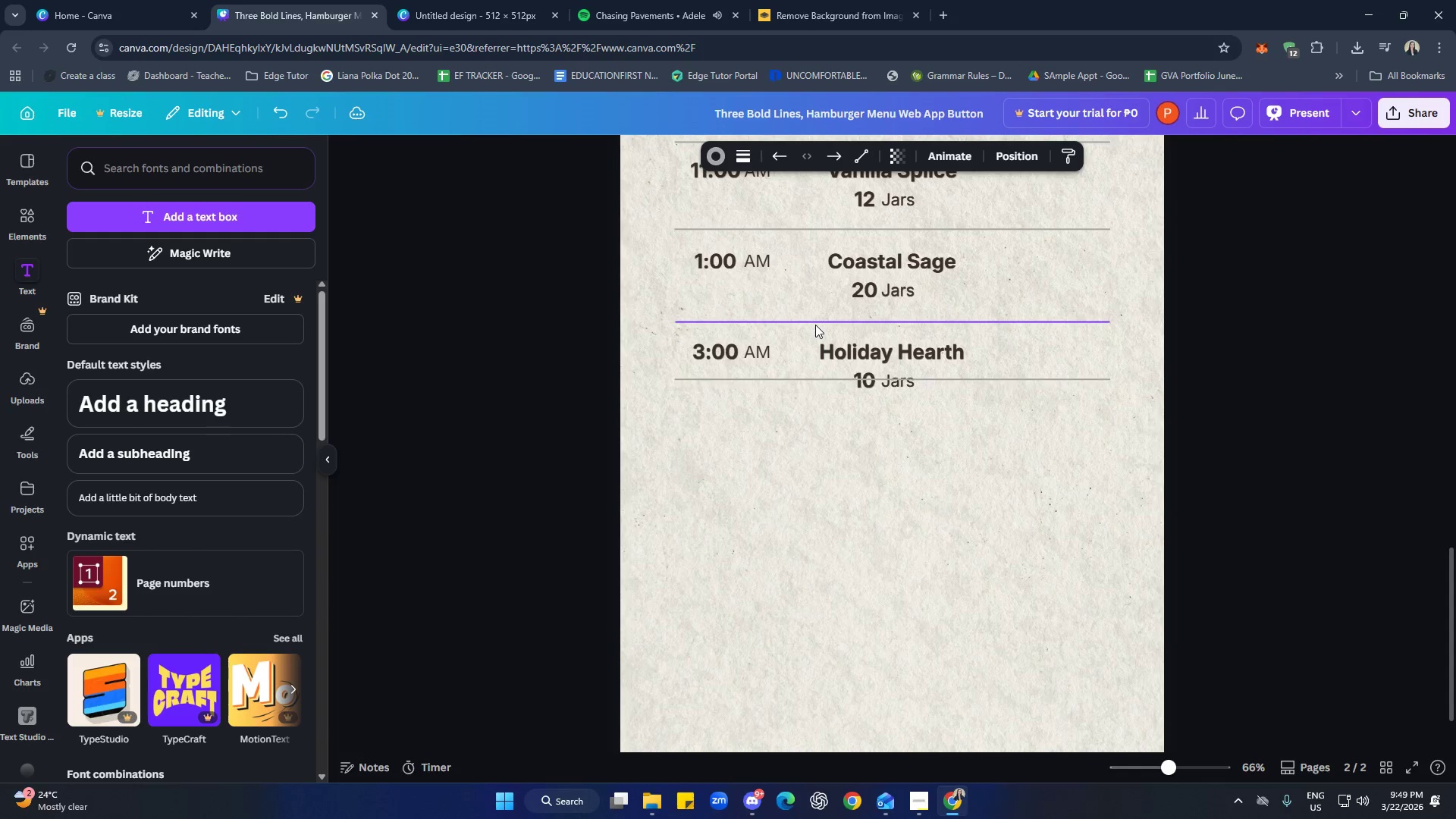 
hold_key(key=ArrowDown, duration=1.51)
 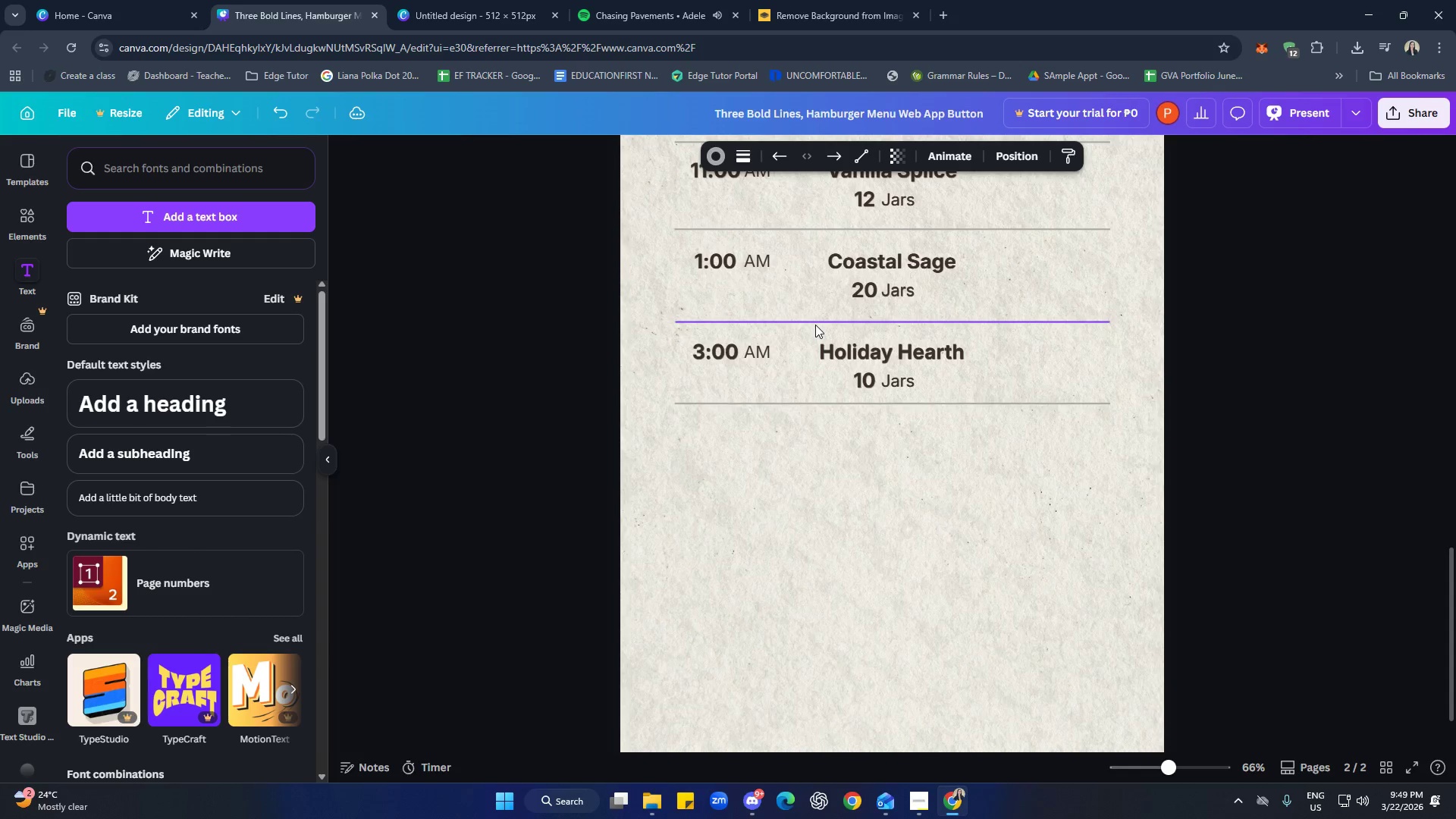 
hold_key(key=ArrowDown, duration=0.98)
 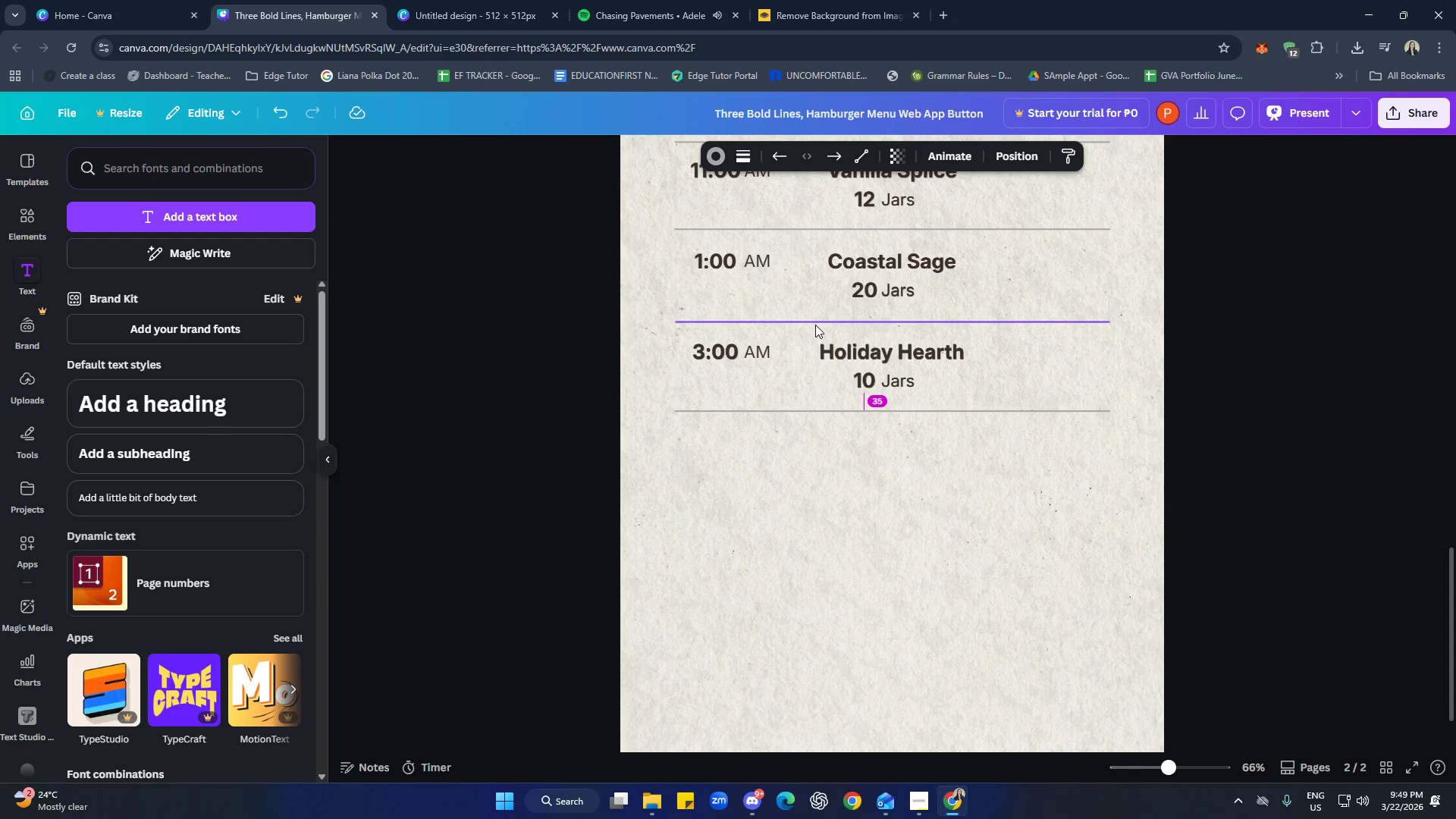 
key(ArrowDown)
 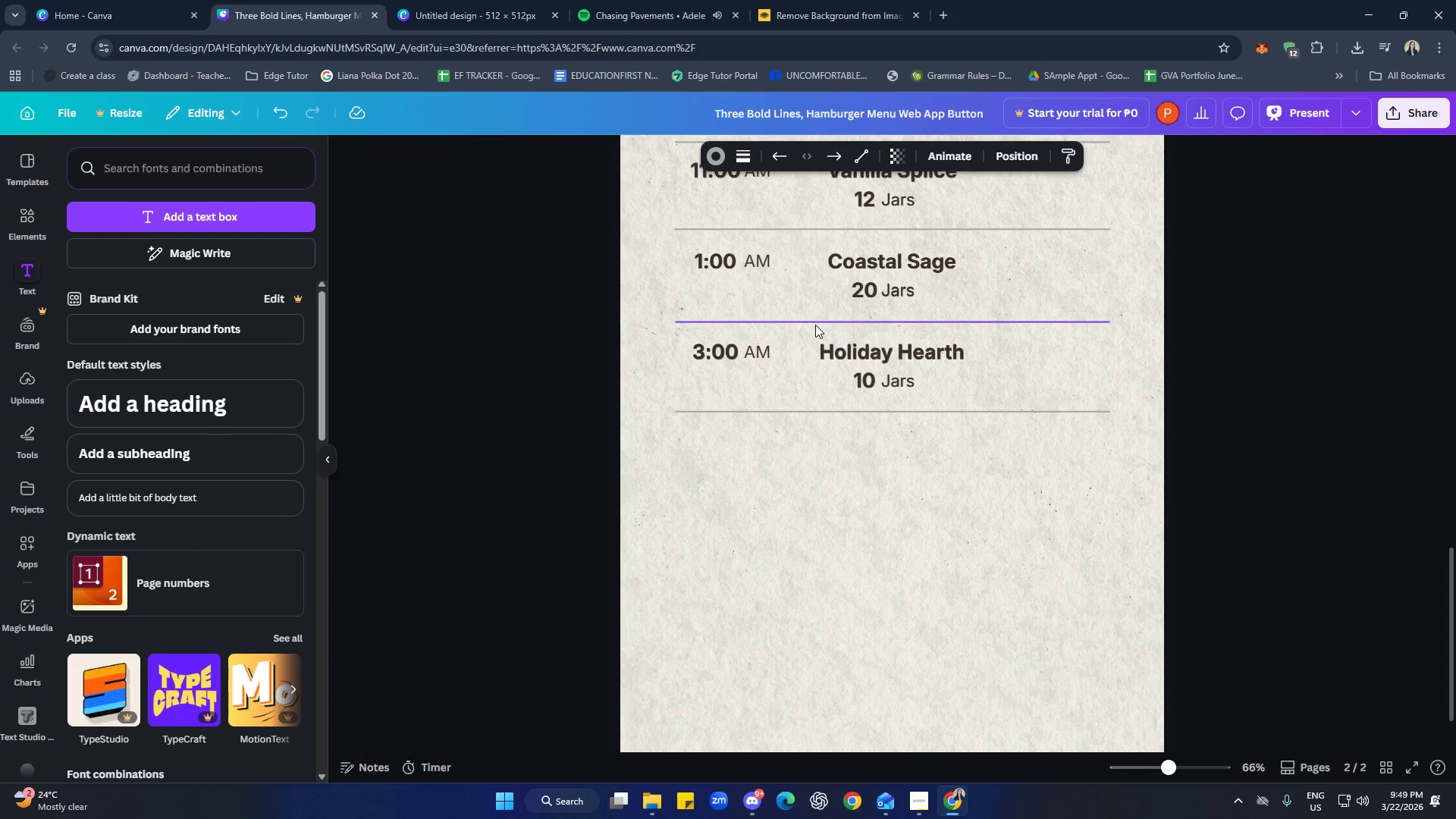 
key(ArrowUp)
 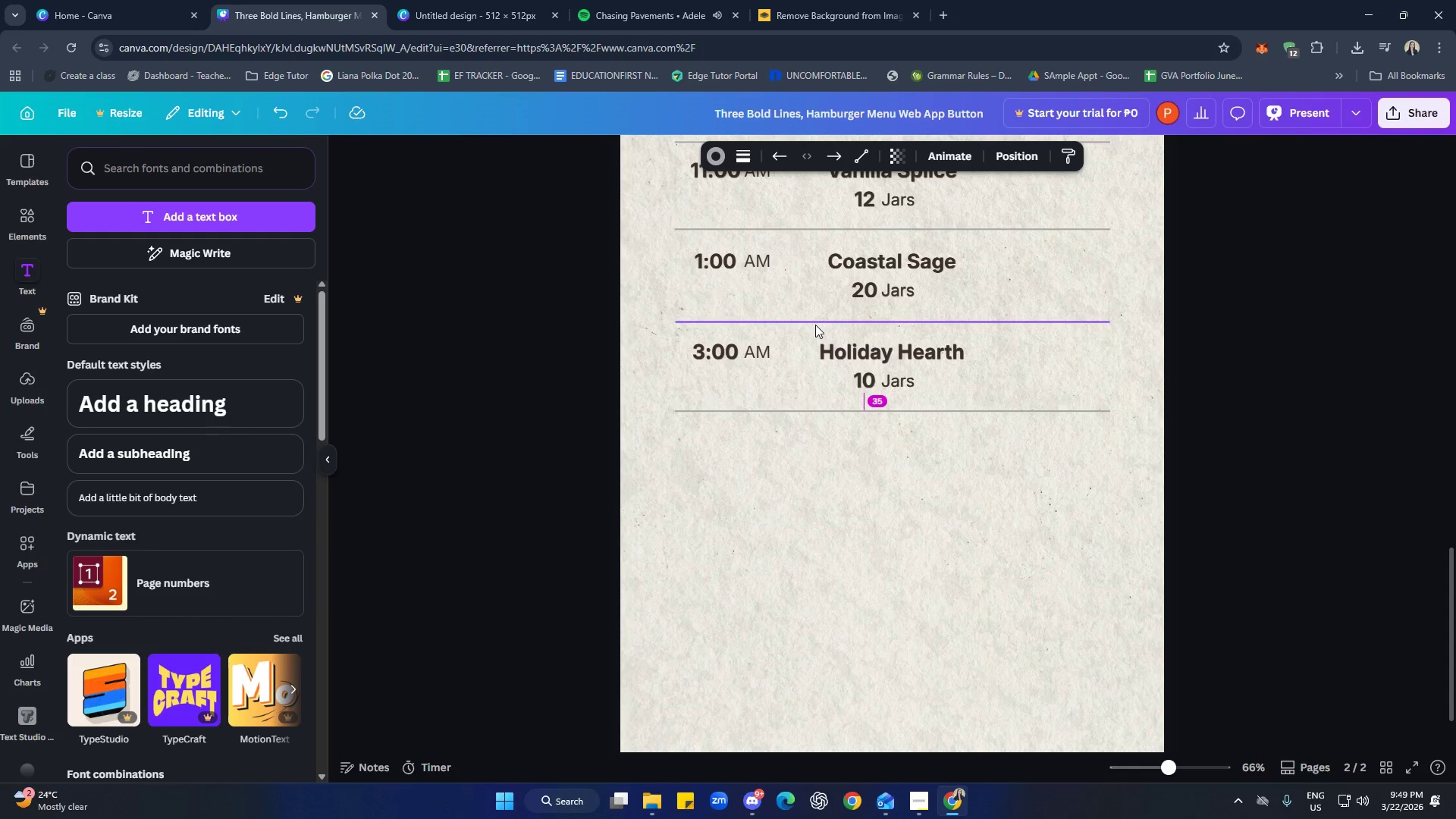 
key(ArrowUp)
 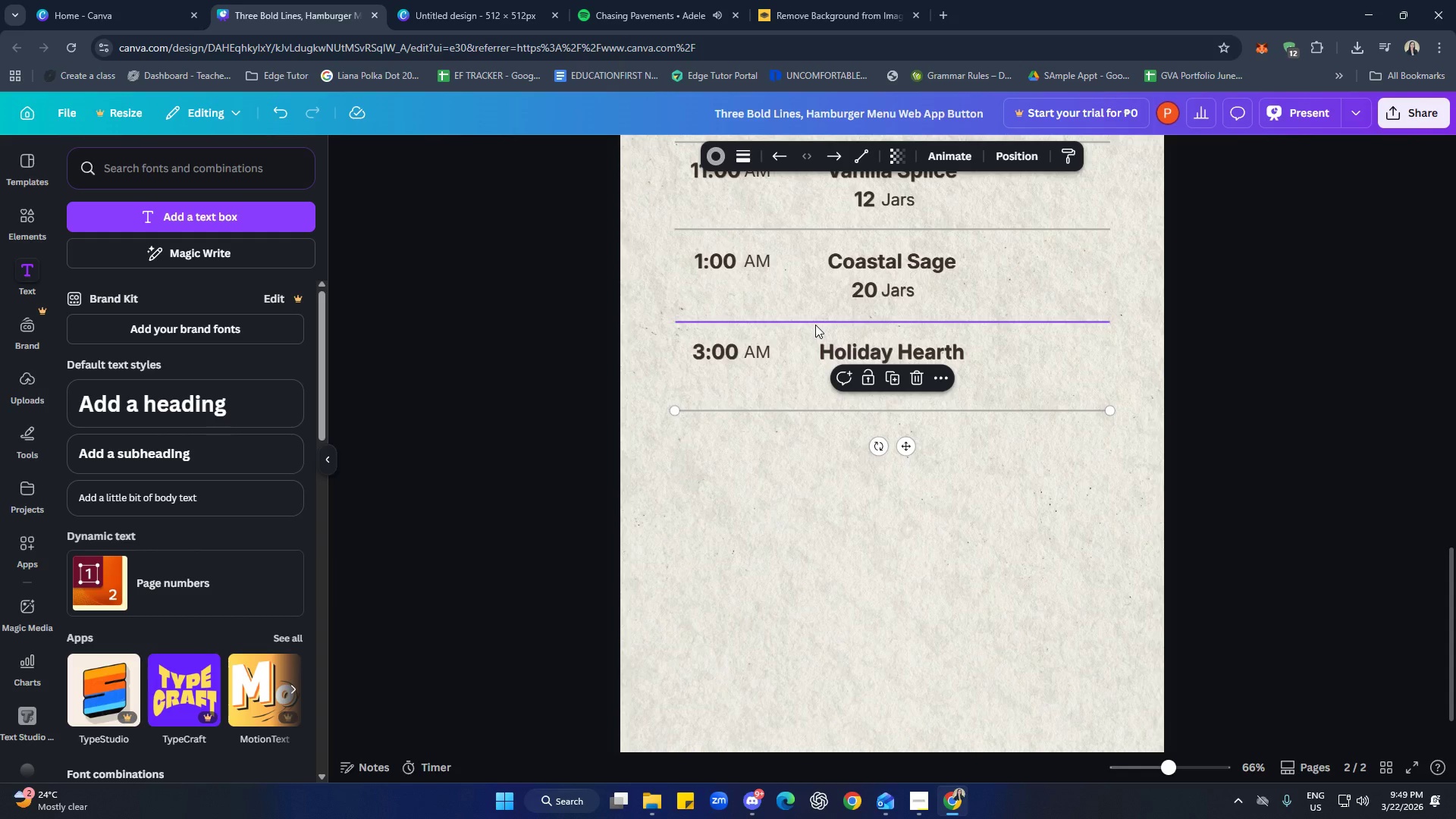 
left_click([913, 464])
 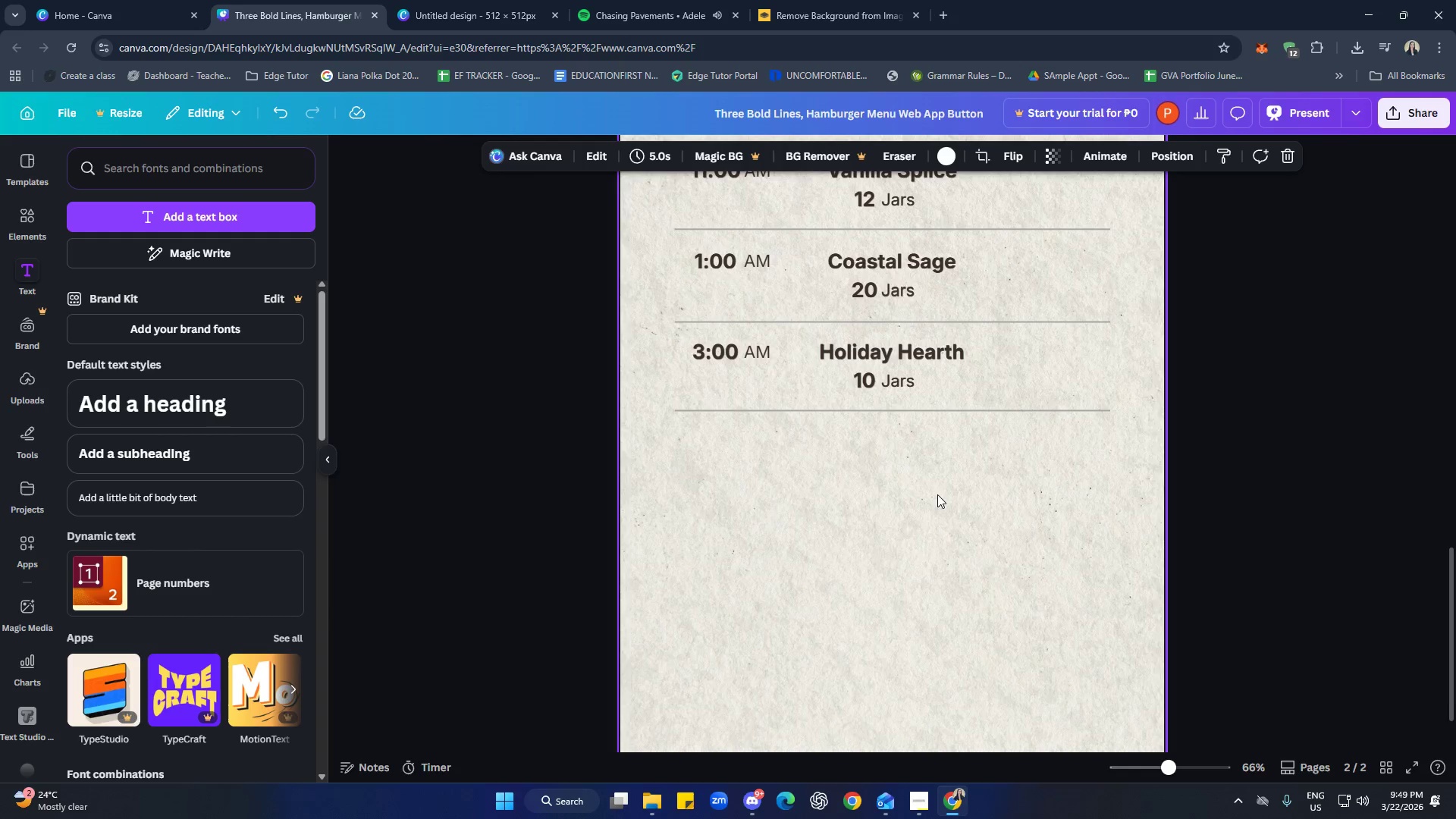 
scroll: coordinate [994, 604], scroll_direction: up, amount: 2.0
 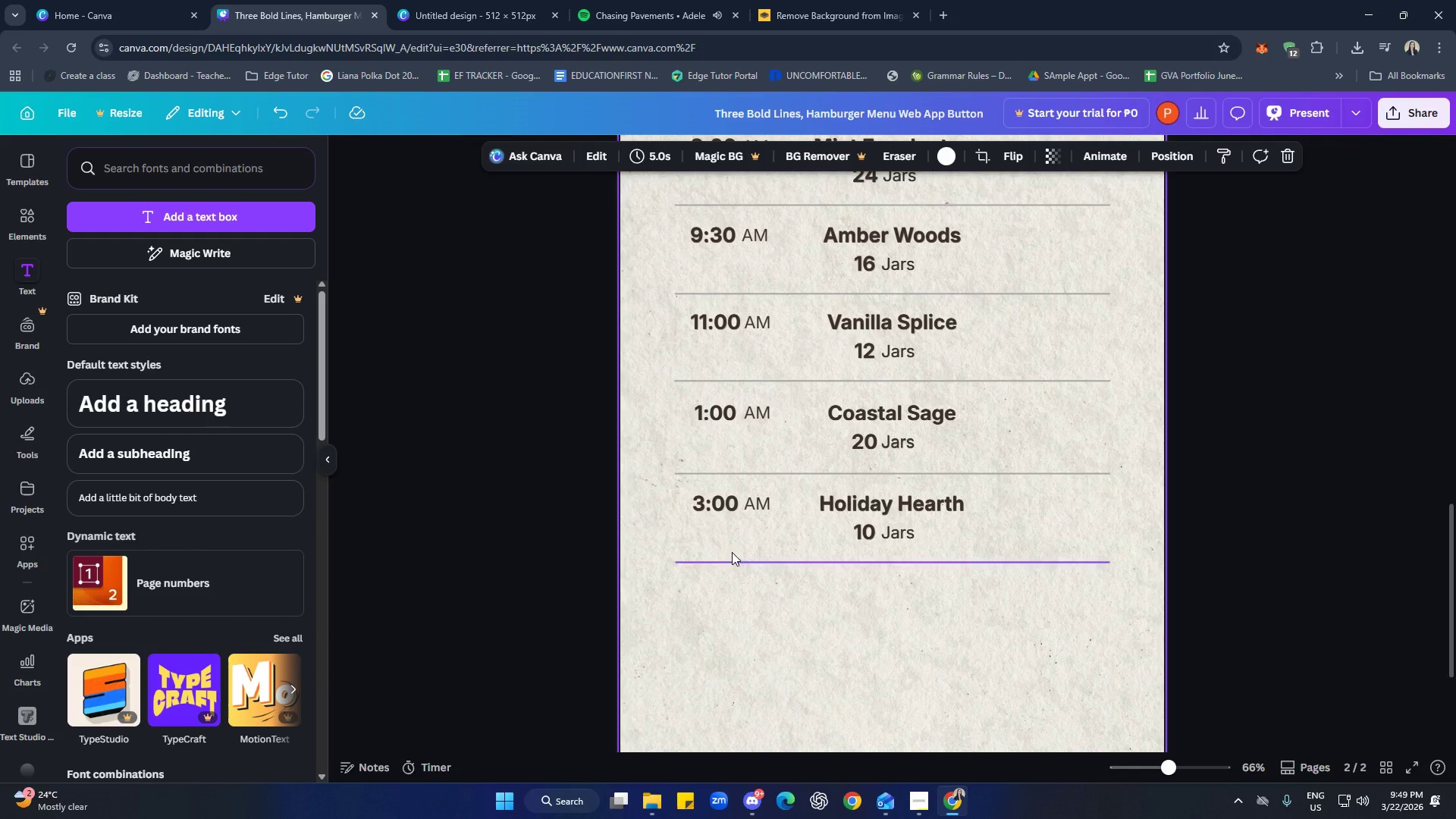 
left_click_drag(start_coordinate=[664, 497], to_coordinate=[940, 535])
 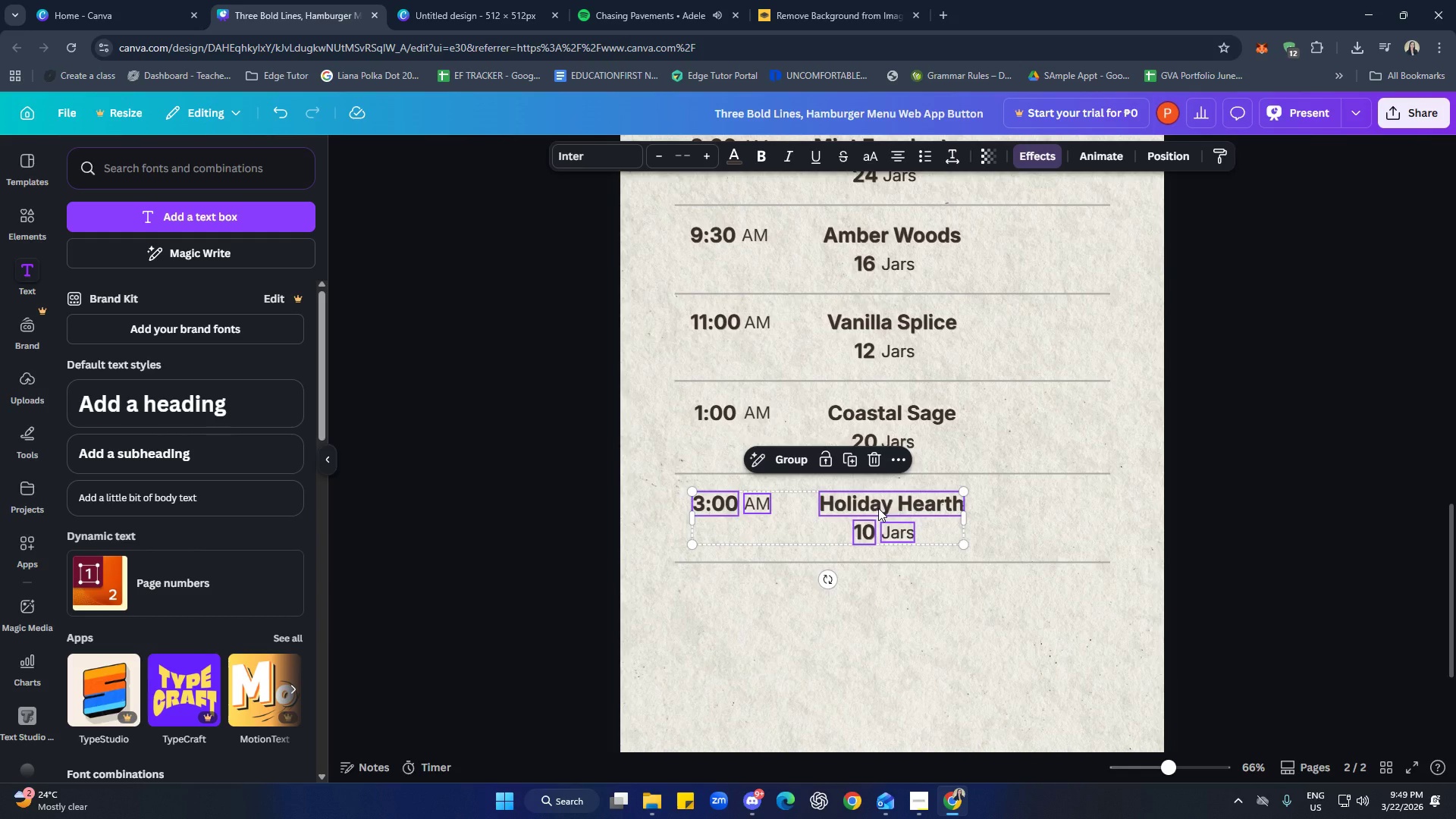 
key(Control+C)
 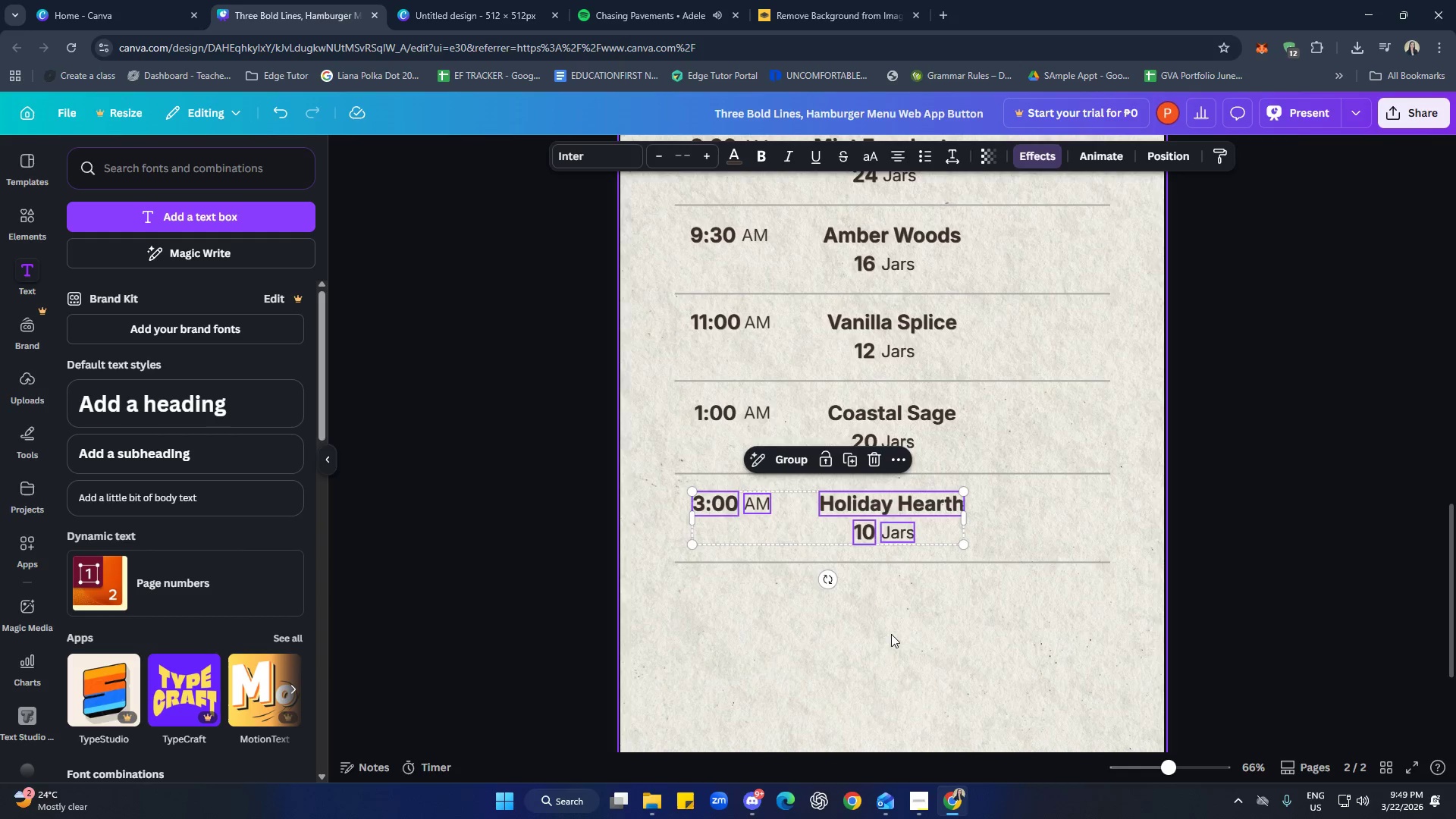 
left_click([891, 635])
 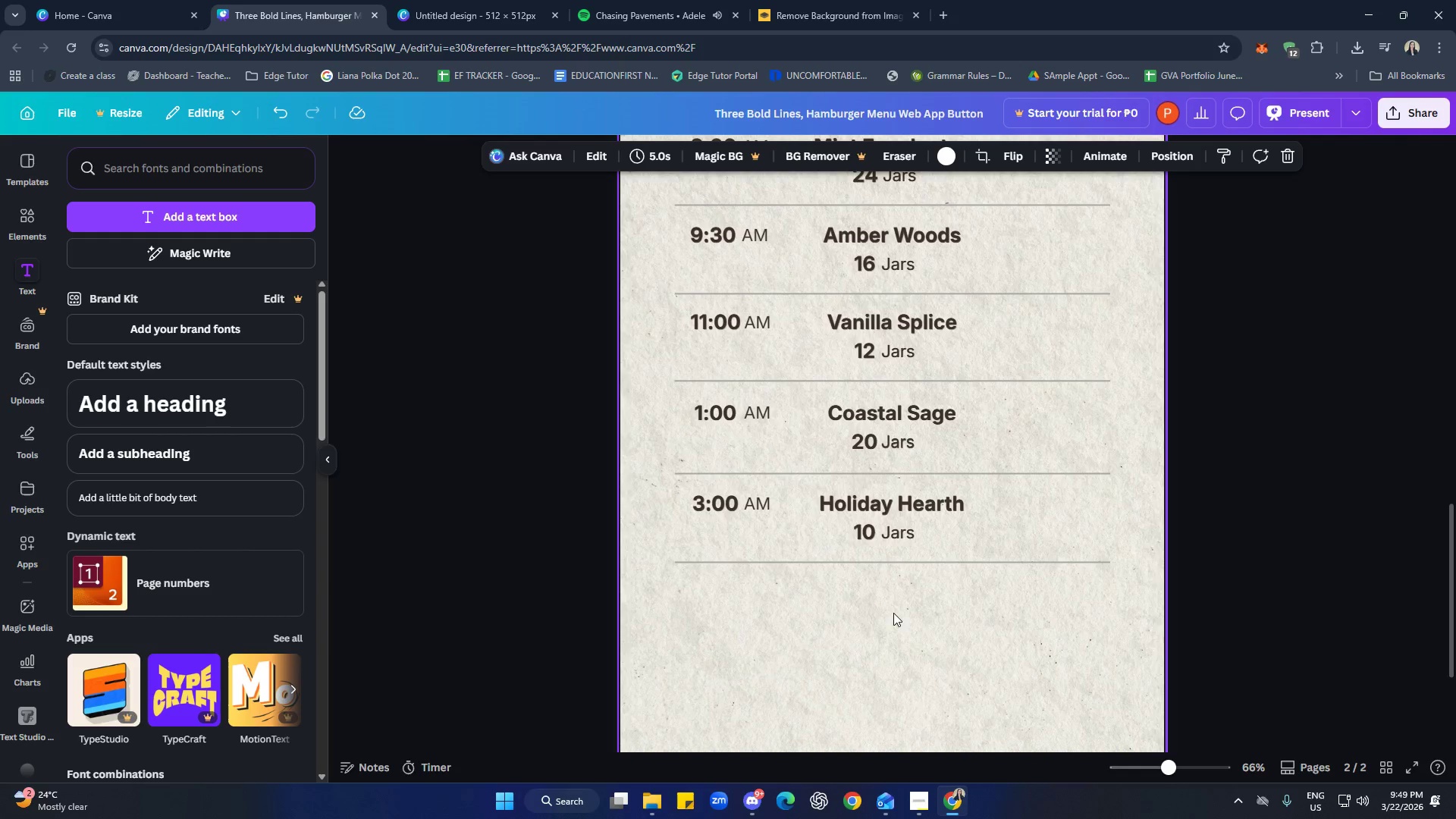 
key(Control+ControlLeft)
 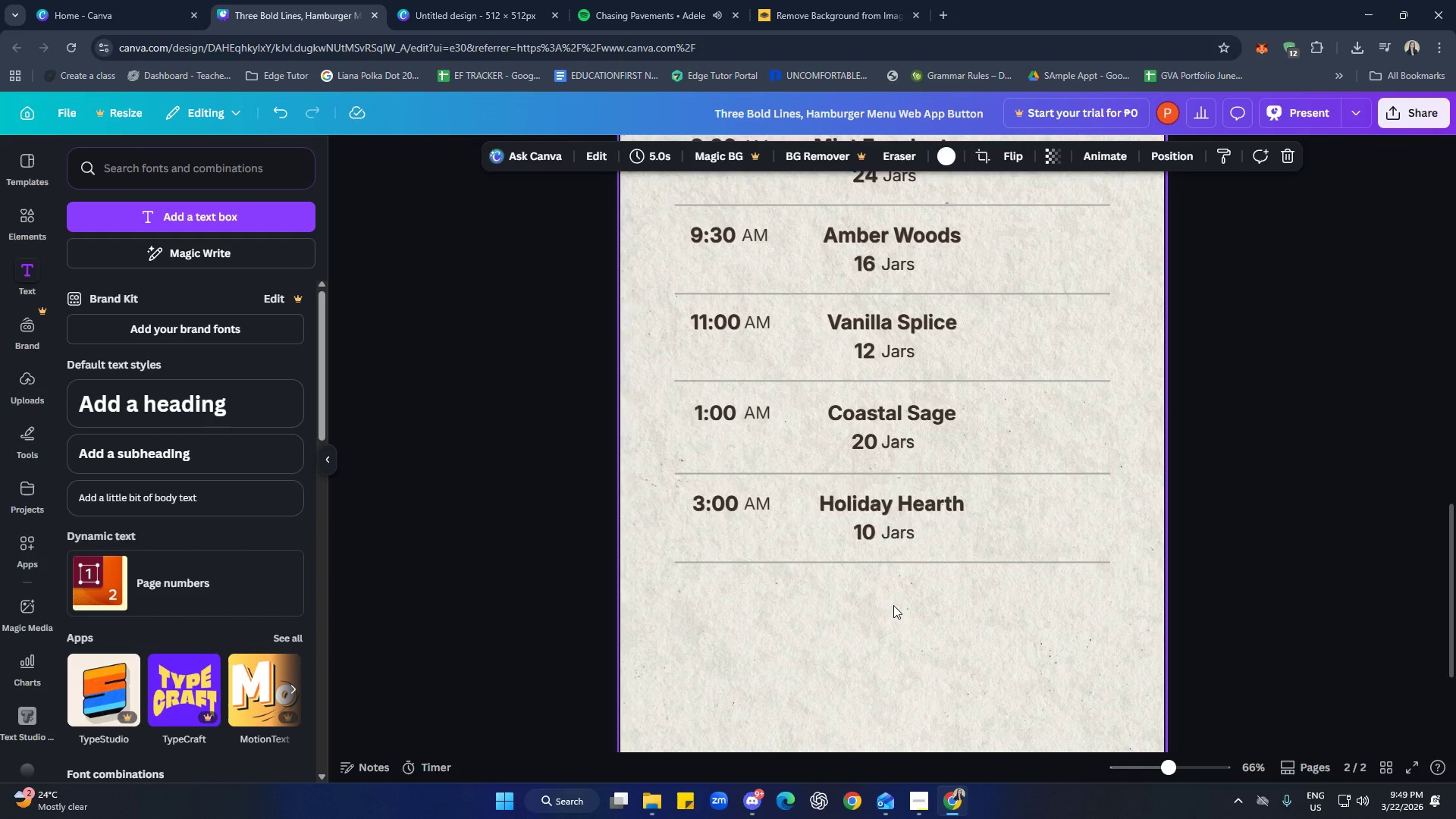 
key(Control+V)
 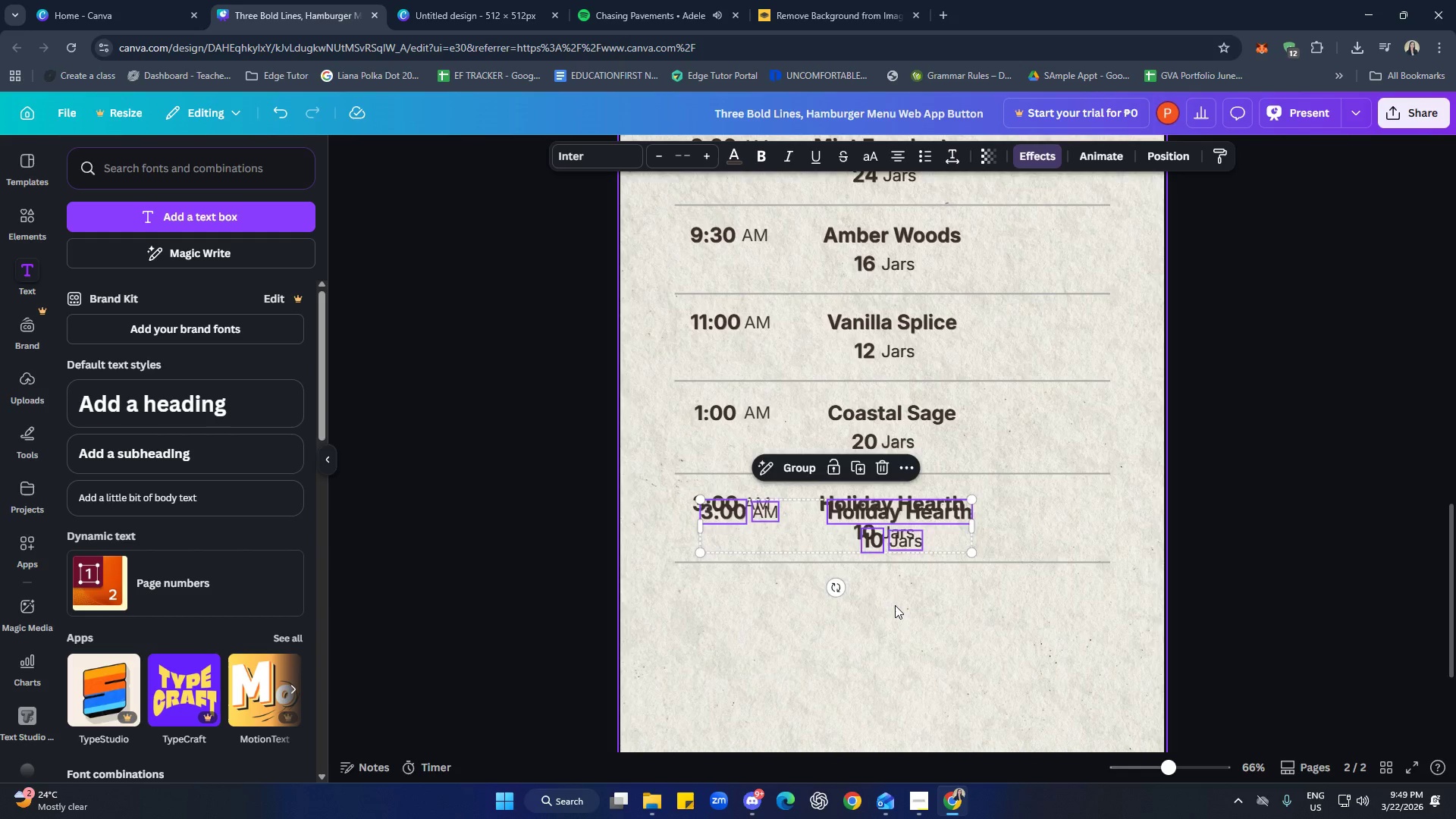 
hold_key(key=ArrowLeft, duration=0.92)
 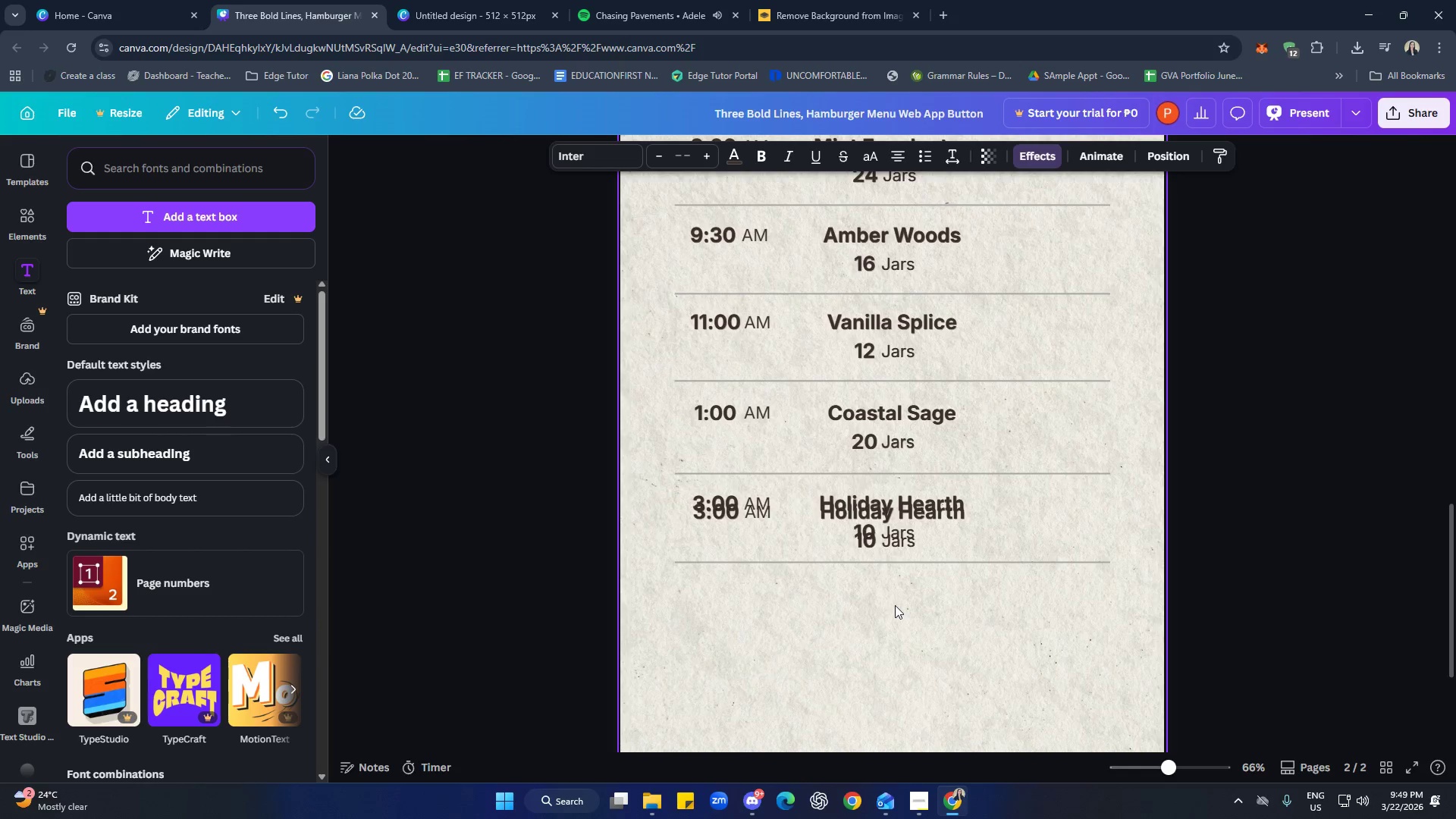 
key(ArrowLeft)
 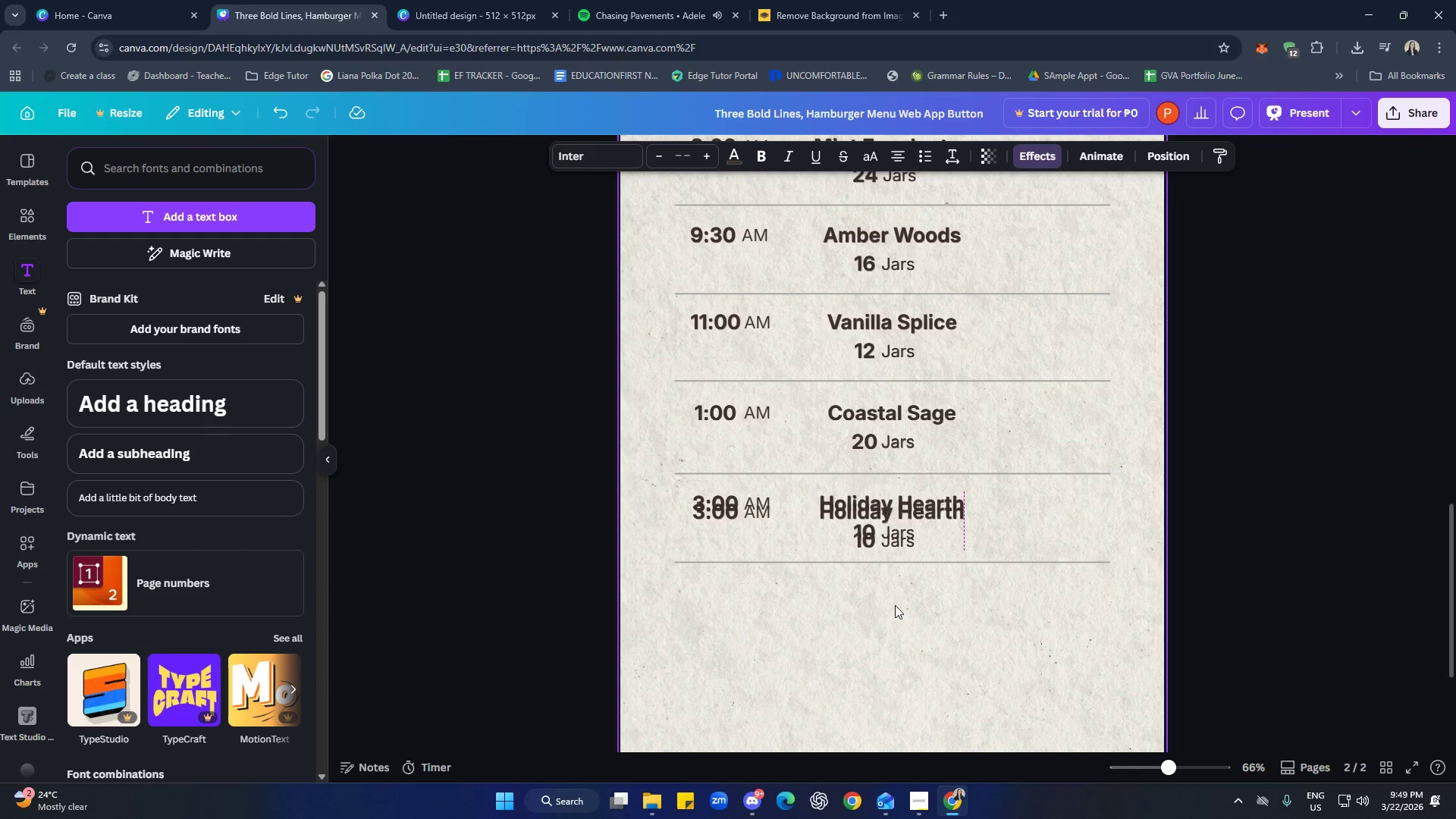 
key(ArrowRight)
 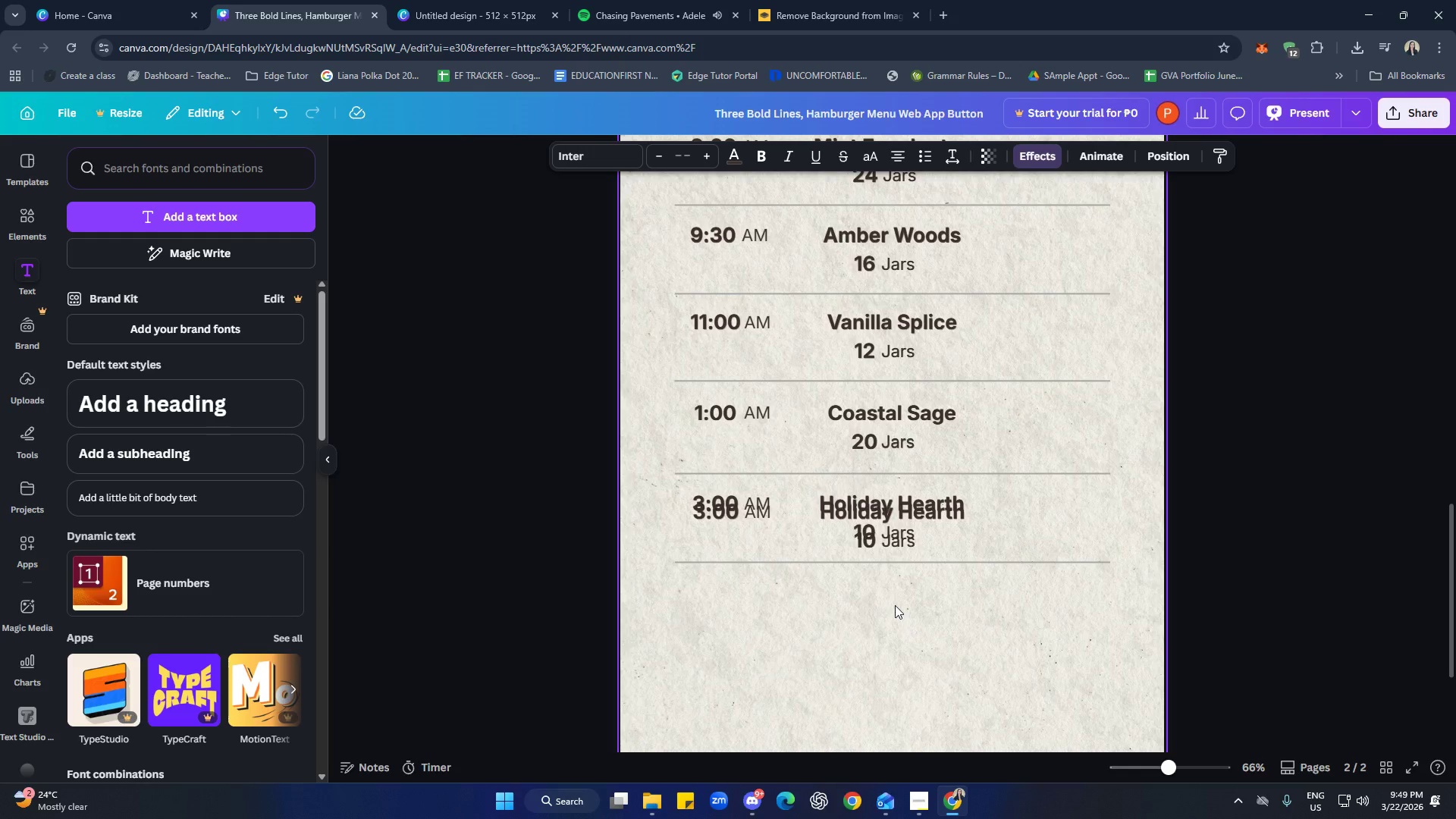 
key(ArrowLeft)
 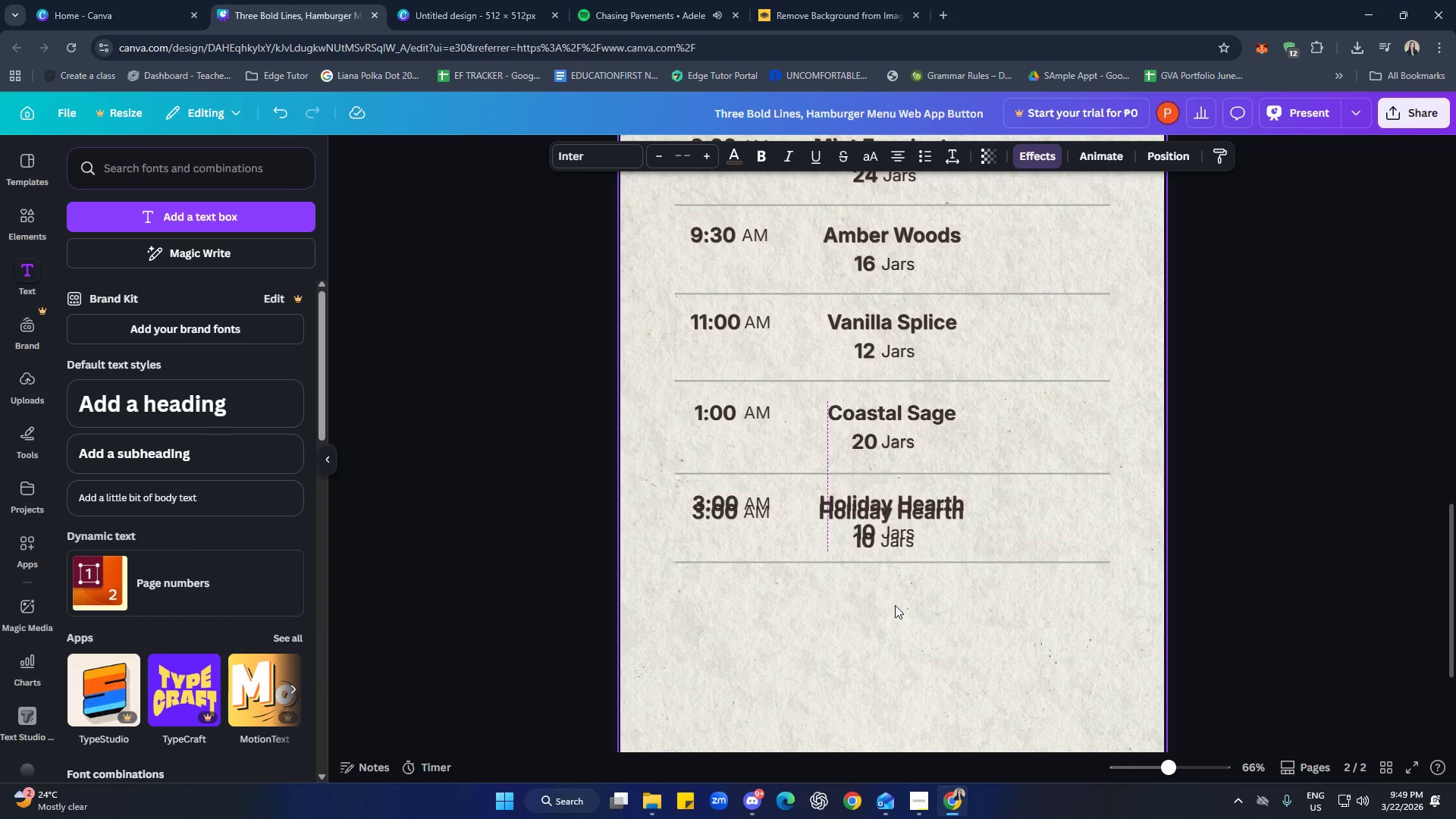 
key(ArrowLeft)
 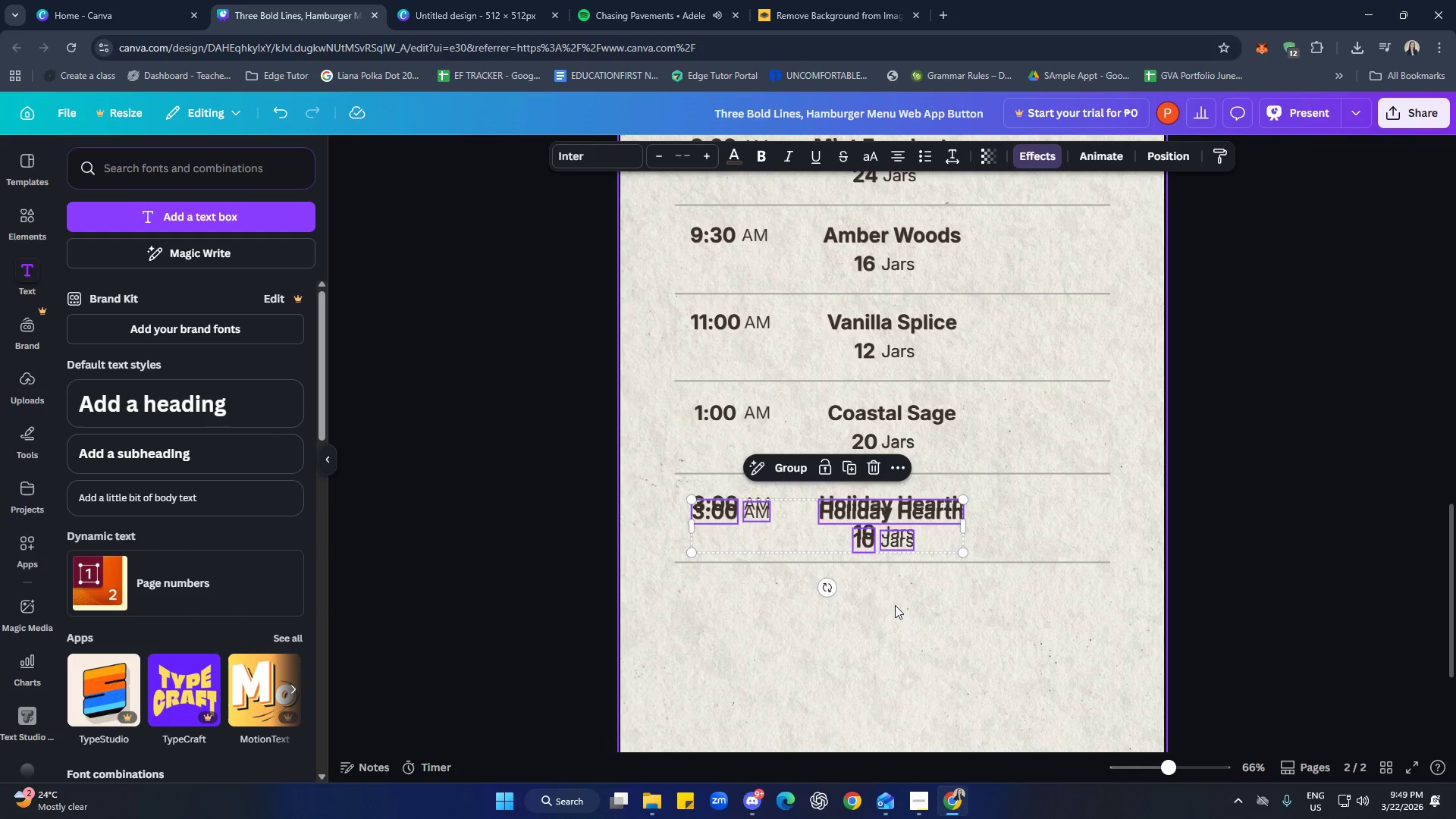 
key(ArrowRight)
 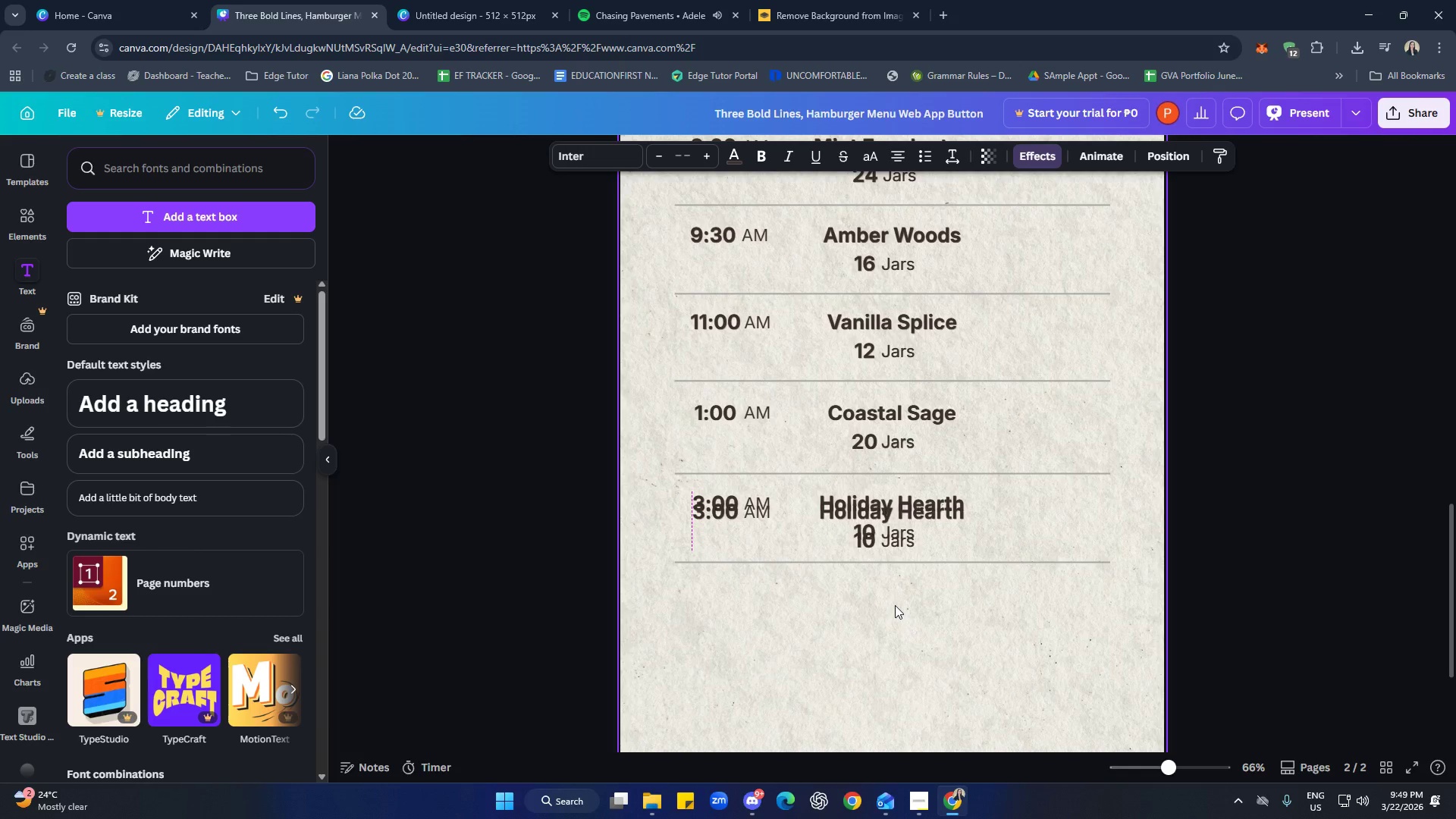 
hold_key(key=ArrowDown, duration=1.5)
 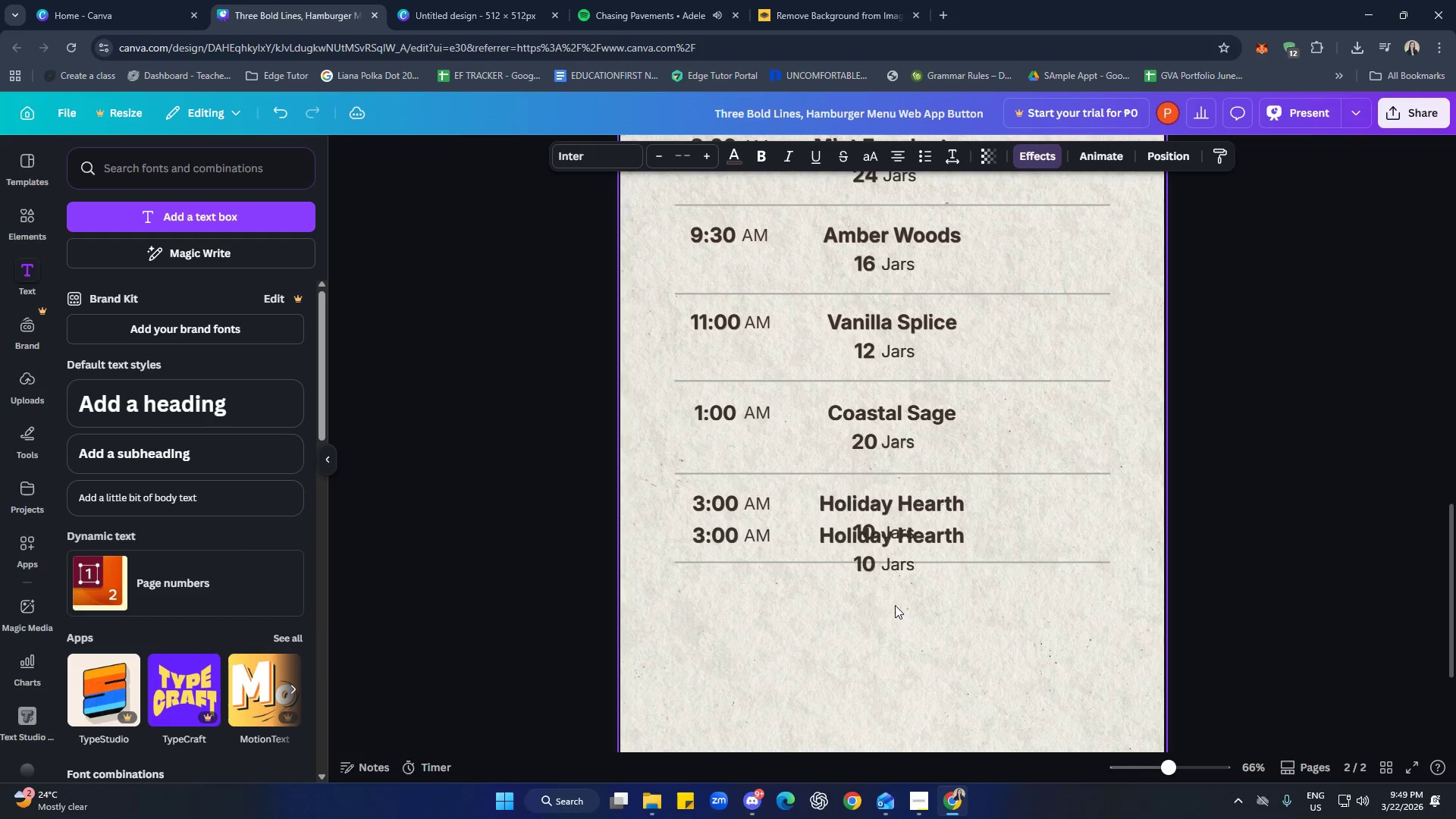 
hold_key(key=ArrowDown, duration=1.52)
 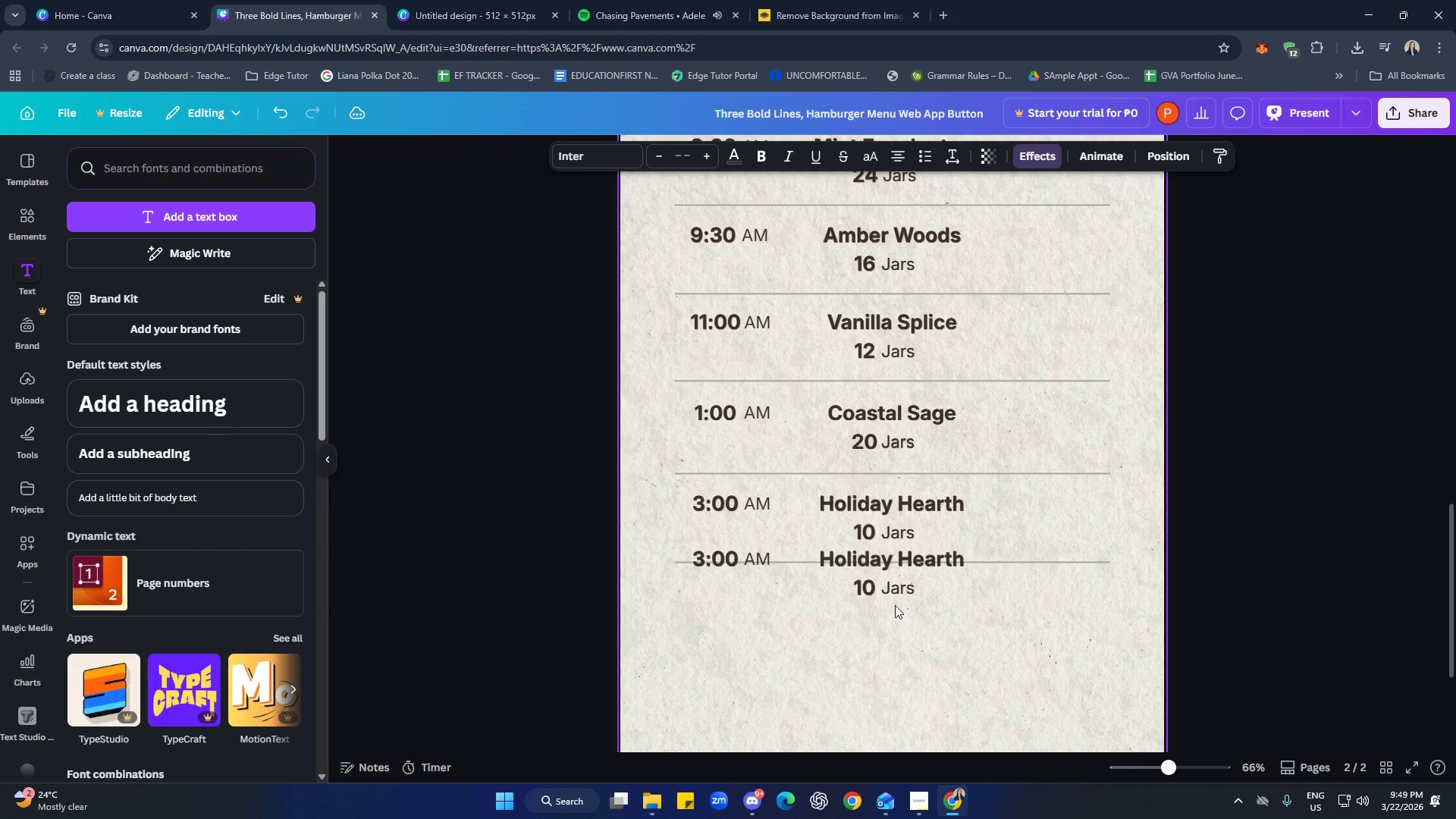 
hold_key(key=ArrowDown, duration=0.89)
 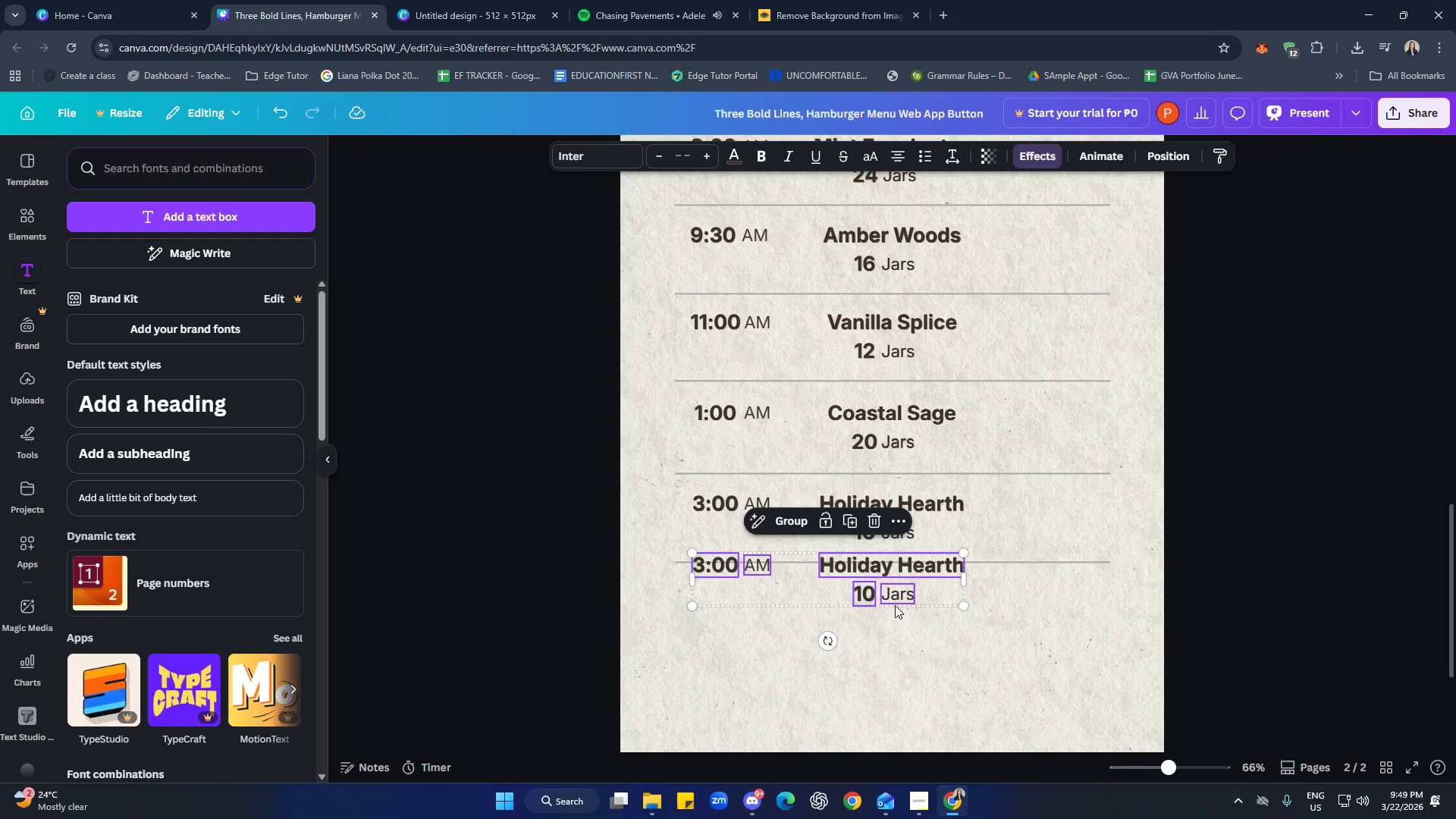 
hold_key(key=ArrowDown, duration=1.51)
 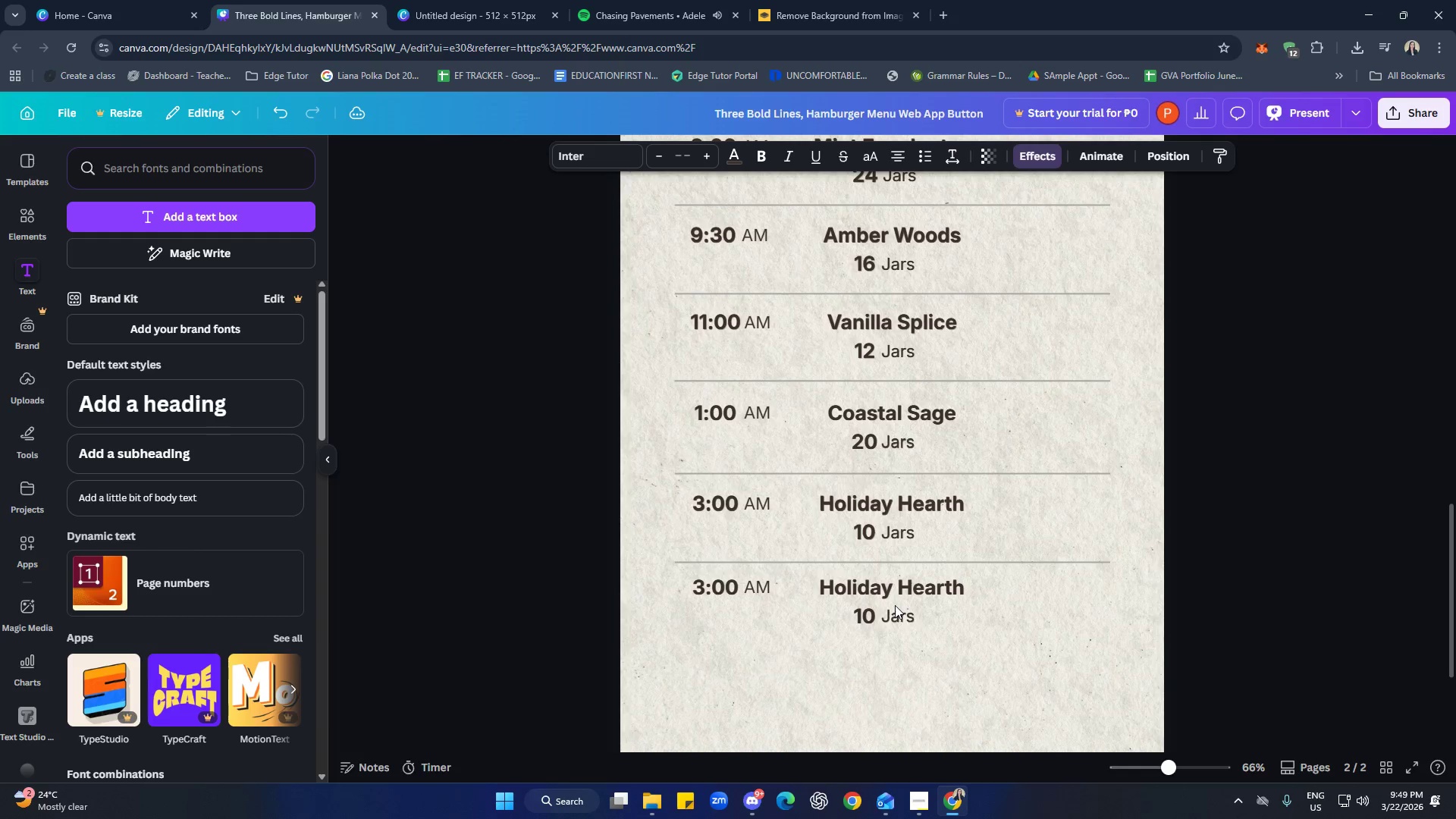 
hold_key(key=ArrowDown, duration=0.39)
 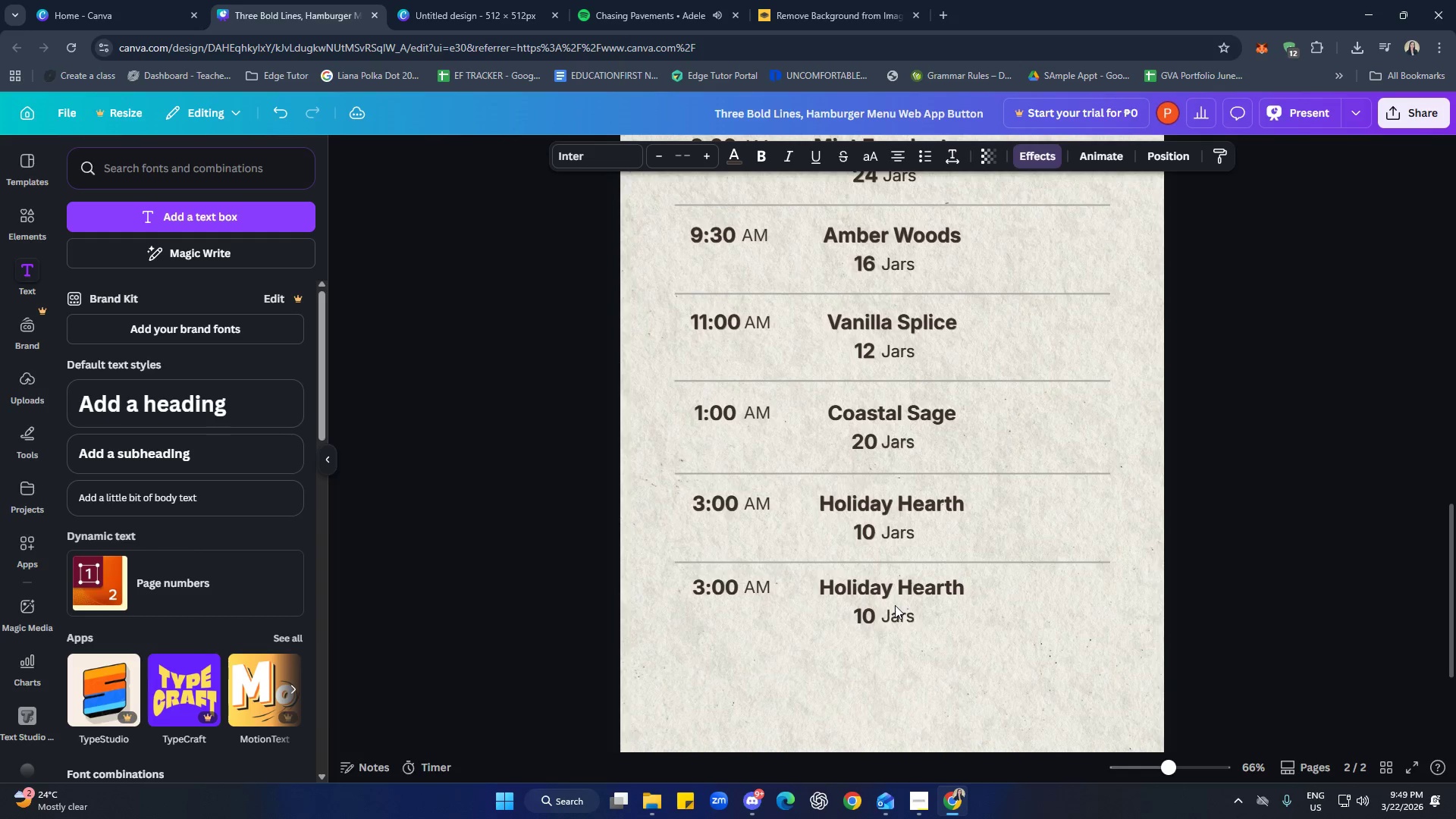 
hold_key(key=ArrowDown, duration=0.94)
 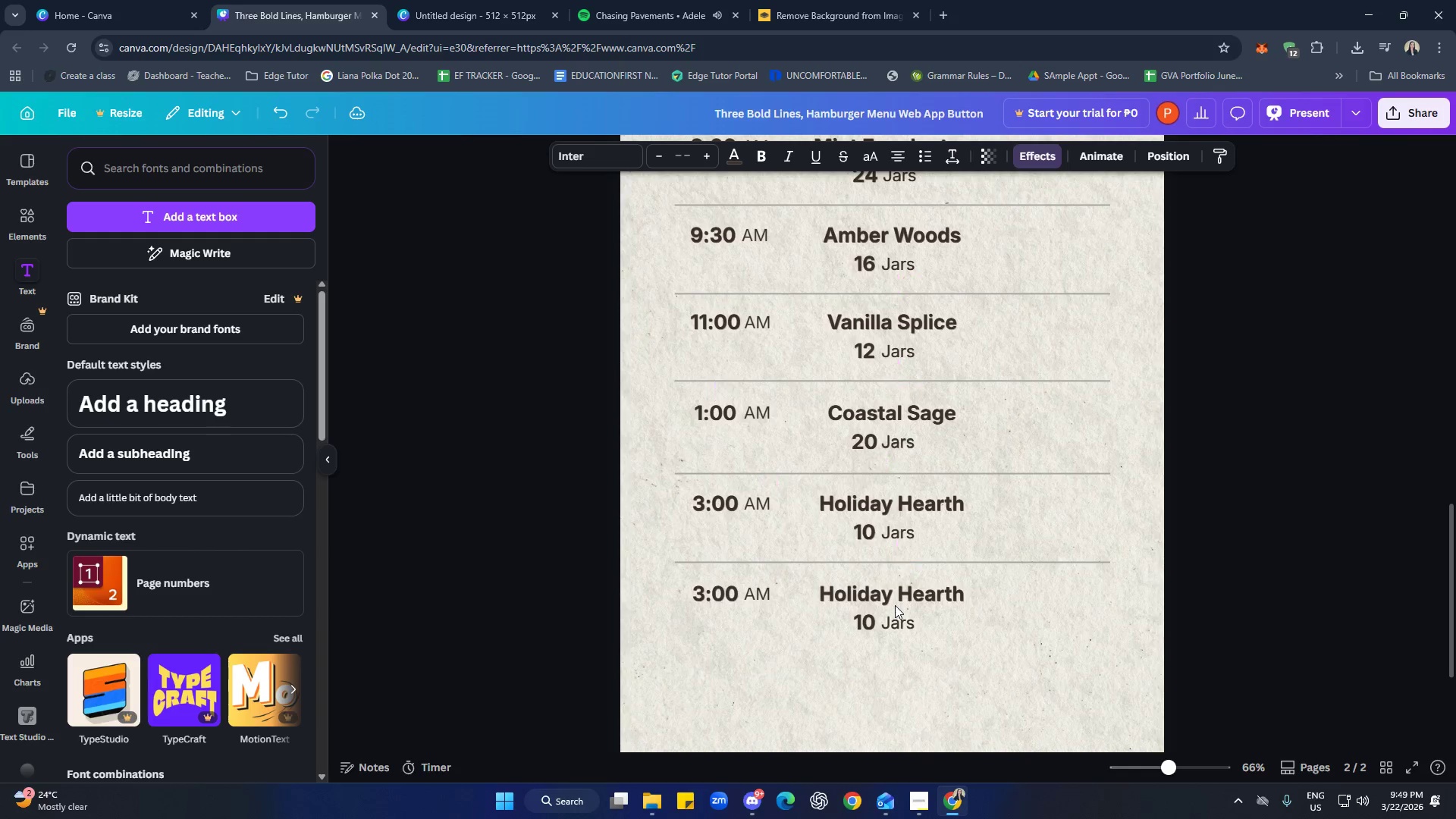 
key(ArrowUp)
 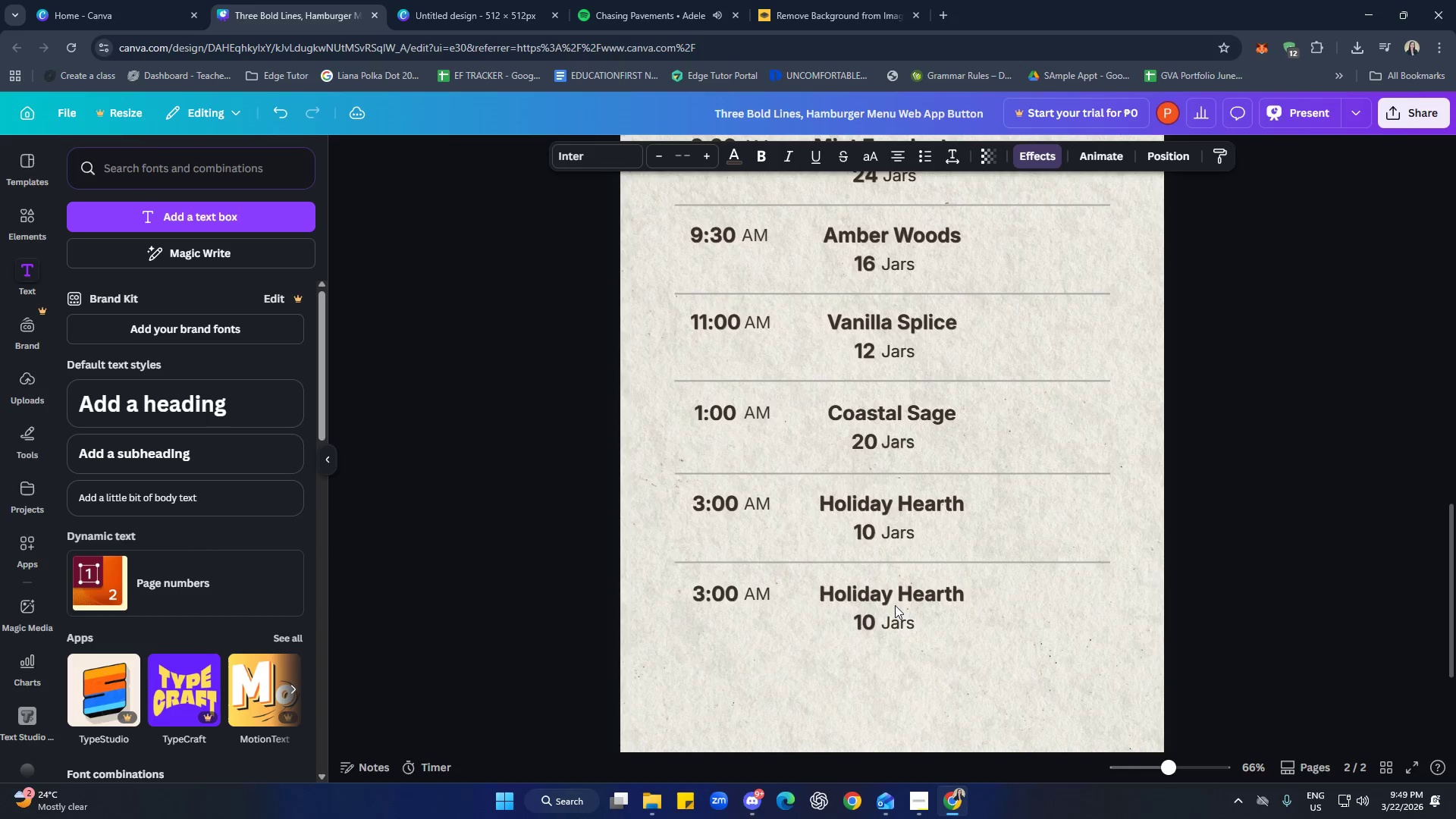 
key(ArrowUp)
 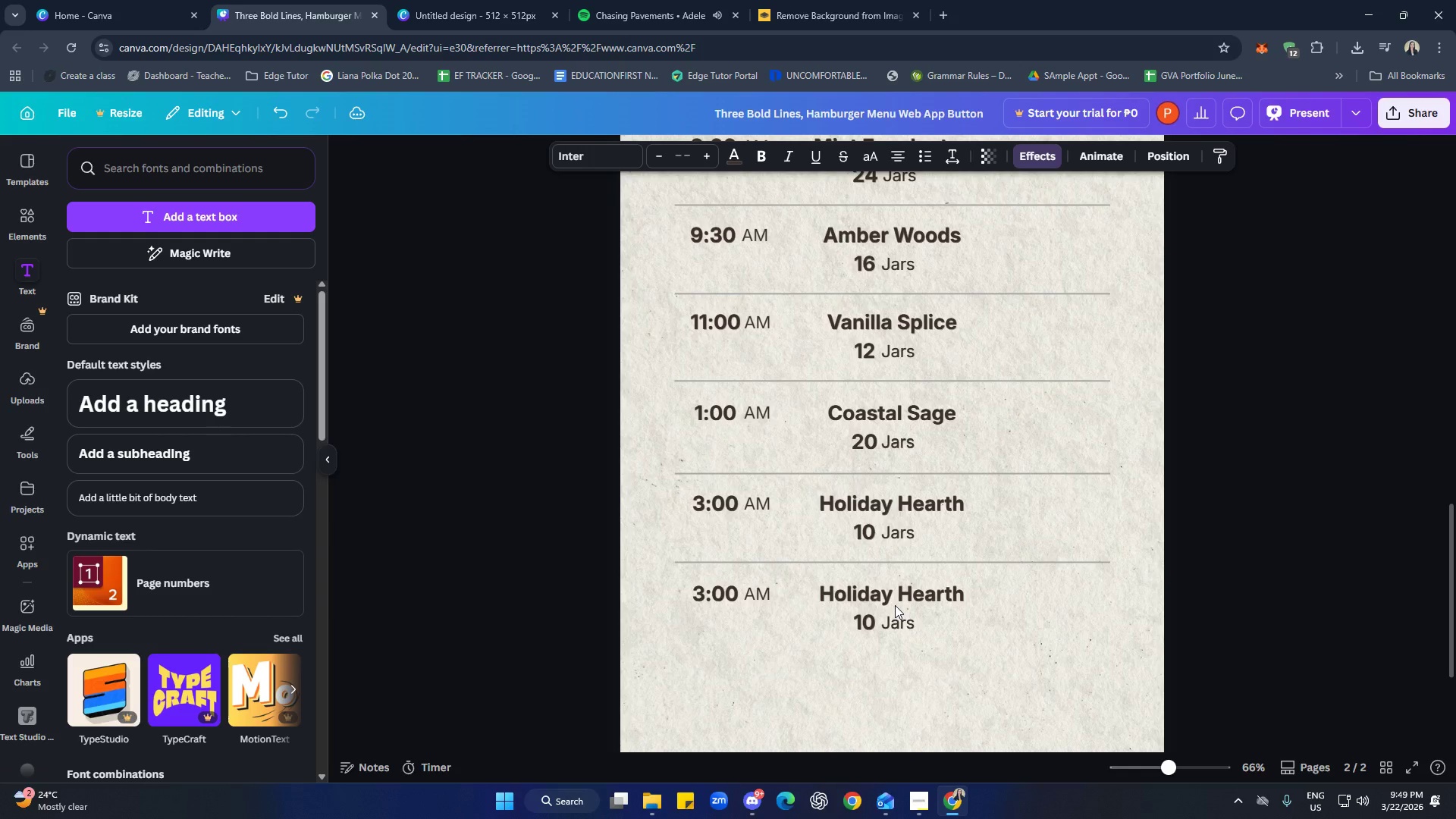 
key(ArrowDown)
 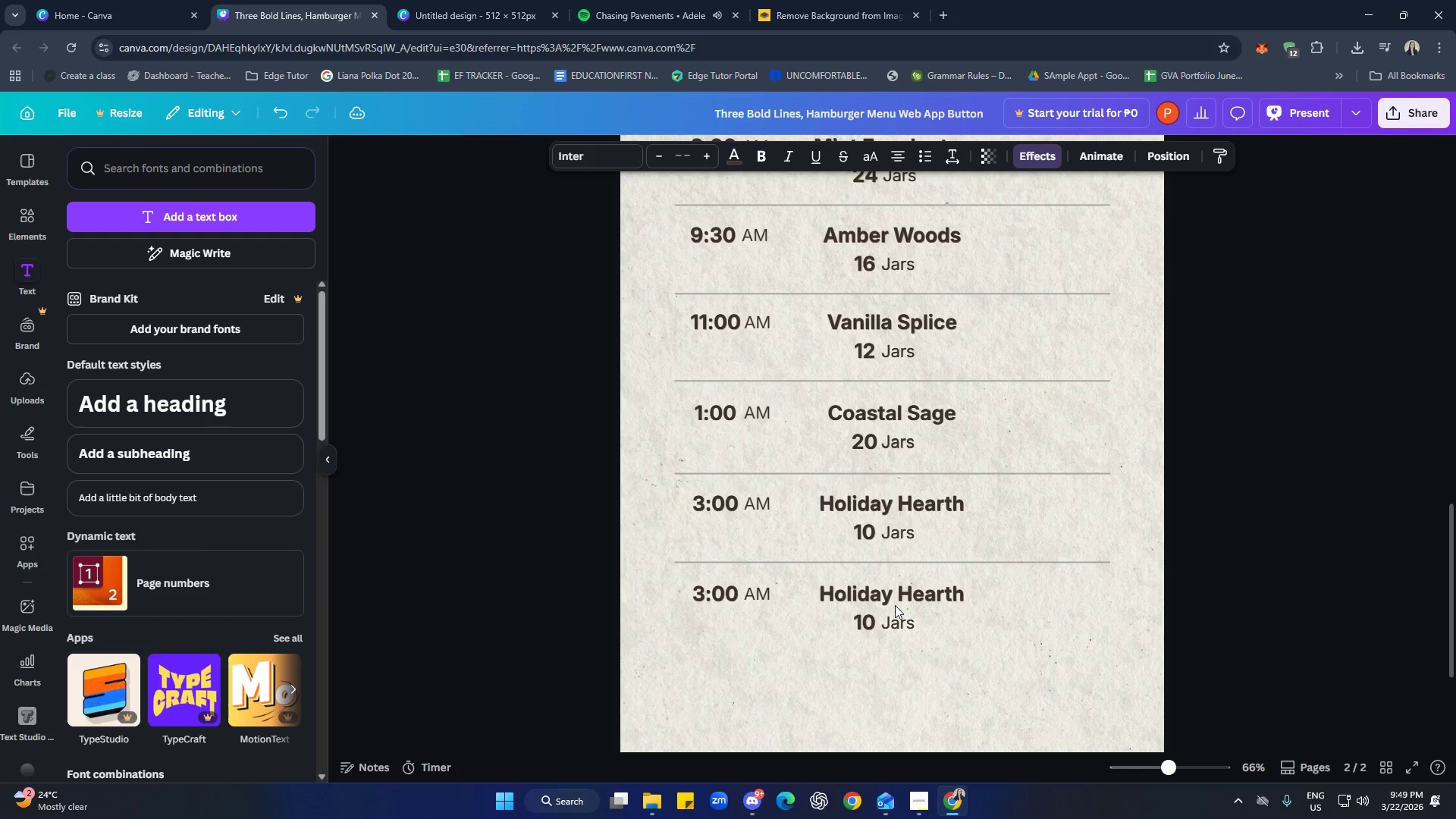 
key(ArrowDown)
 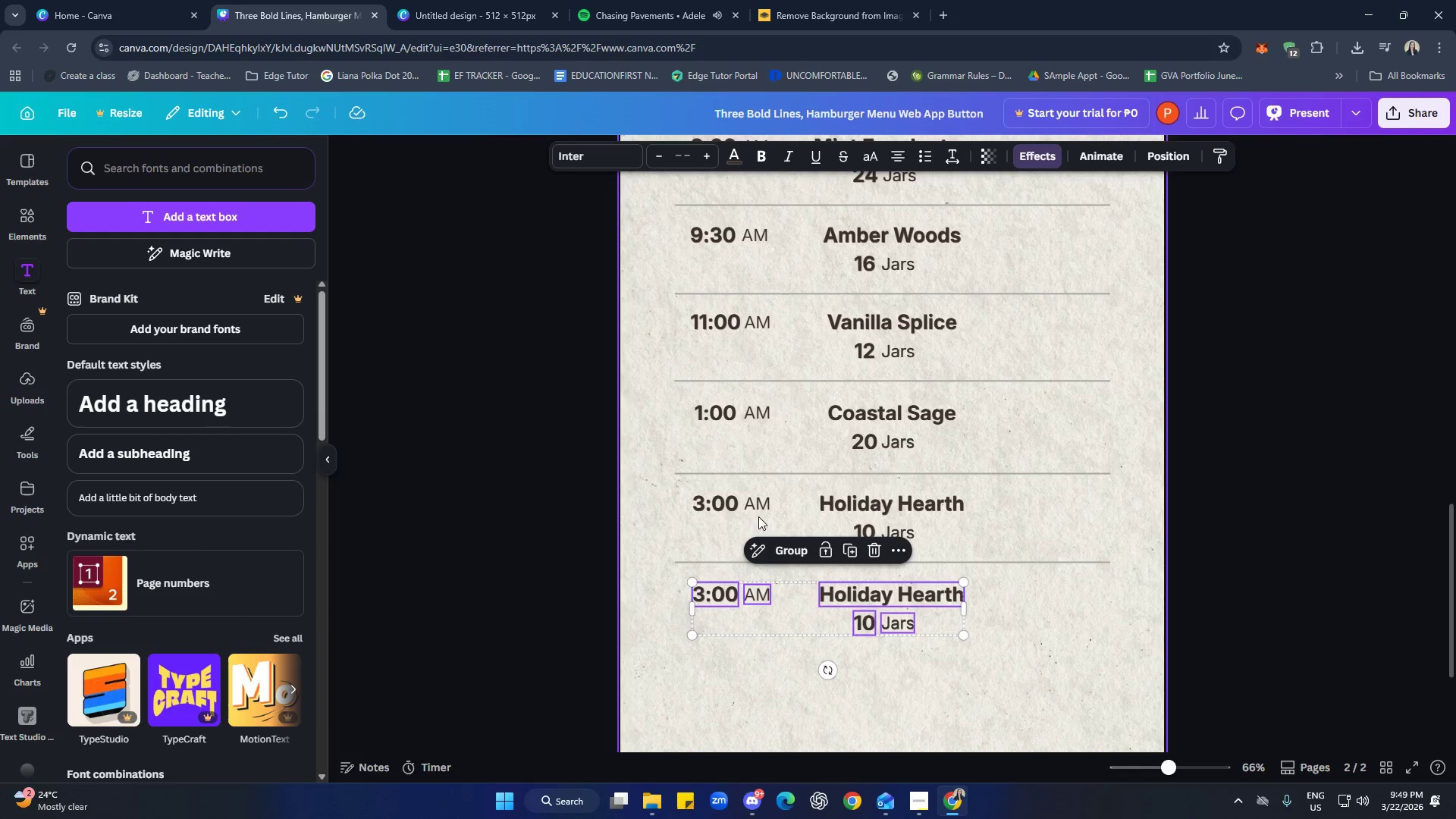 
double_click([753, 505])
 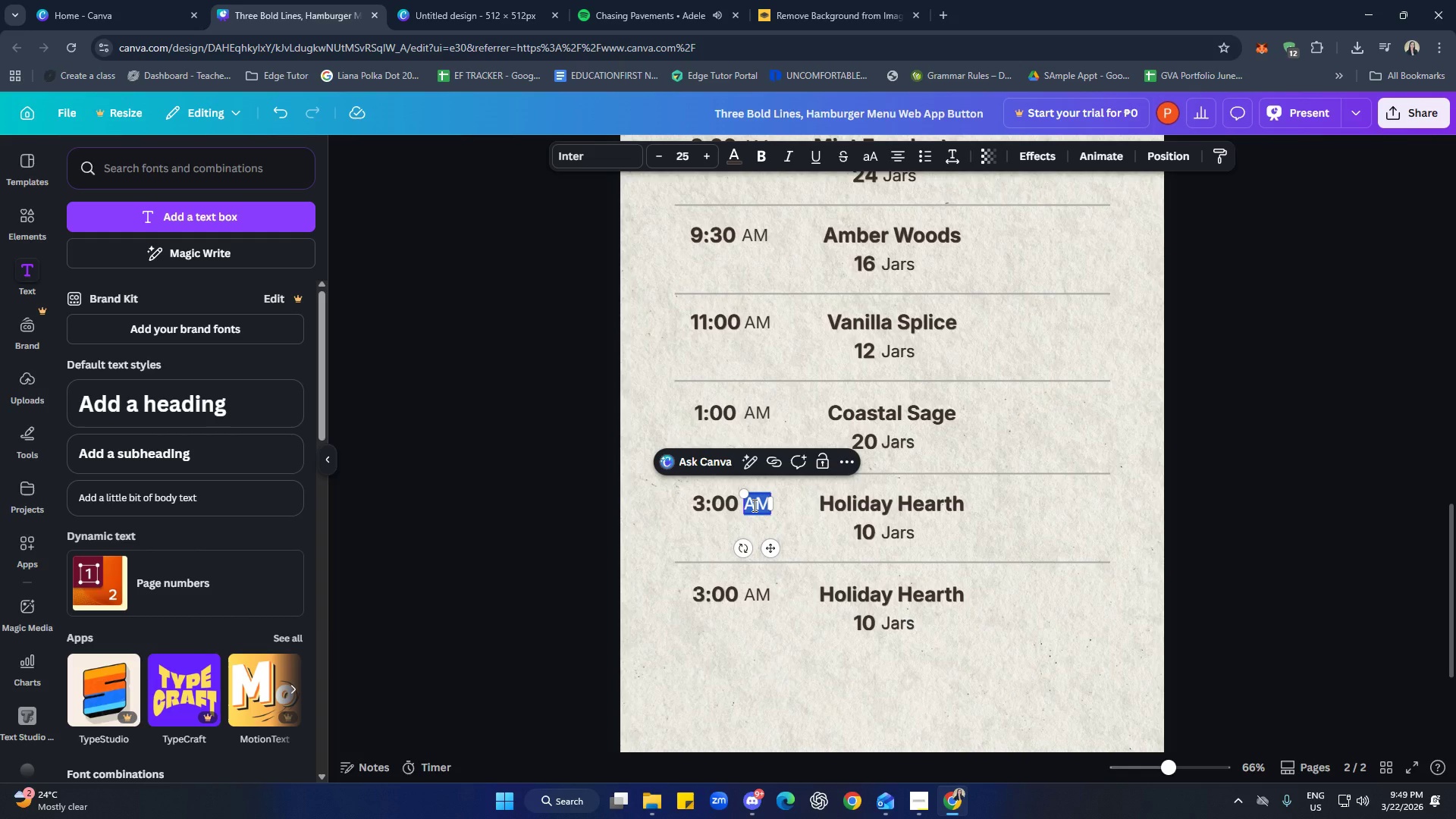 
type(p,)
key(Backspace)
key(Backspace)
type(PM)
 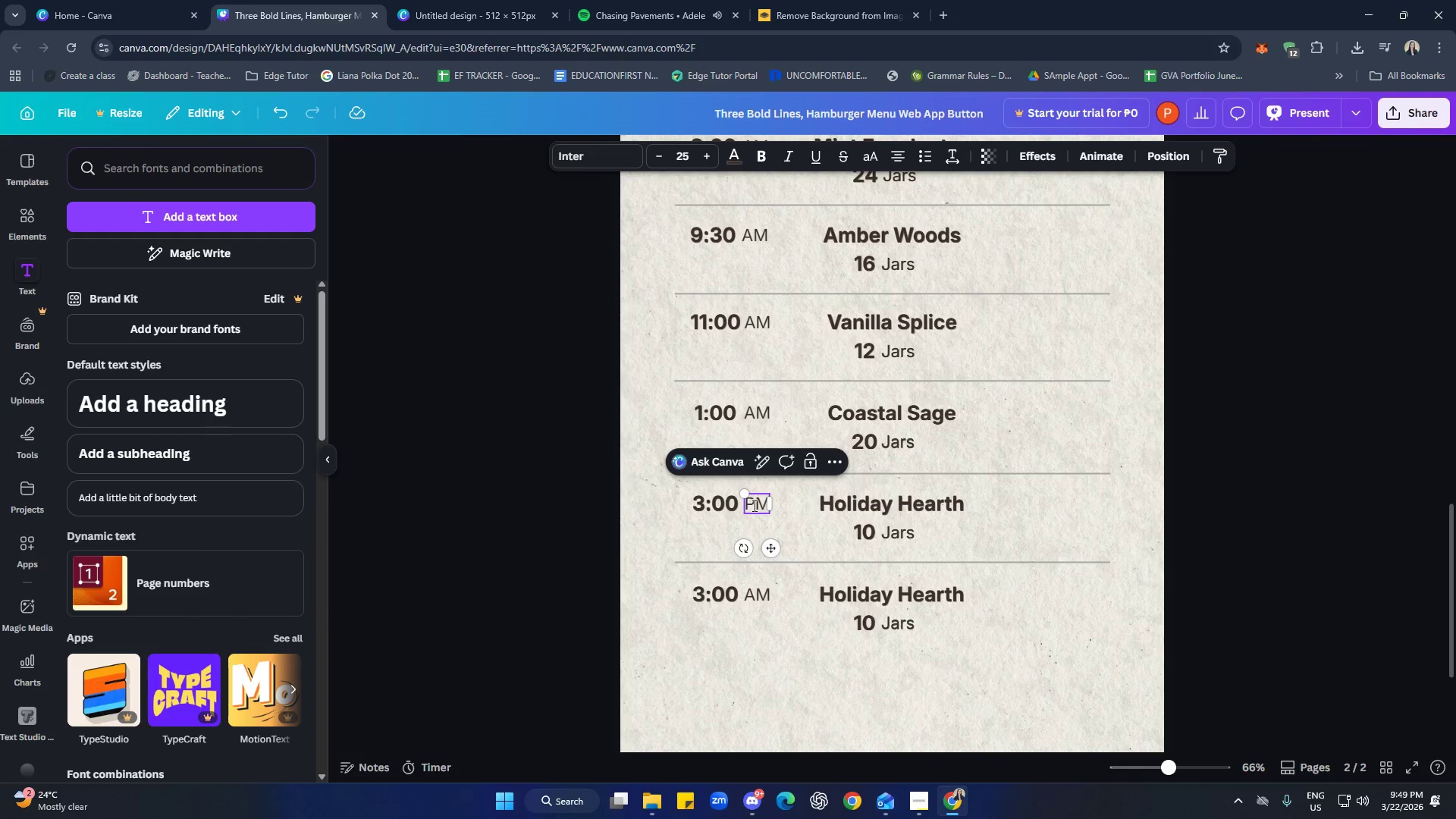 
left_click([830, 651])
 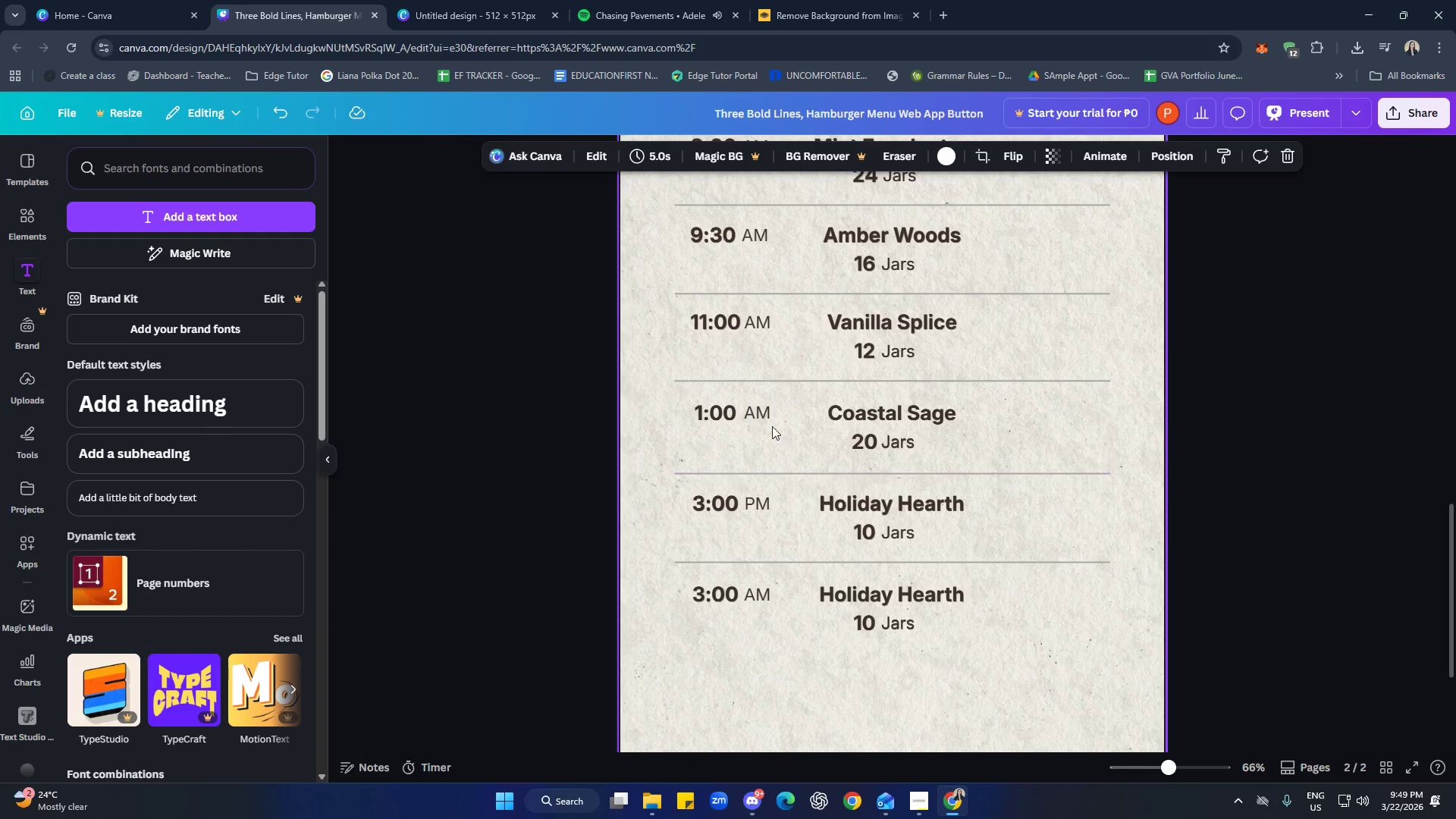 
left_click([766, 416])
 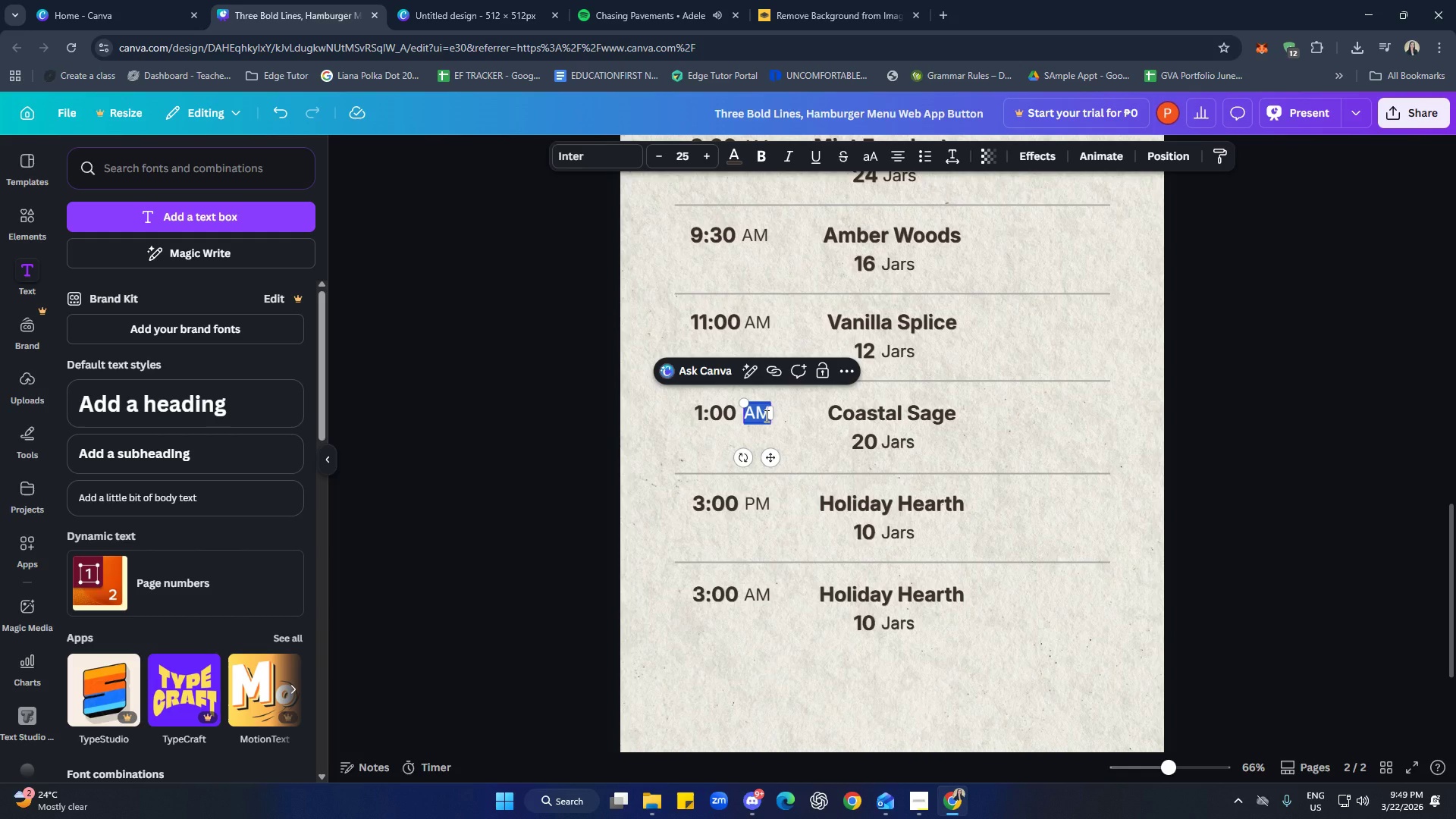 
type(PM)
 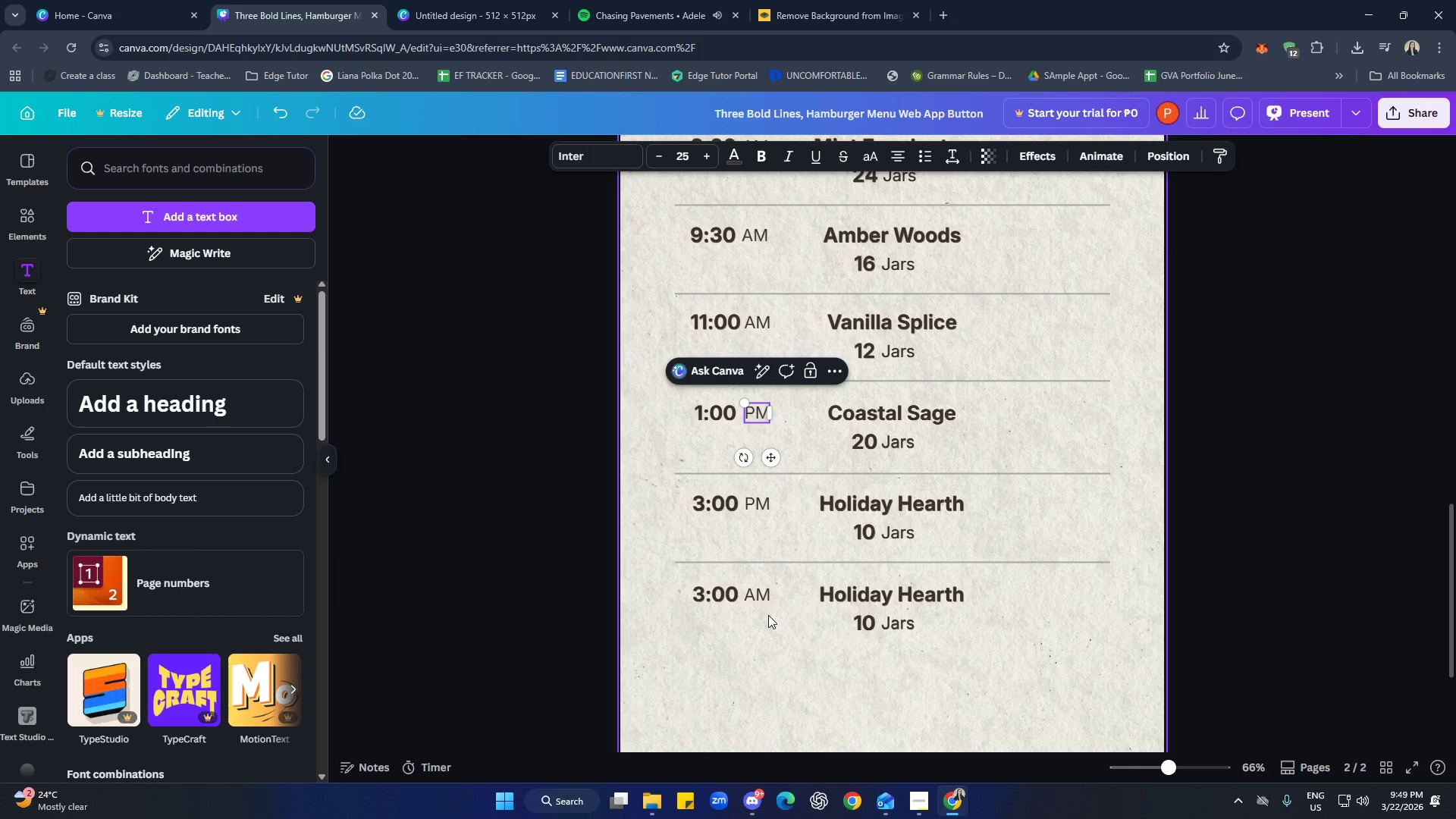 
double_click([758, 594])
 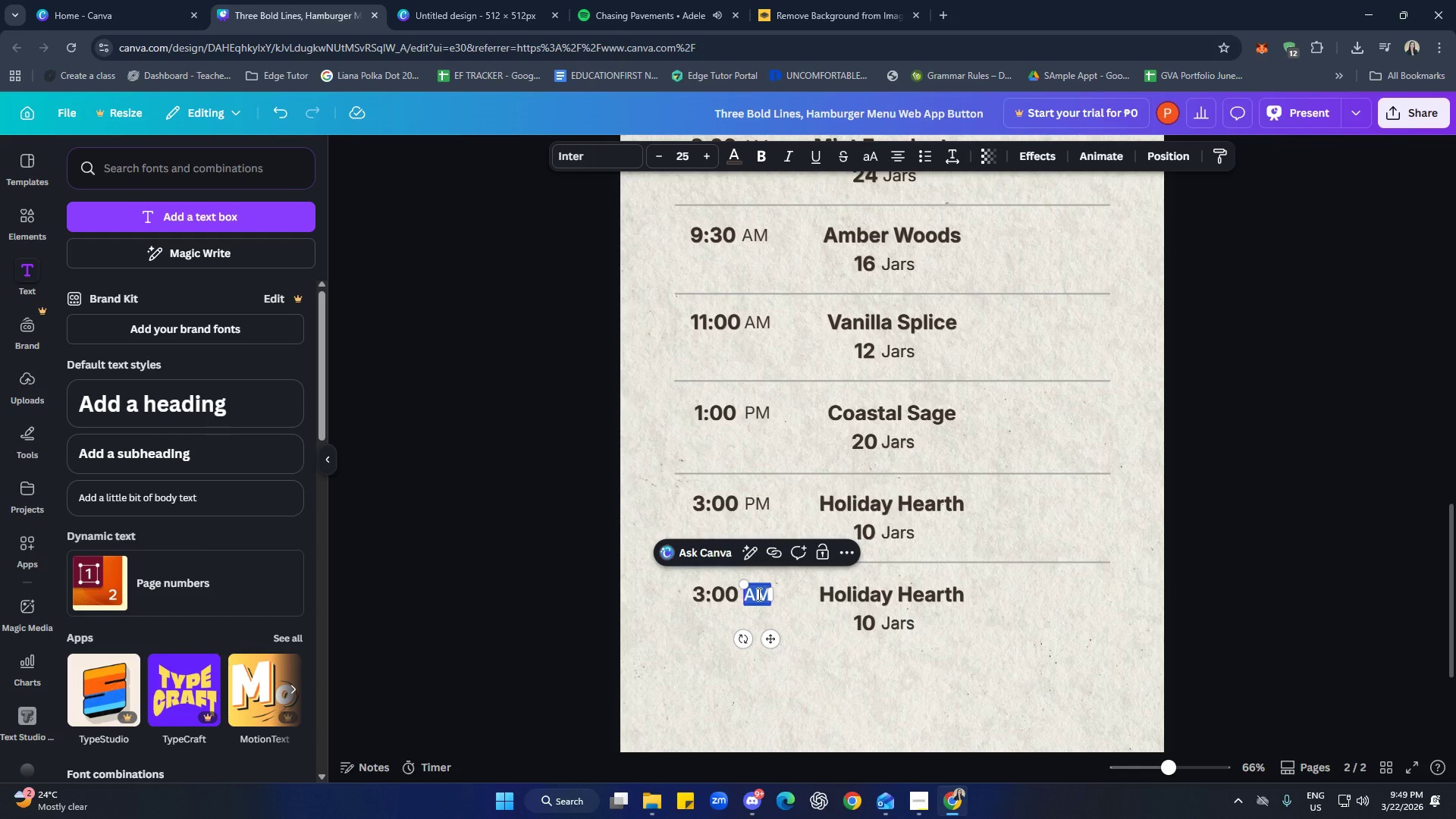 
type(pm)
key(Backspace)
key(Backspace)
type(M)
 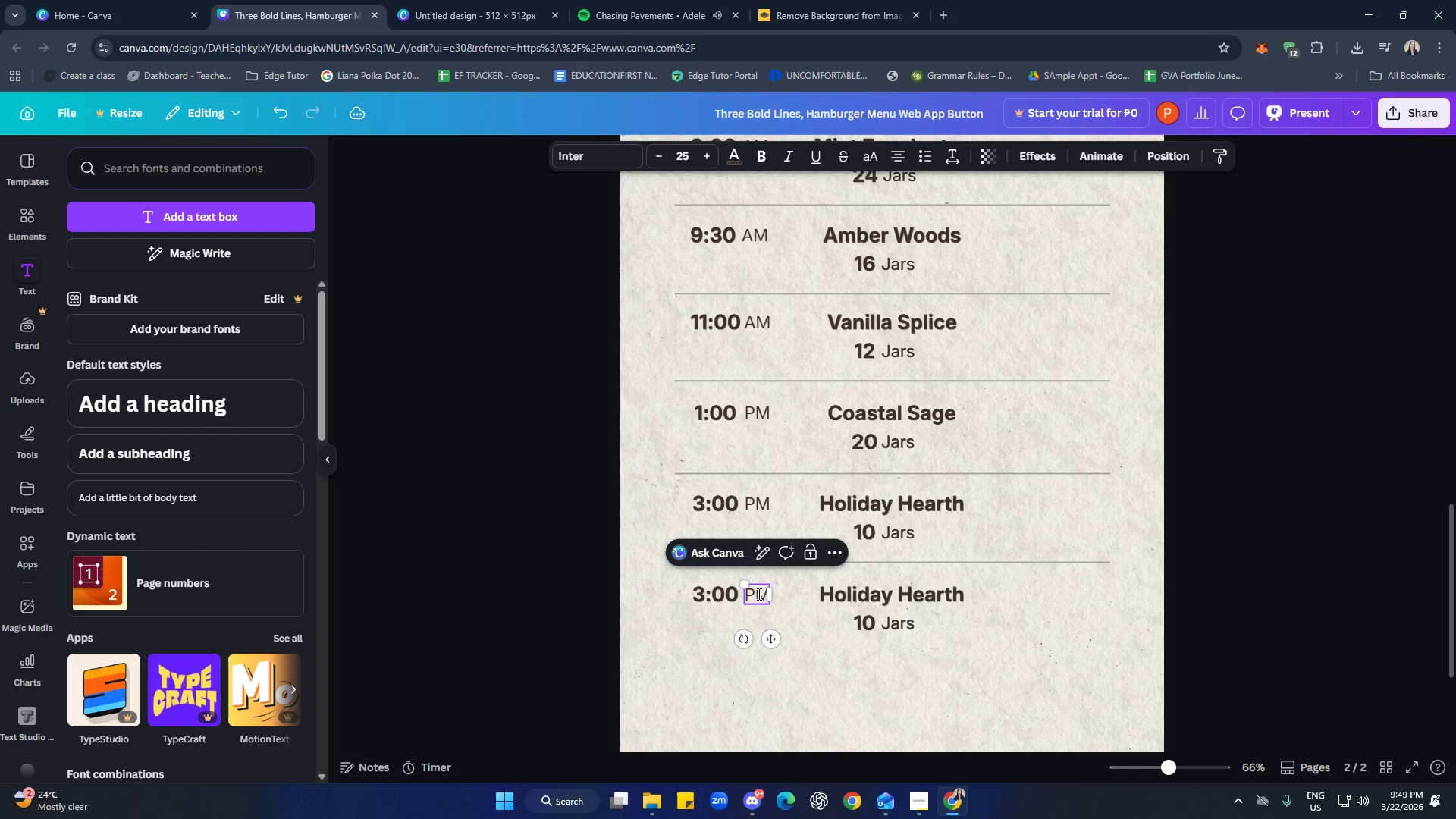 
hold_key(key=P, duration=0.44)
 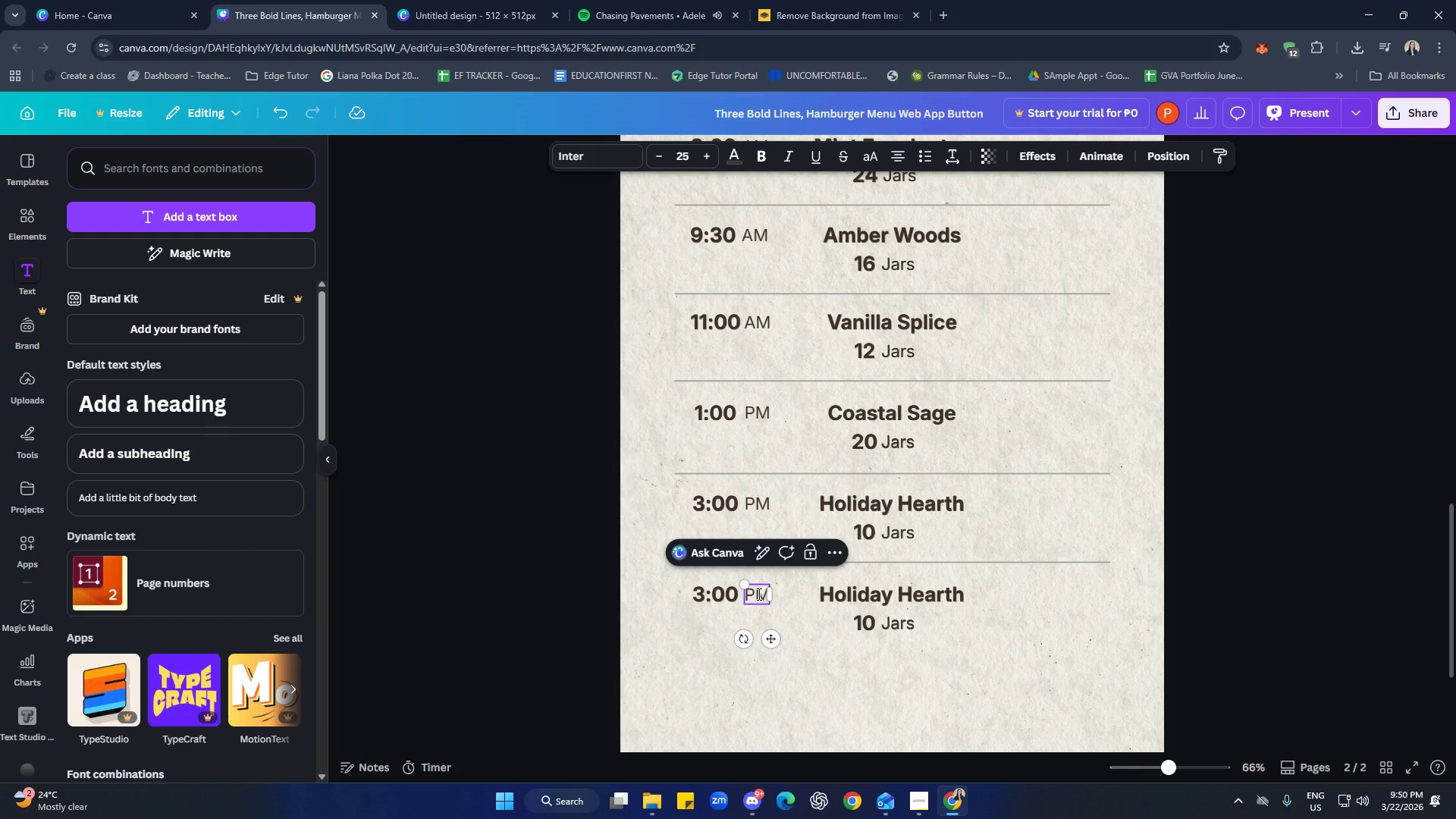 
left_click([868, 664])
 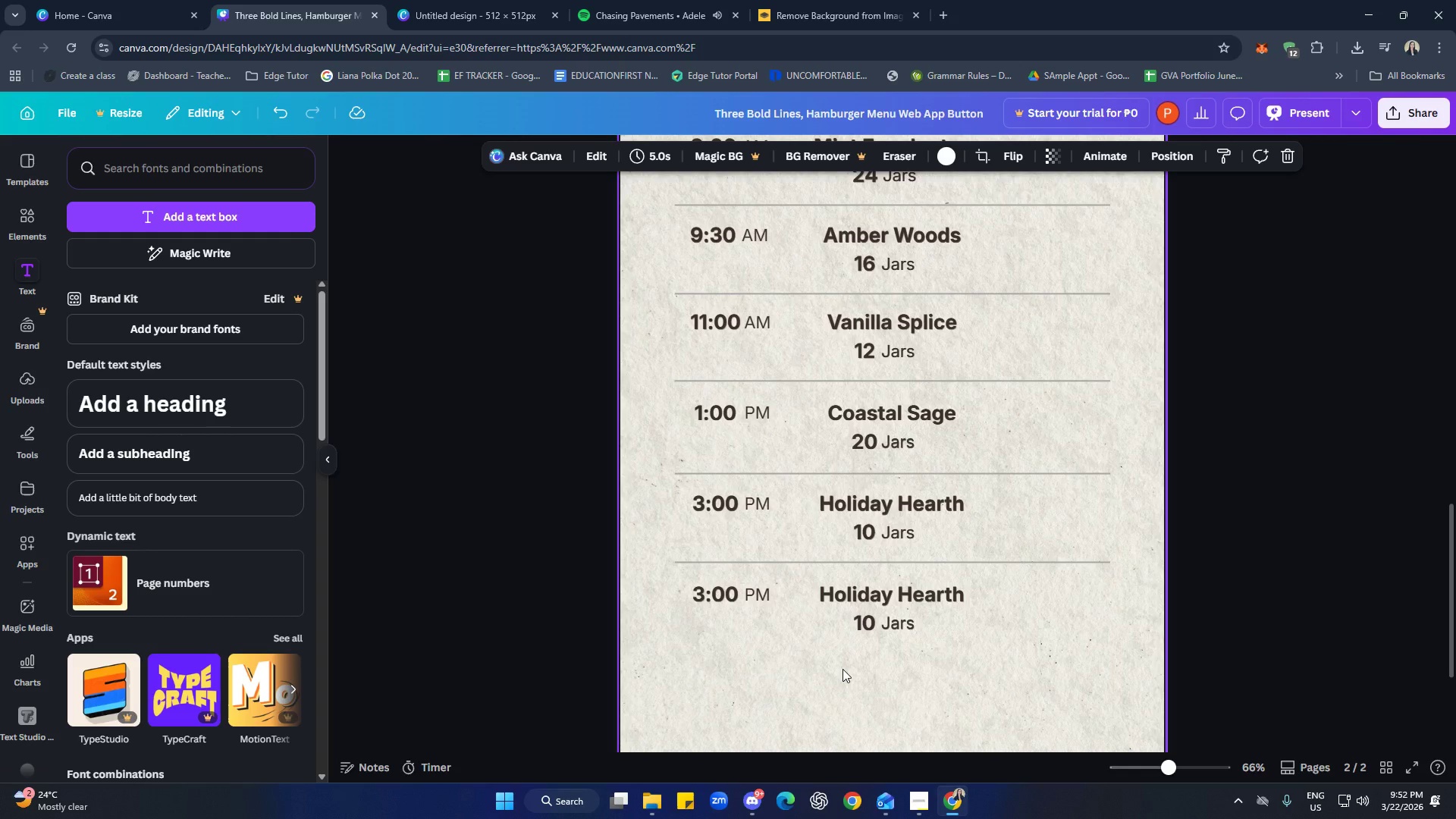 
wait(144.09)
 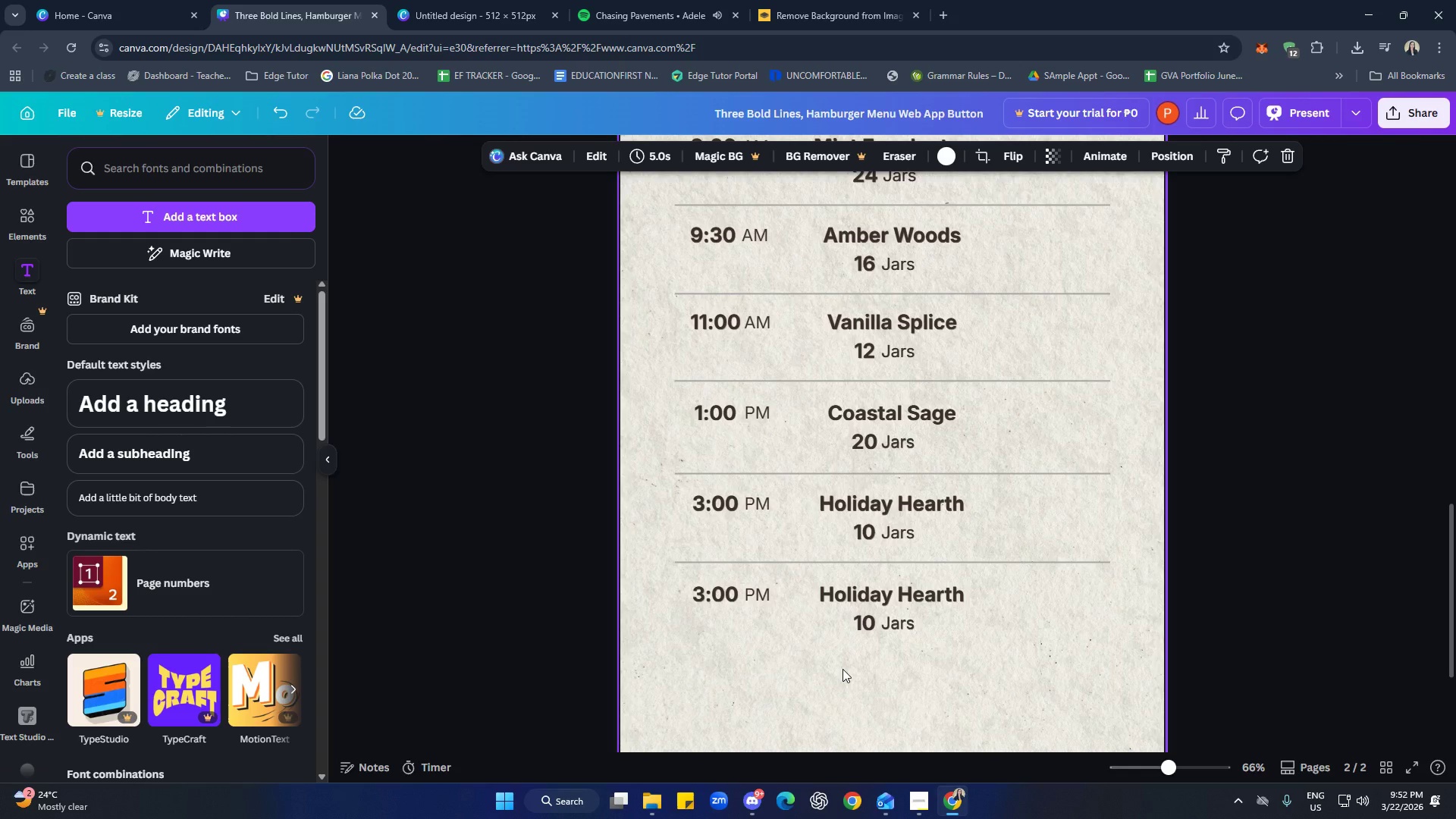 
left_click([894, 597])
 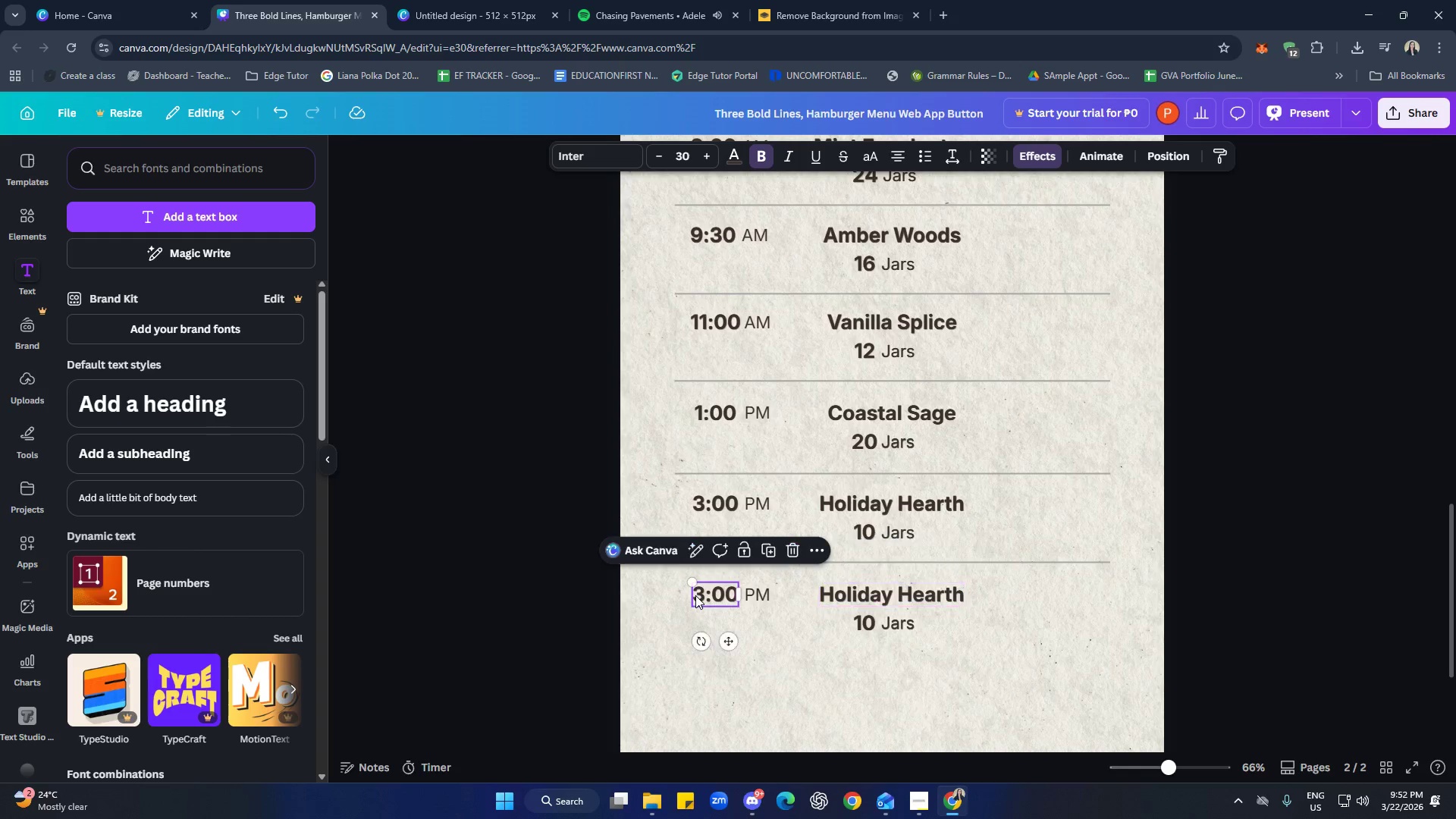 
double_click([695, 598])
 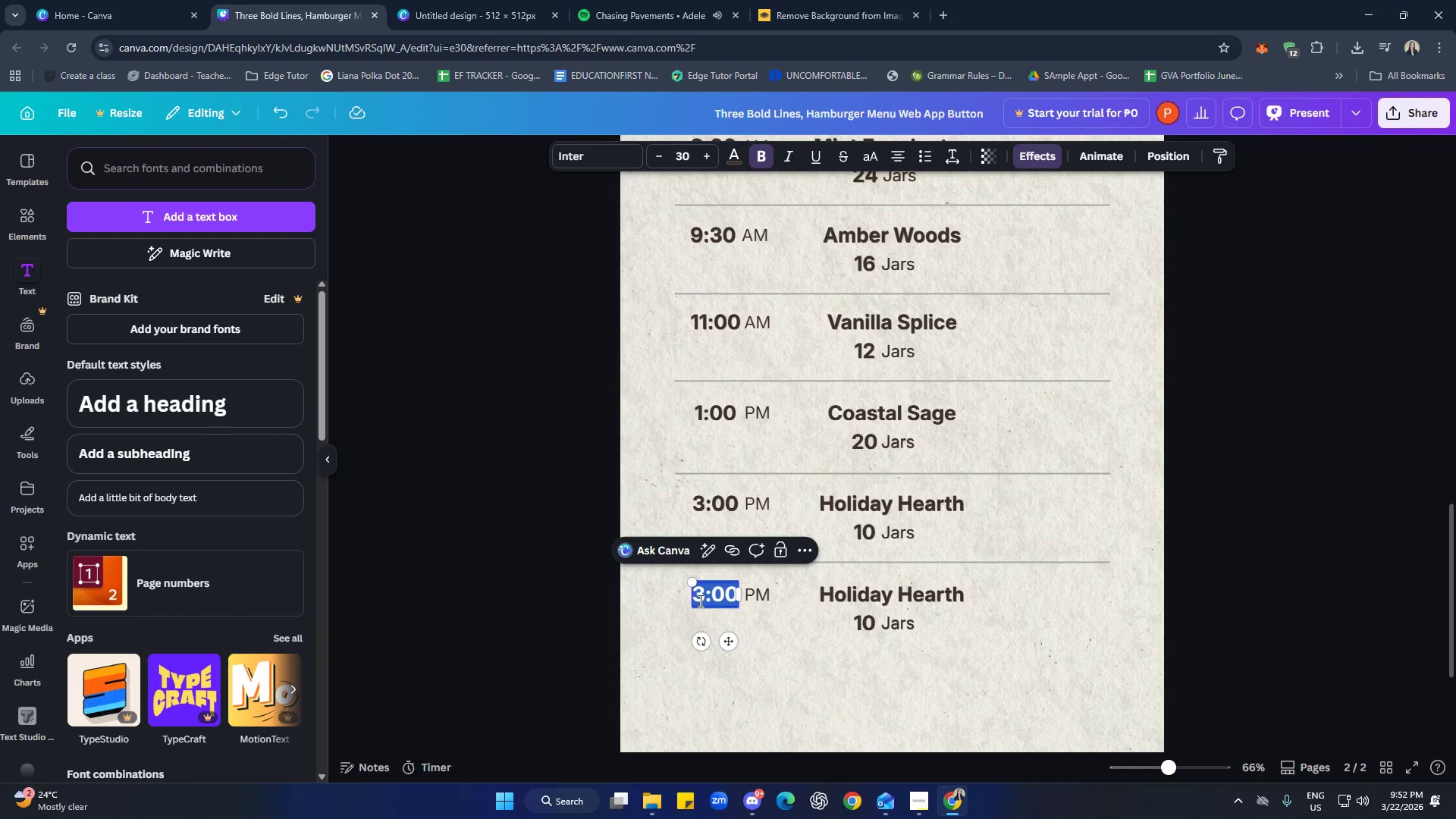 
triple_click([699, 601])
 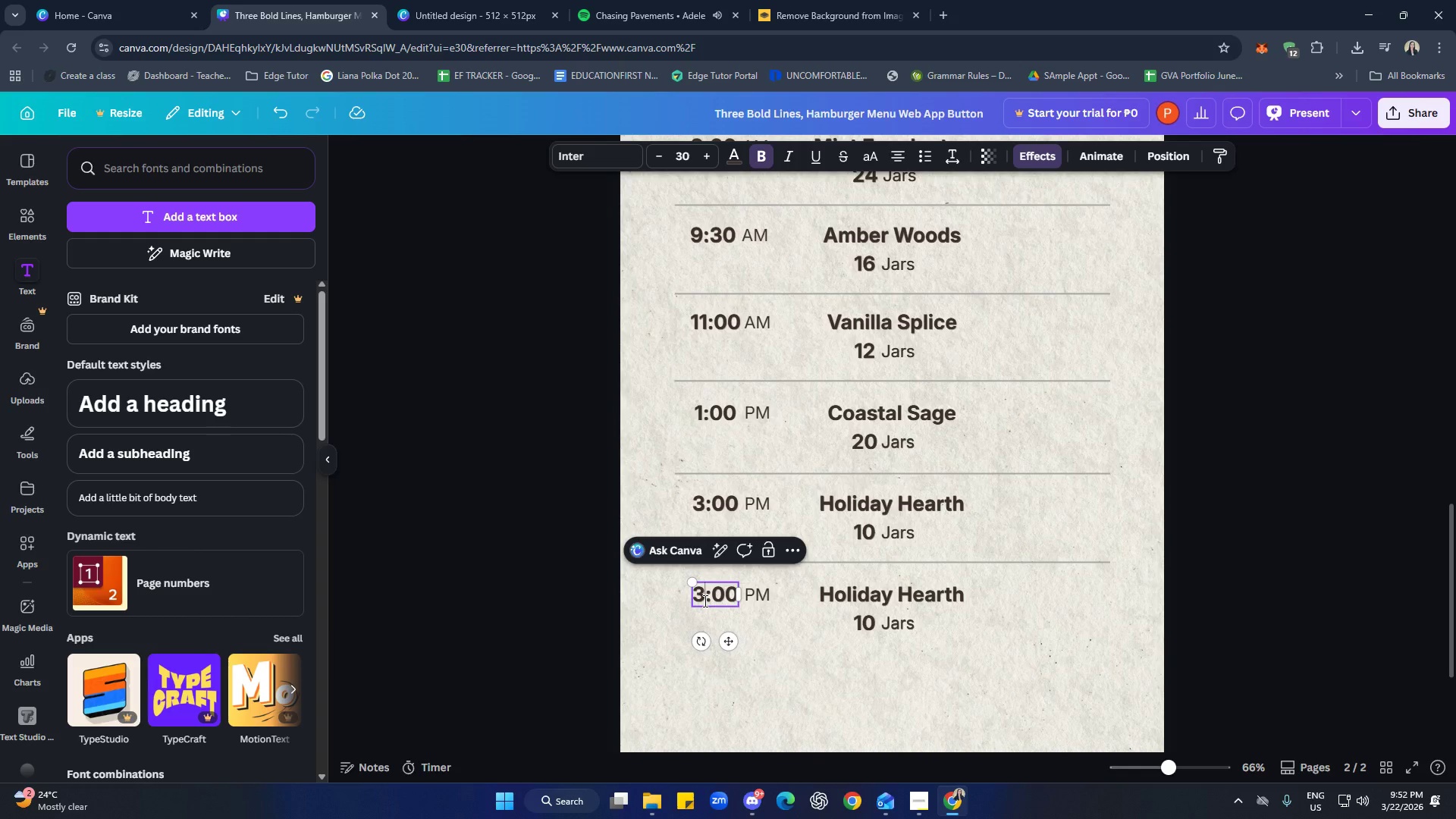 
key(Backspace)
 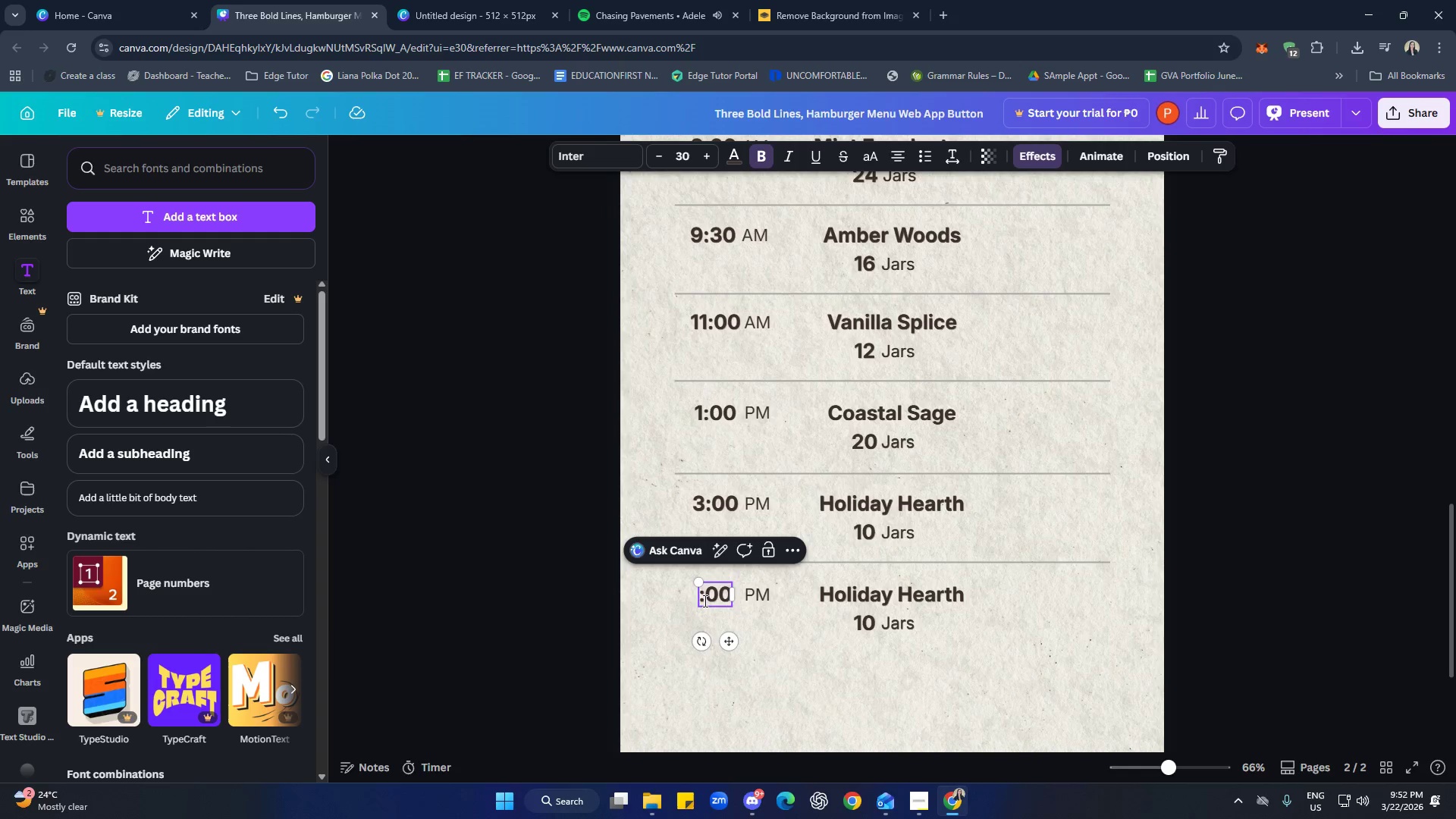 
key(4)
 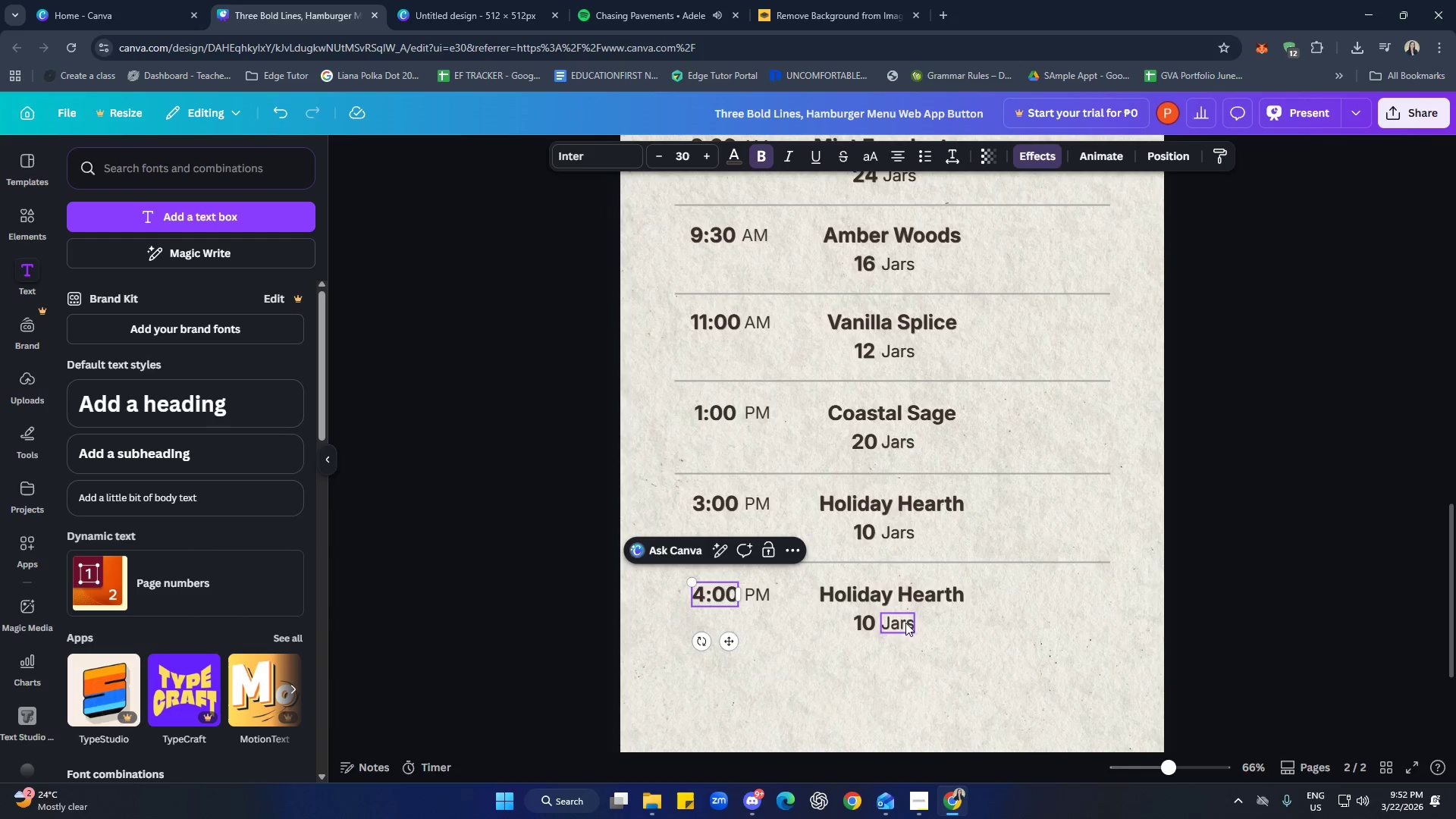 
left_click([904, 601])
 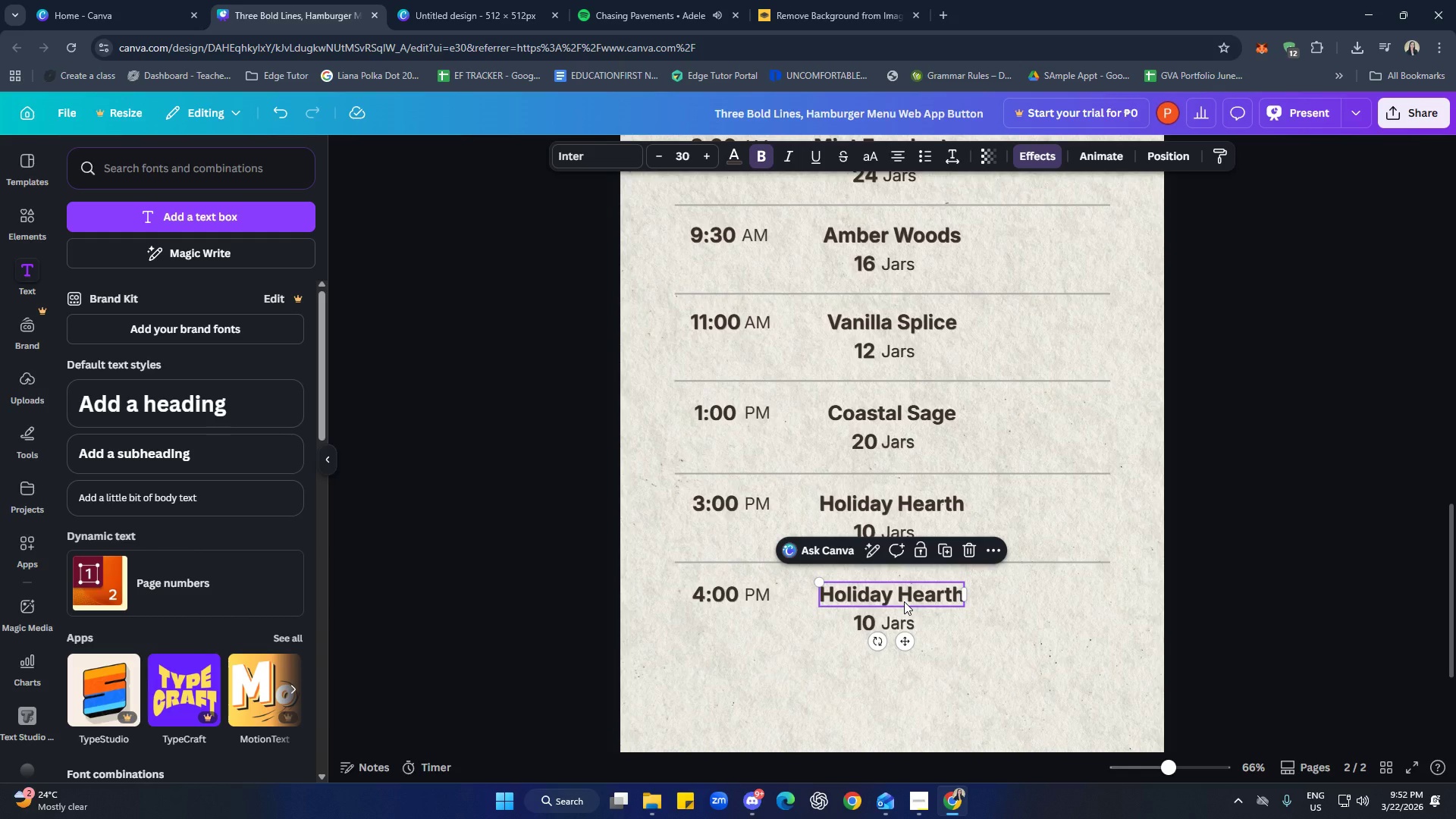 
left_click([904, 601])
 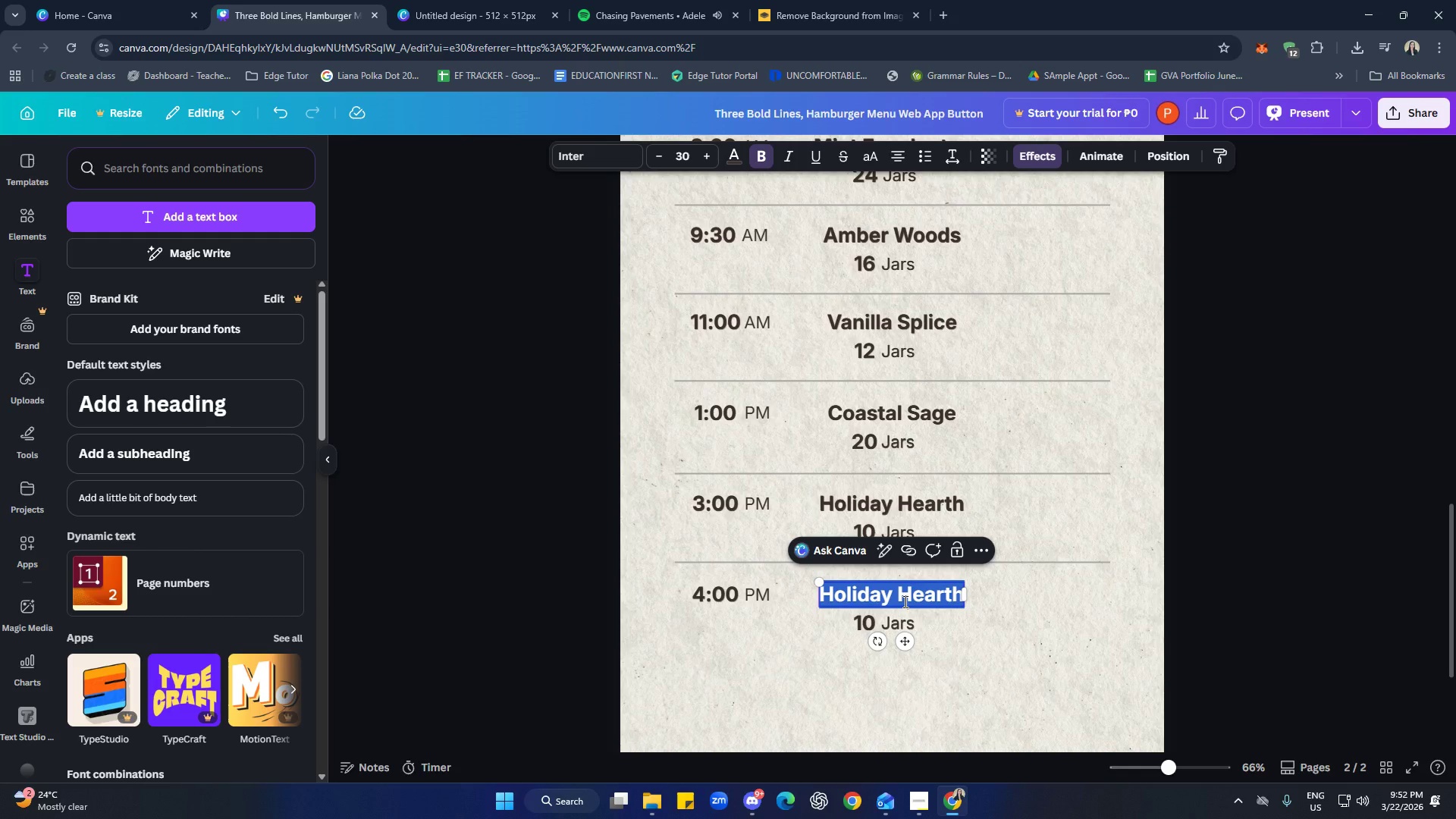 
type(Rose Sandalwood)
 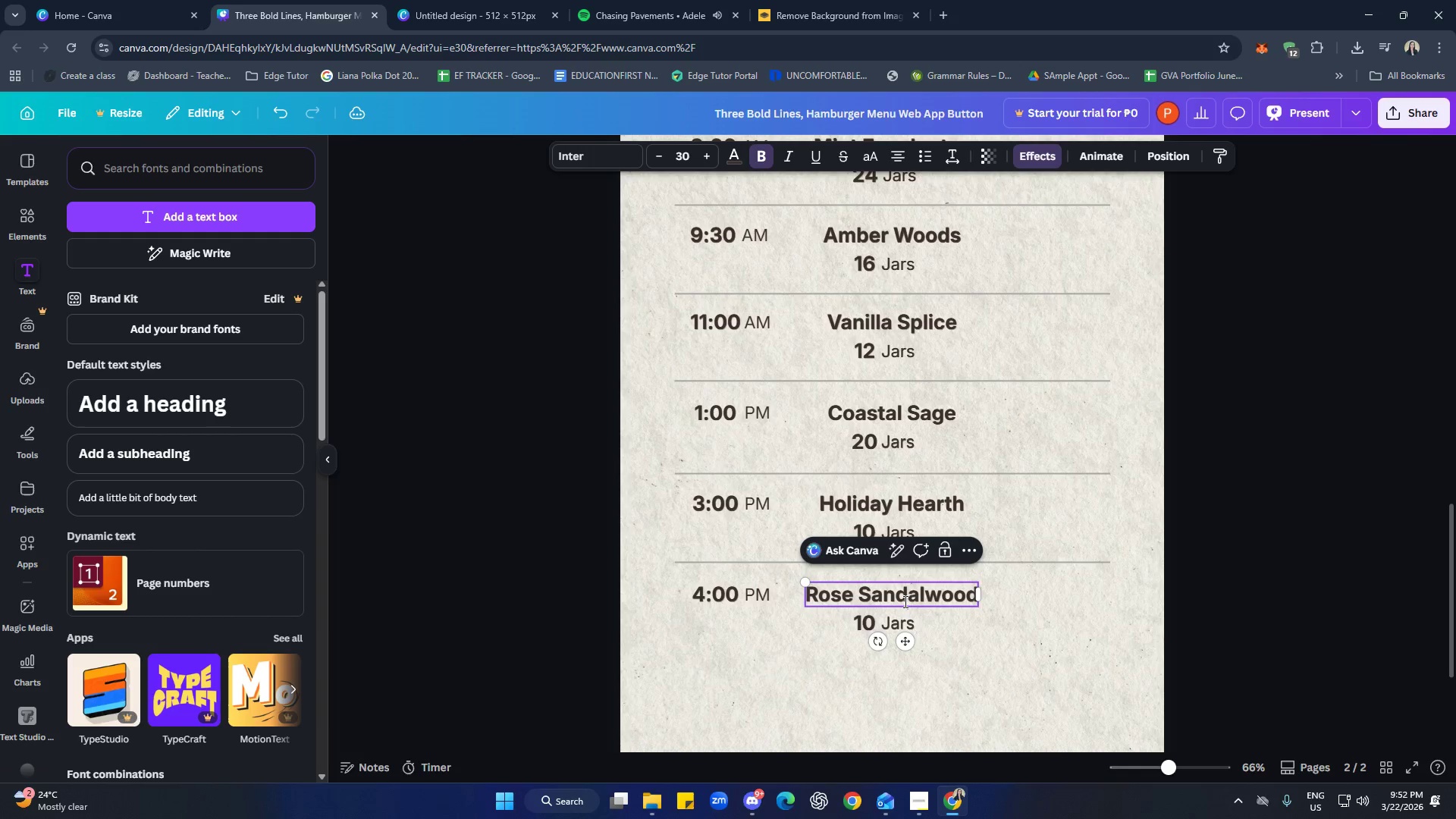 
double_click([864, 625])
 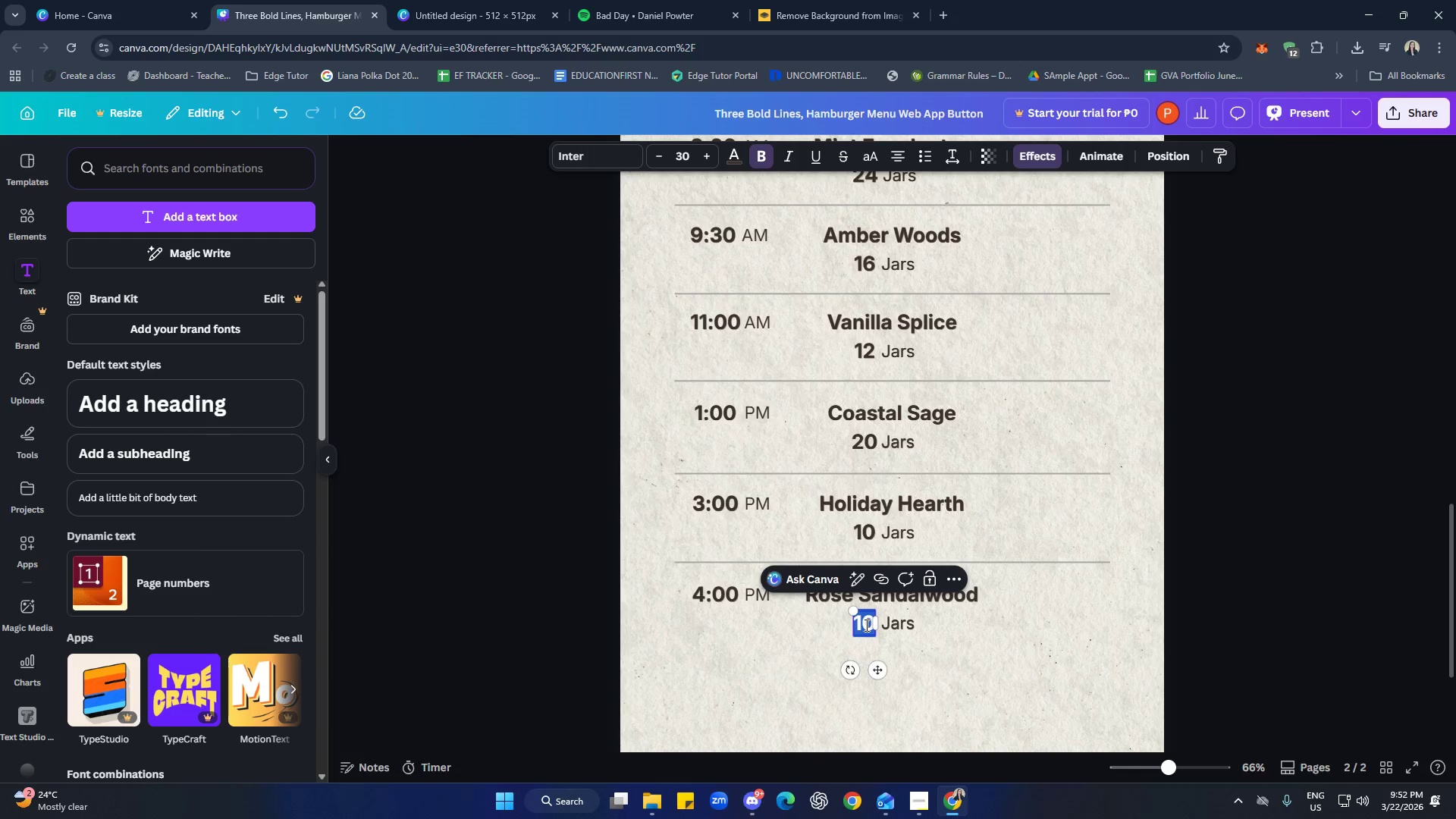 
type(12)
key(Backspace)
type(8)
 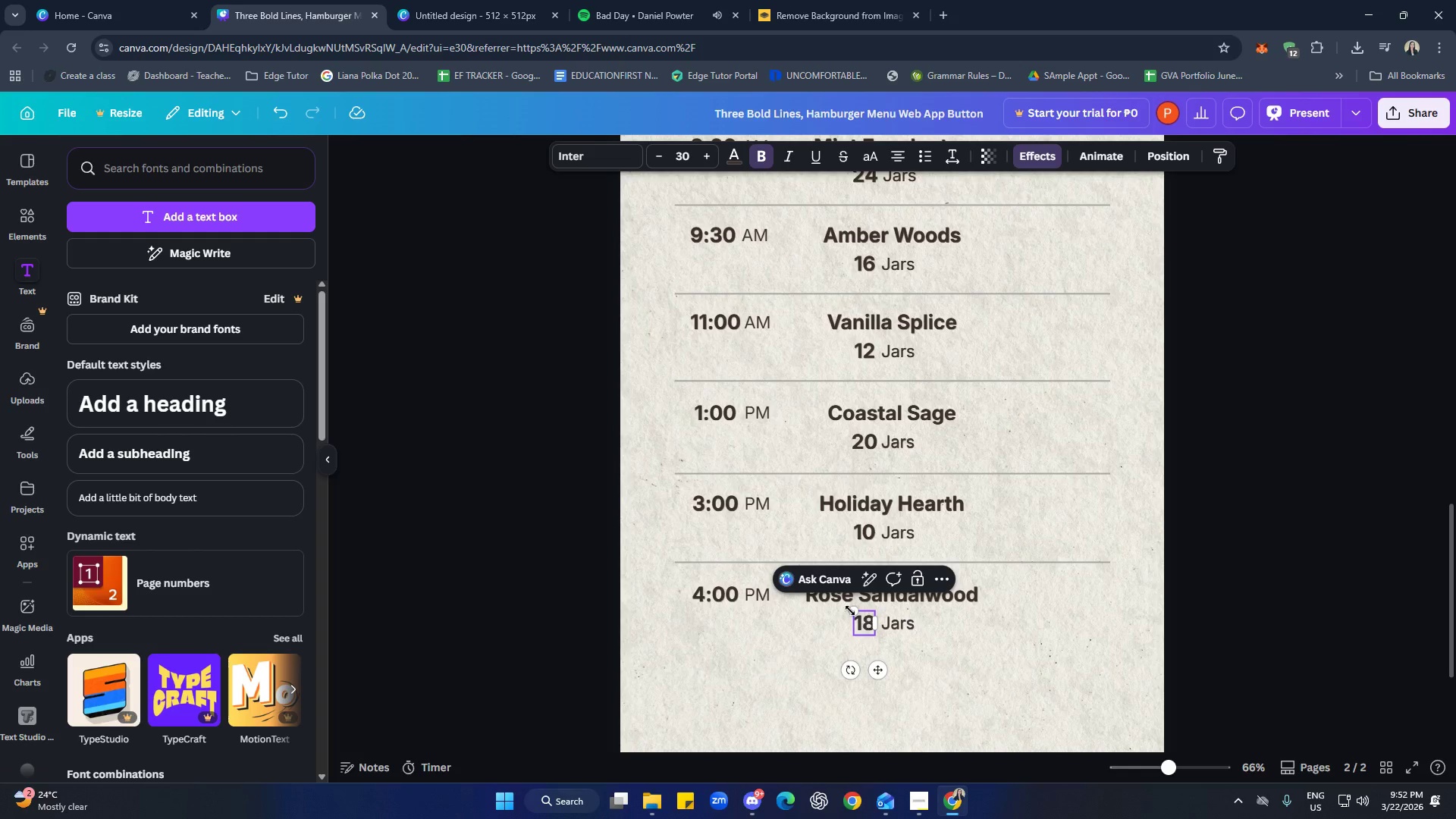 
left_click([972, 663])
 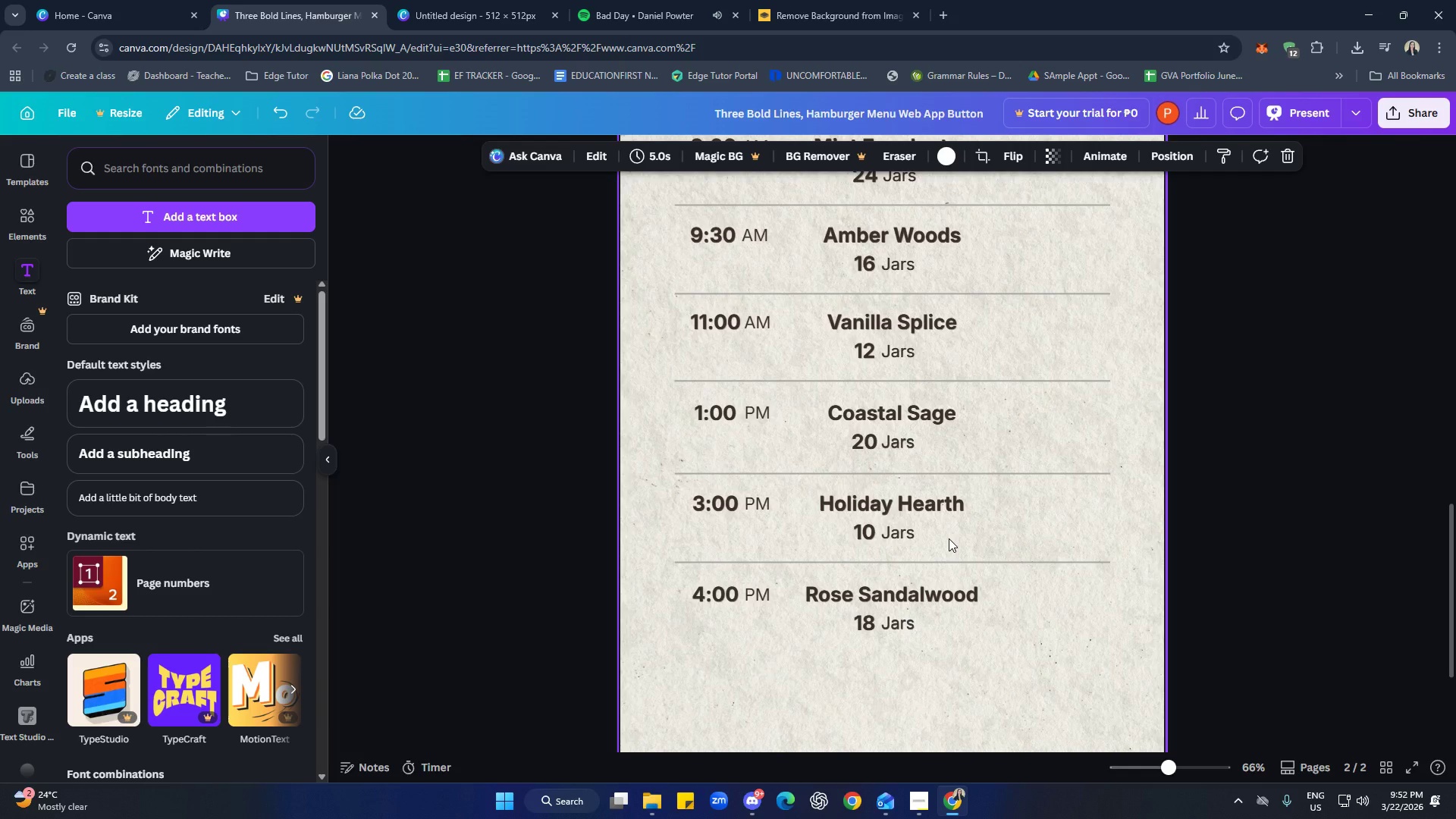 
wait(7.88)
 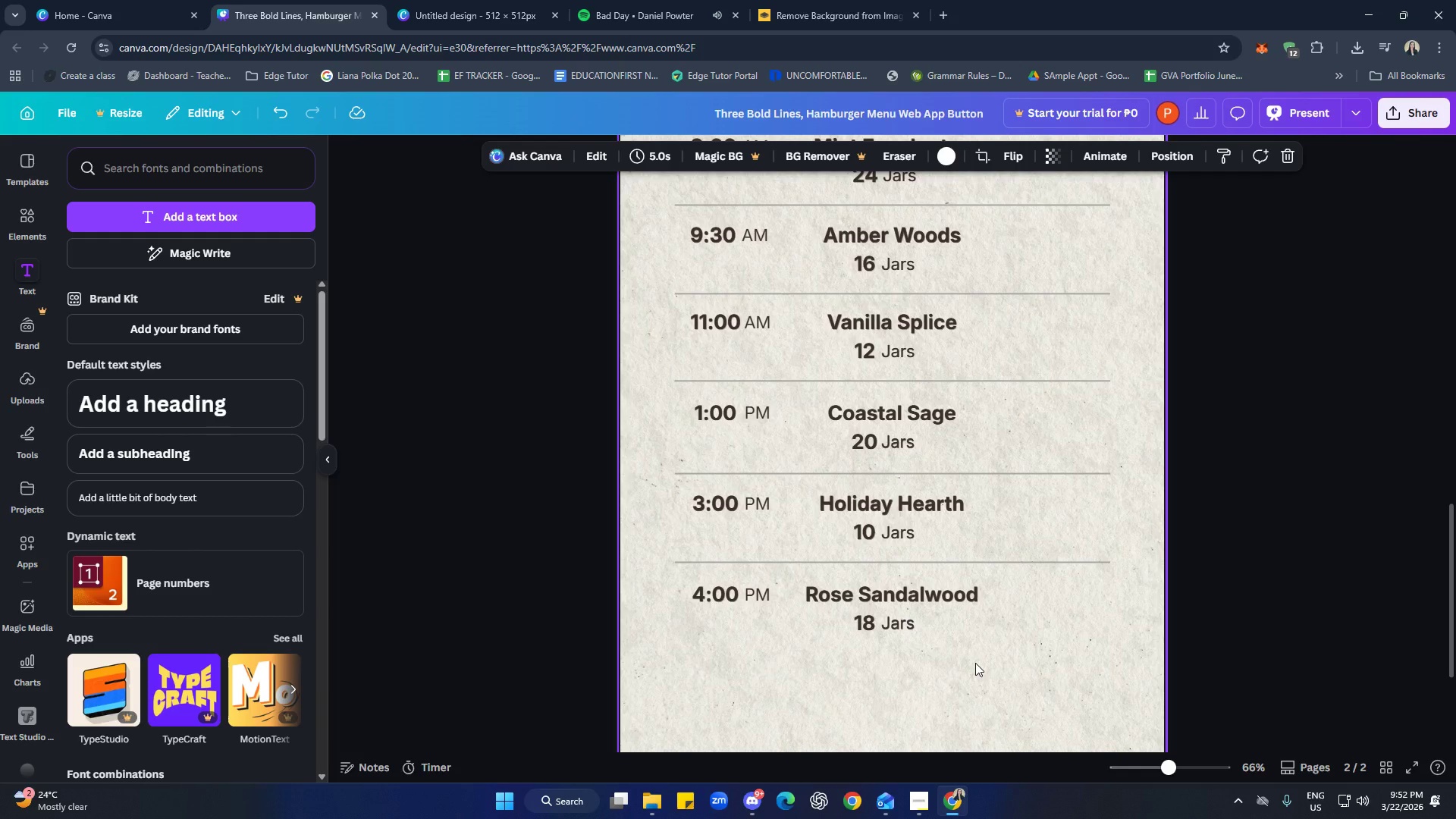 
scroll: coordinate [1235, 614], scroll_direction: up, amount: 2.0
 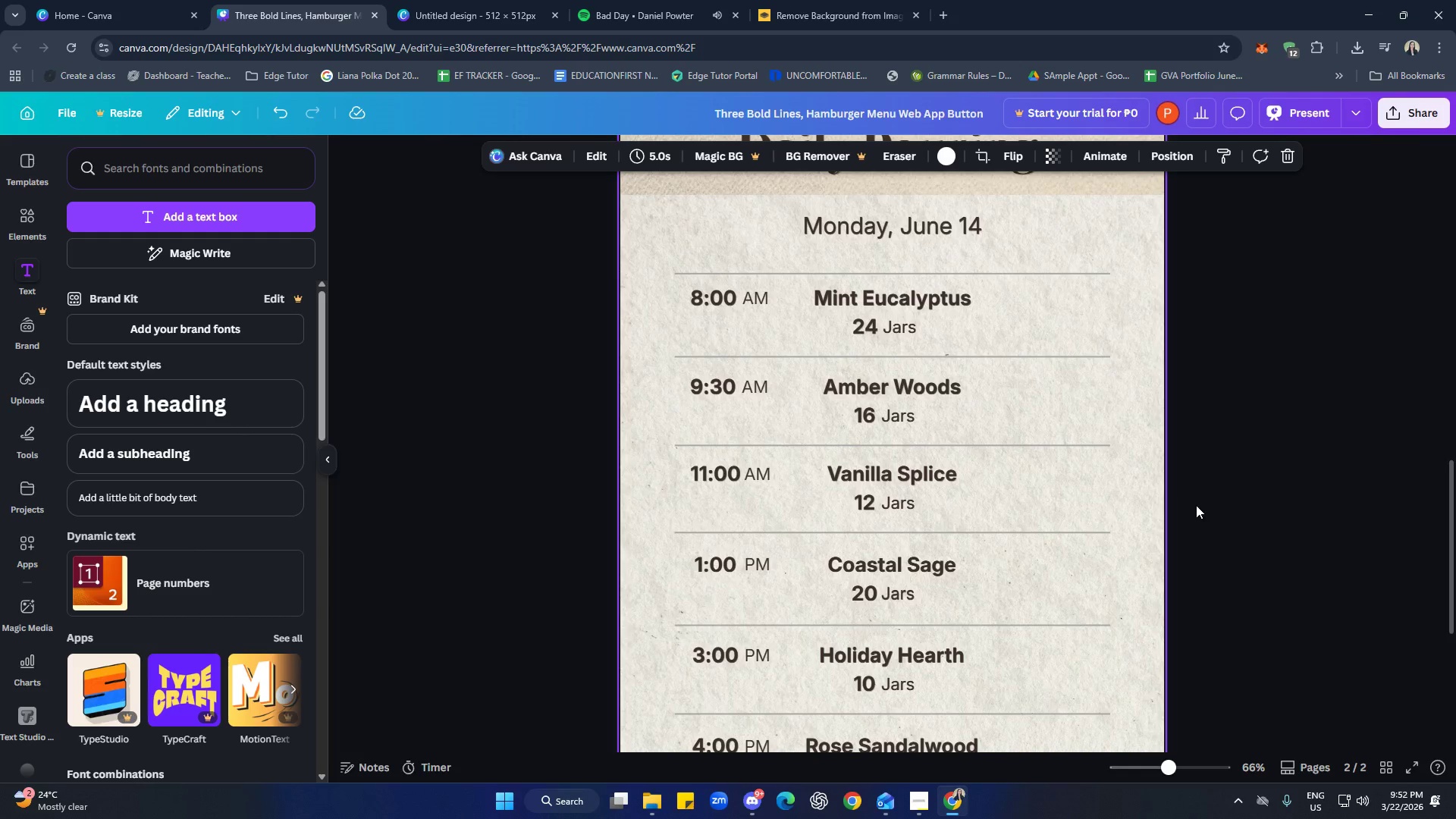 
scroll: coordinate [1219, 519], scroll_direction: down, amount: 3.0
 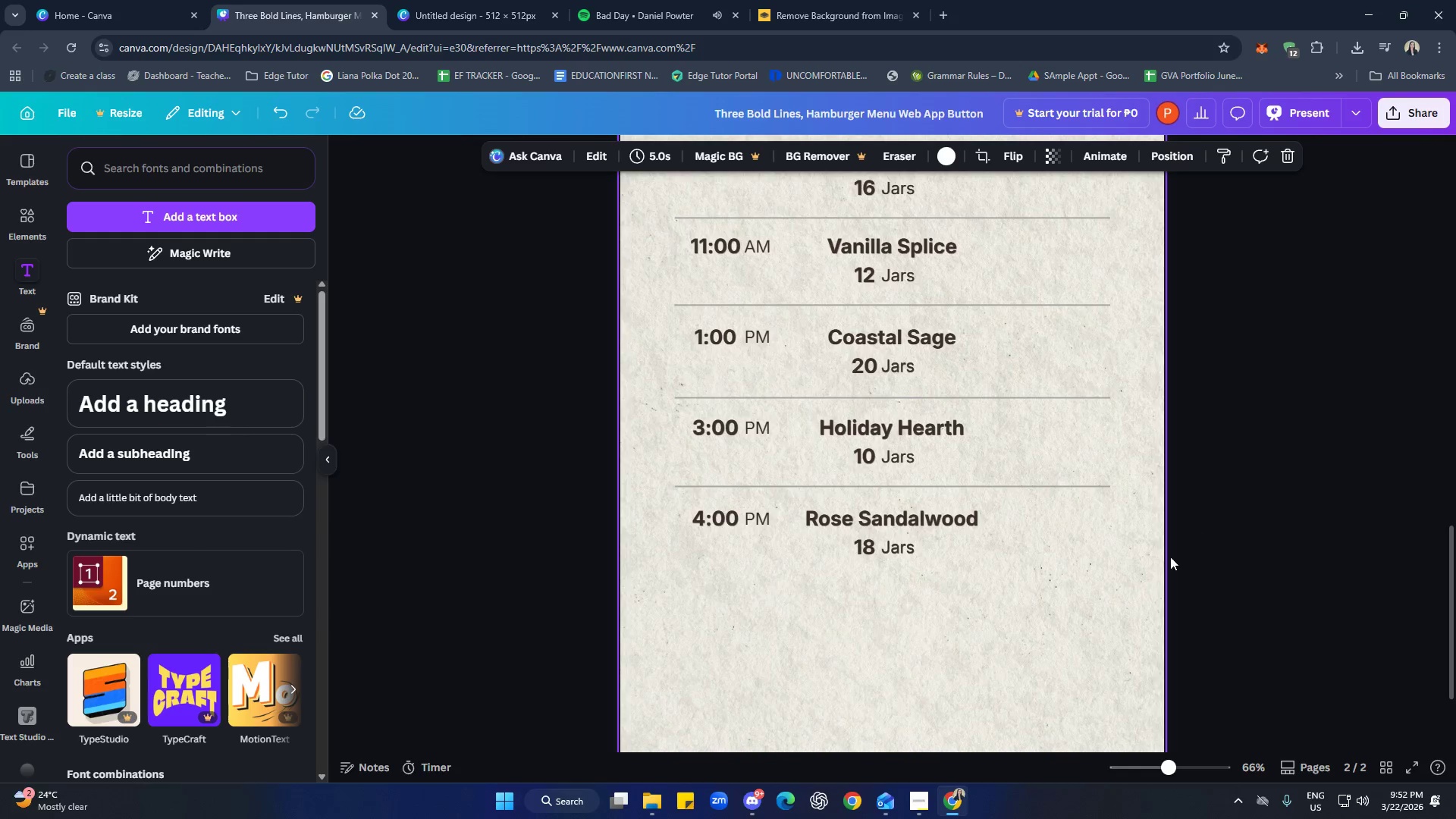 
scroll: coordinate [1064, 637], scroll_direction: up, amount: 3.0
 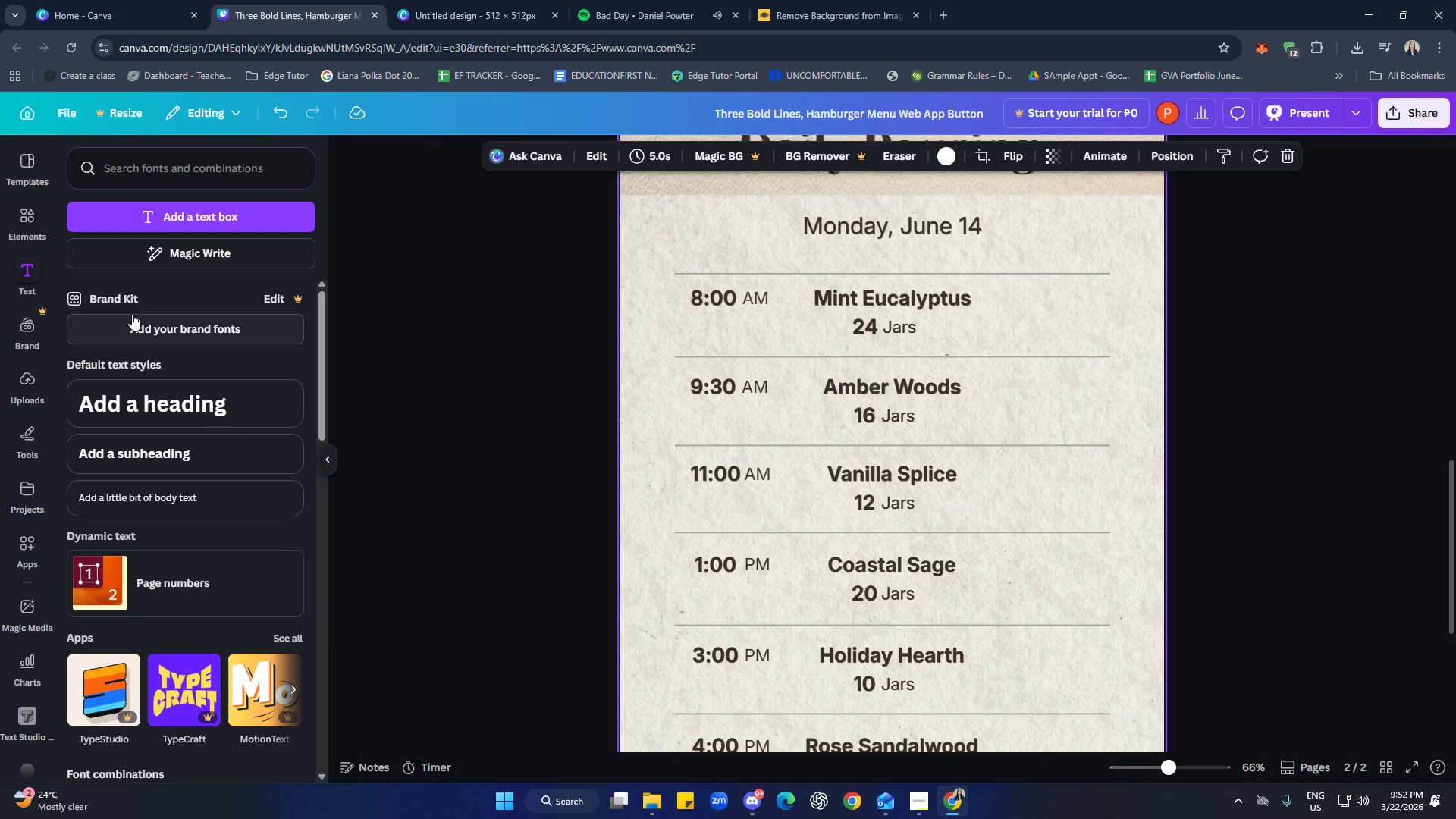 
left_click([35, 214])
 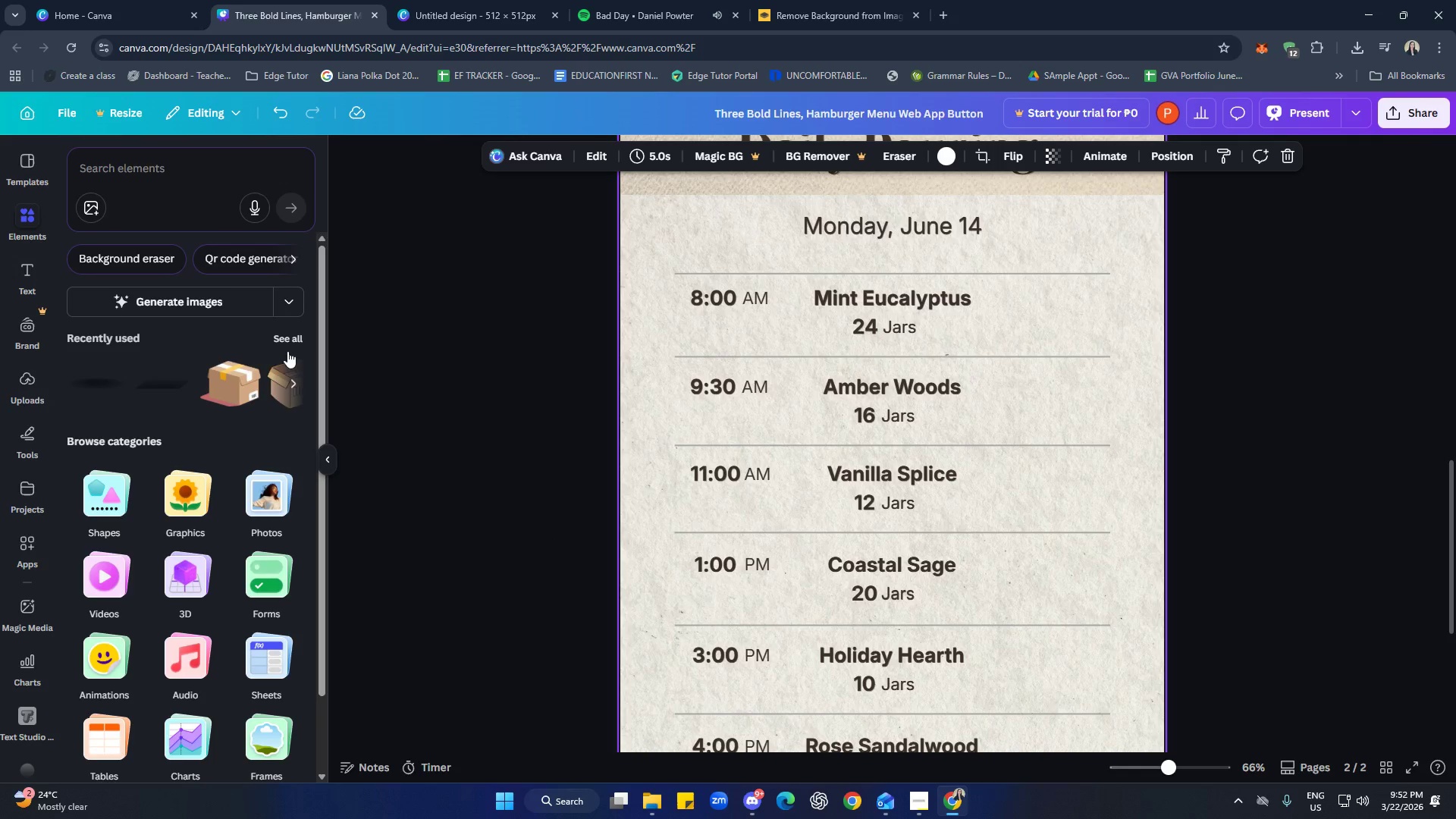 
left_click([286, 341])
 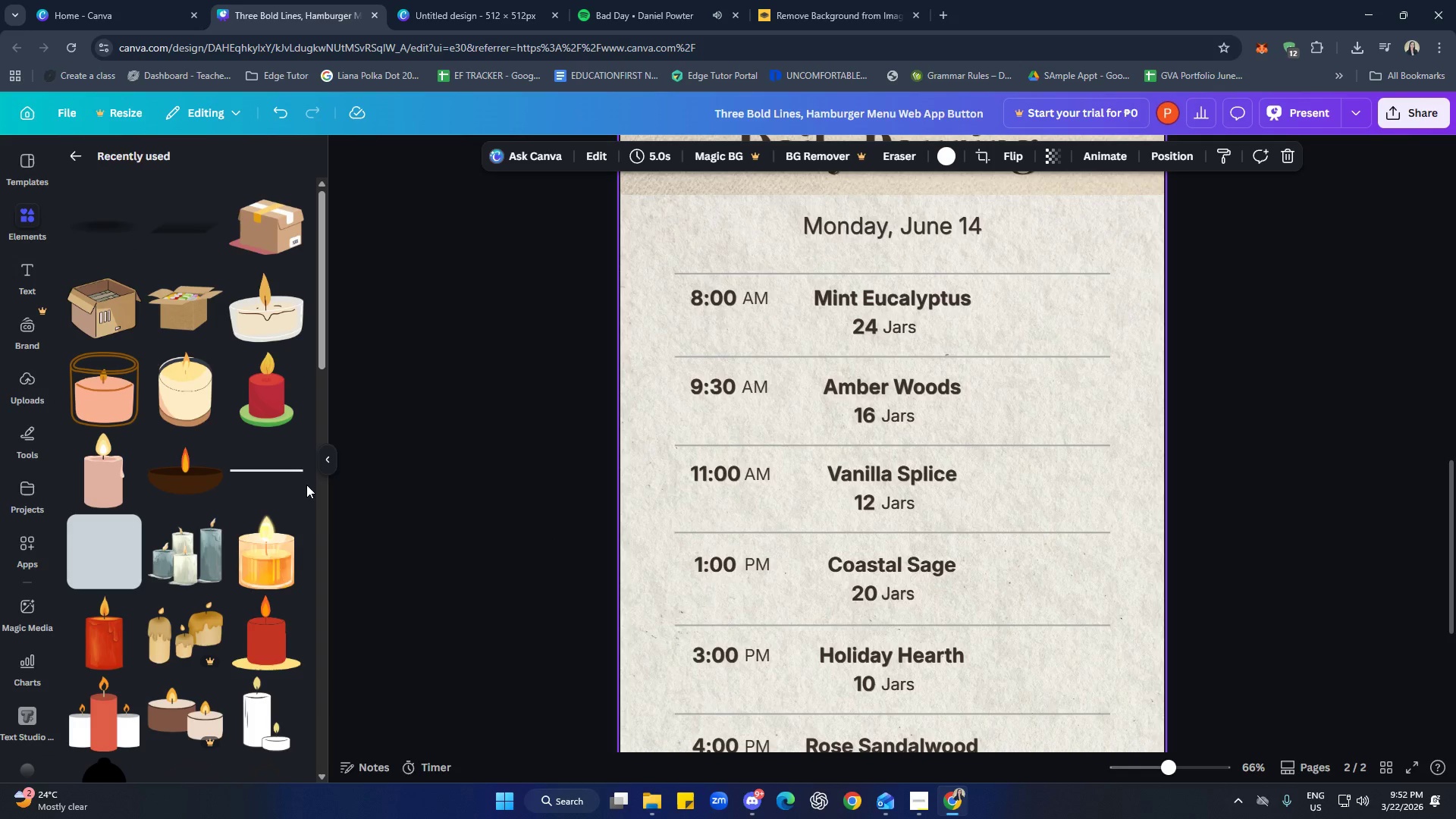 
scroll: coordinate [270, 505], scroll_direction: up, amount: 1.0
 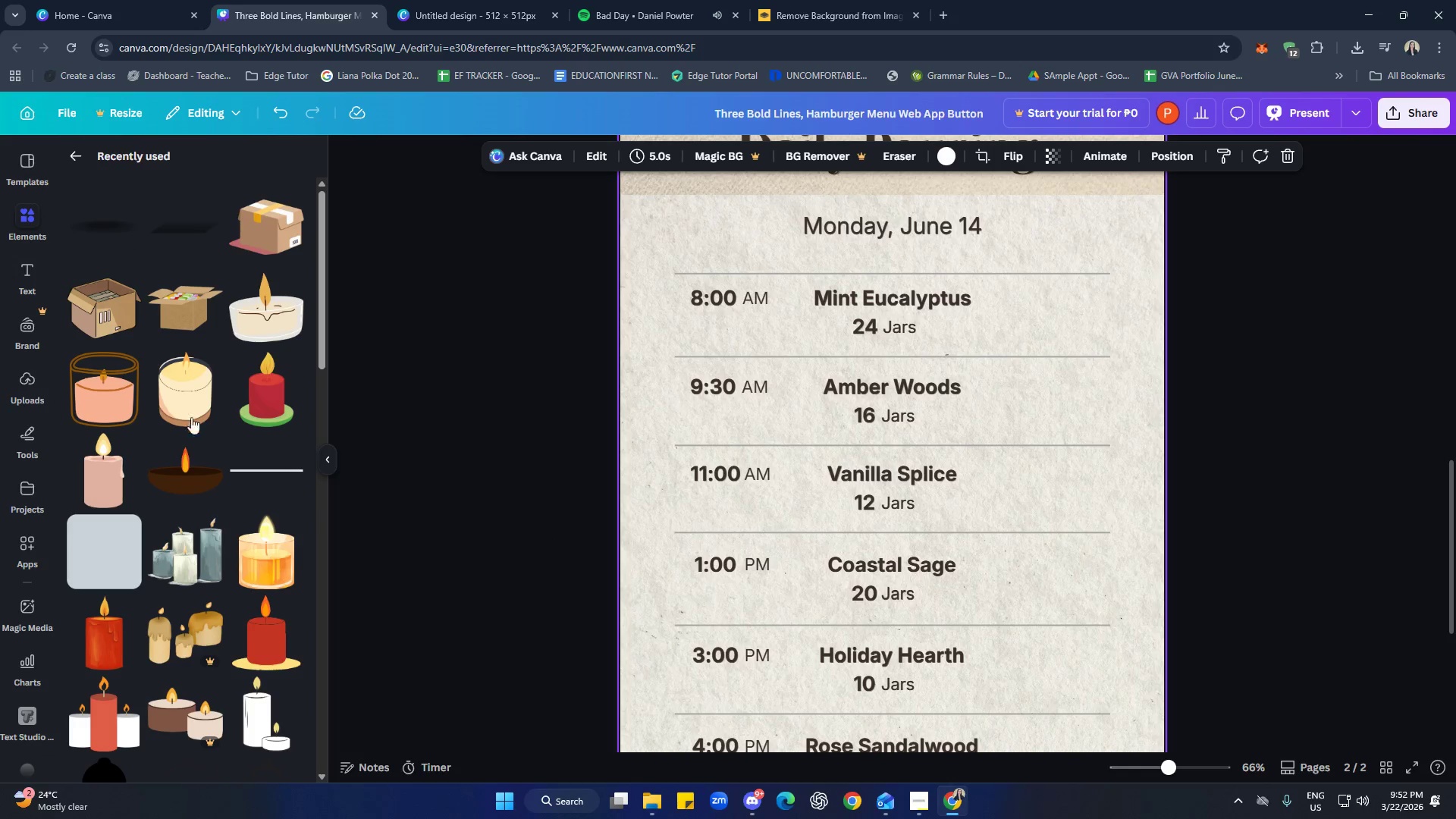 
left_click([184, 410])
 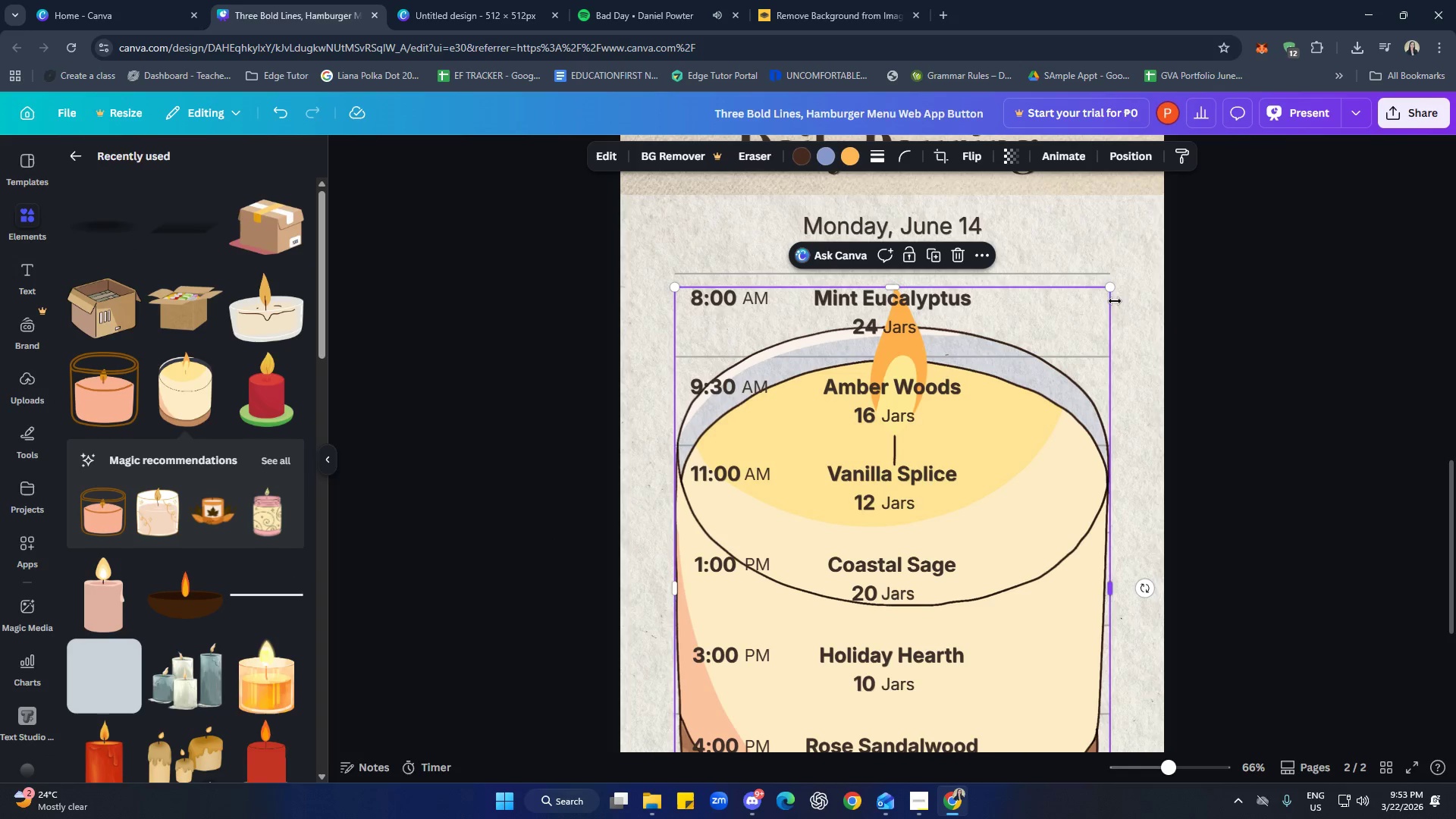 
left_click_drag(start_coordinate=[1113, 287], to_coordinate=[747, 610])
 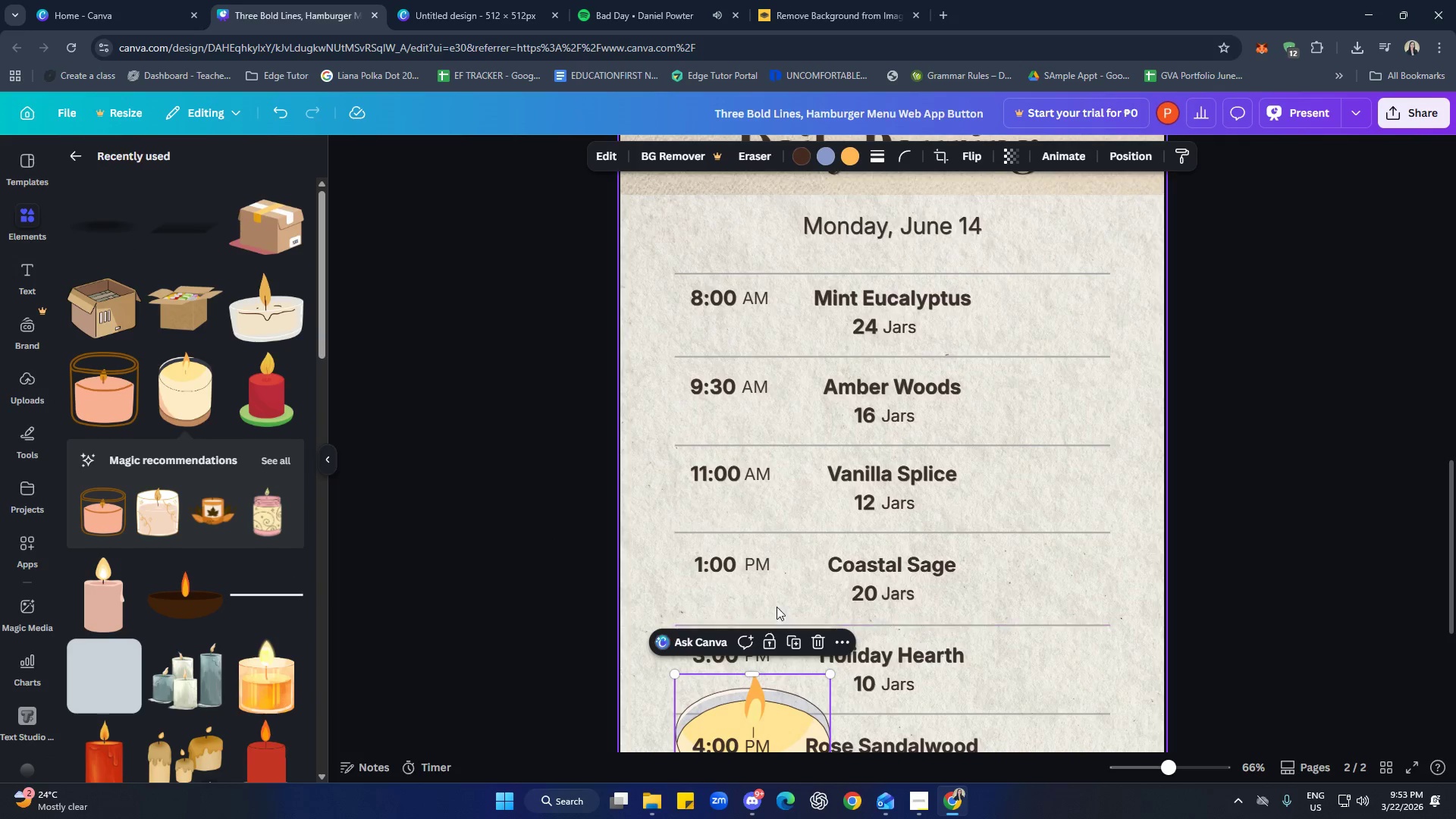 
scroll: coordinate [780, 605], scroll_direction: down, amount: 3.0
 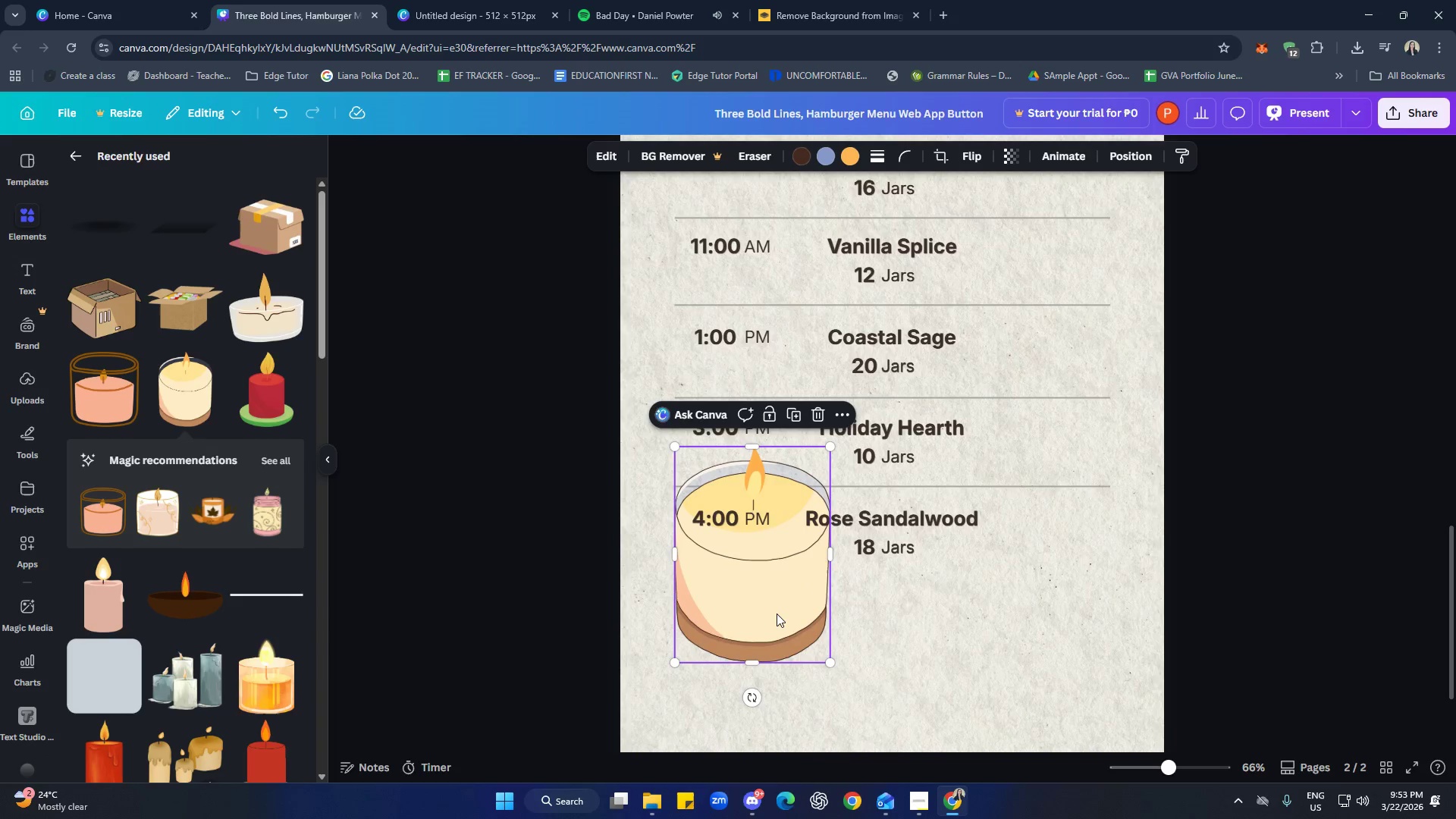 
left_click_drag(start_coordinate=[776, 611], to_coordinate=[754, 663])
 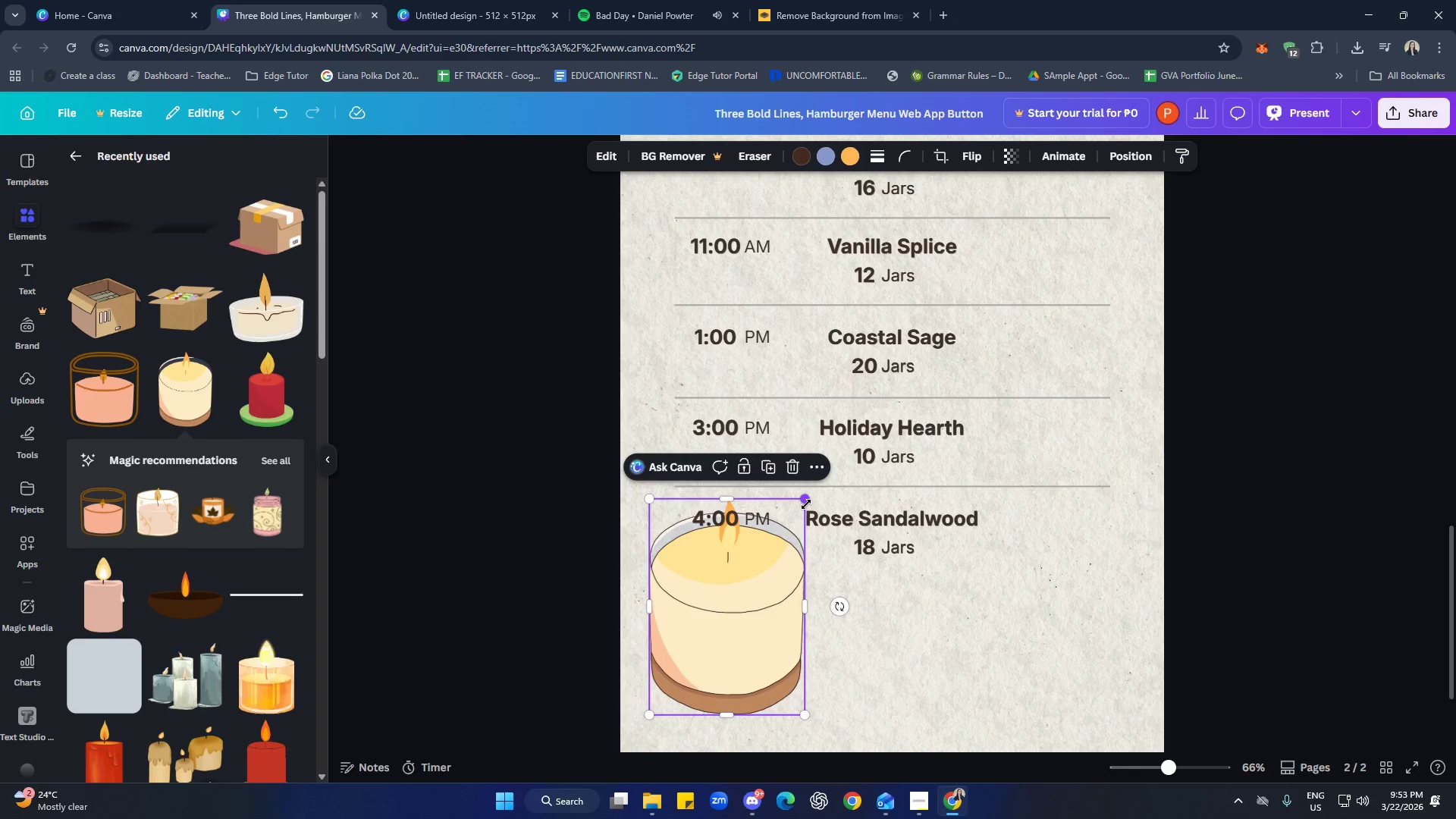 
left_click_drag(start_coordinate=[805, 502], to_coordinate=[725, 585])
 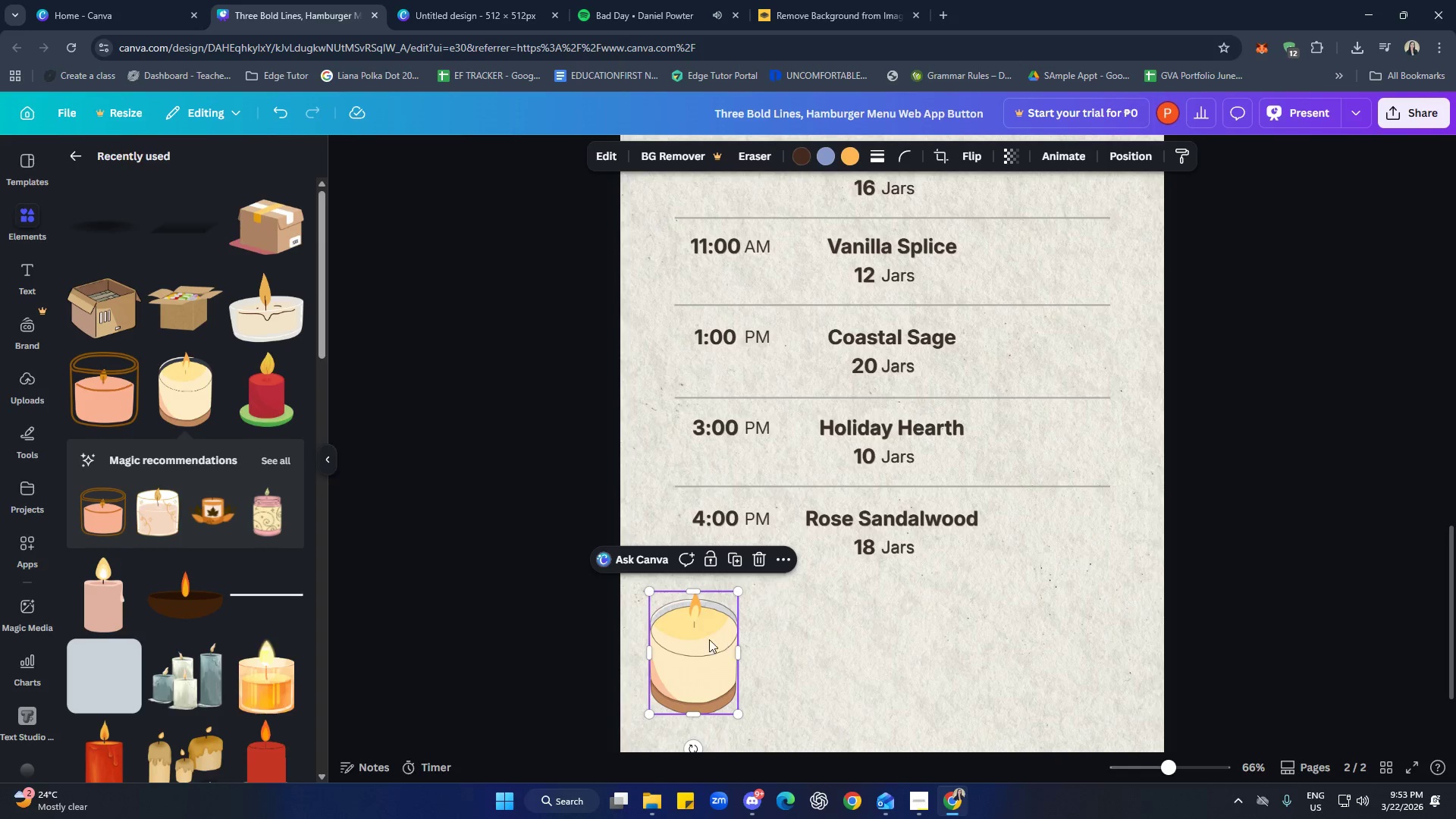 
left_click_drag(start_coordinate=[693, 635], to_coordinate=[806, 624])
 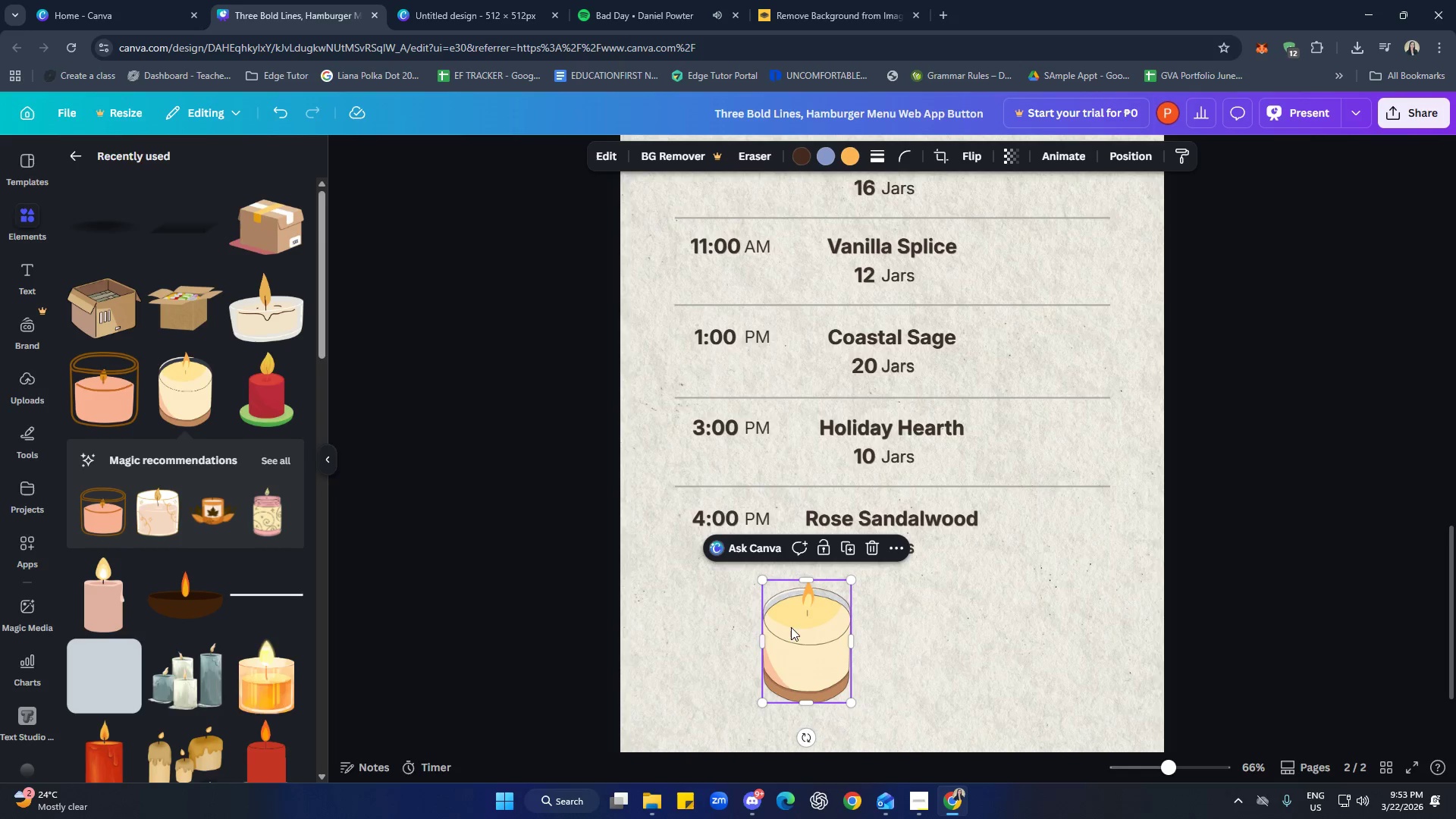 
left_click([876, 549])
 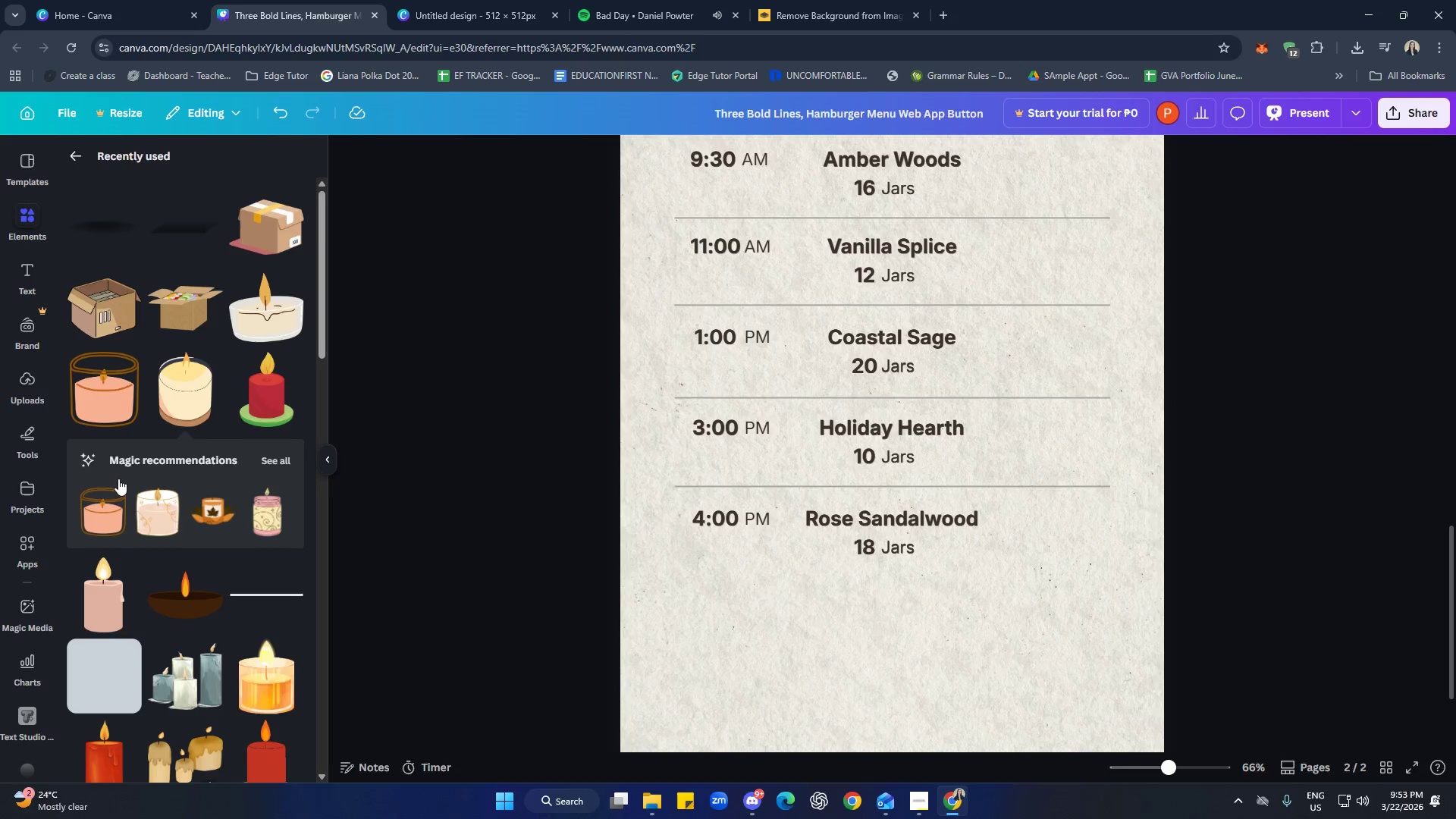 
left_click([114, 395])
 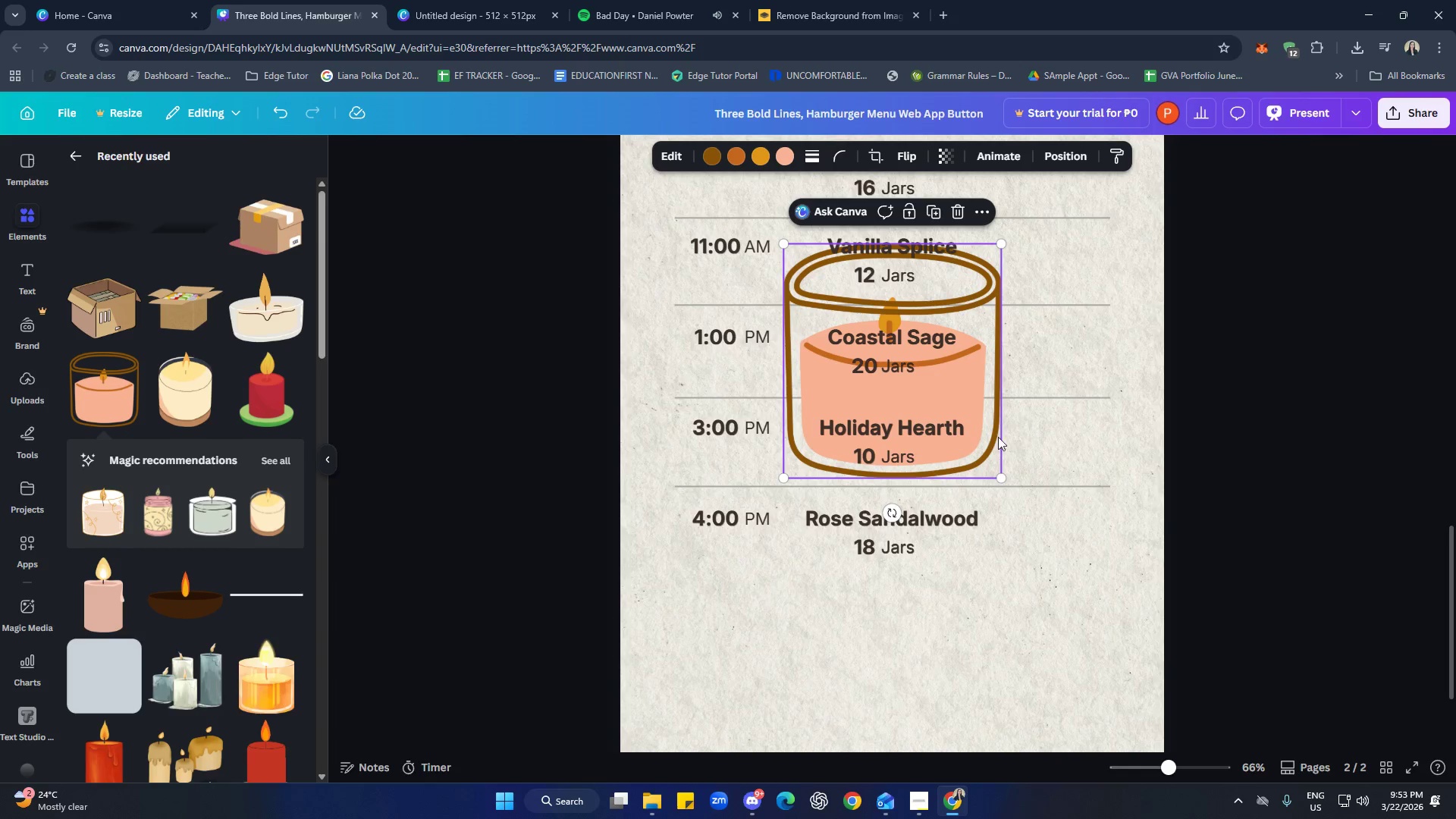 
left_click_drag(start_coordinate=[987, 447], to_coordinate=[1144, 655])
 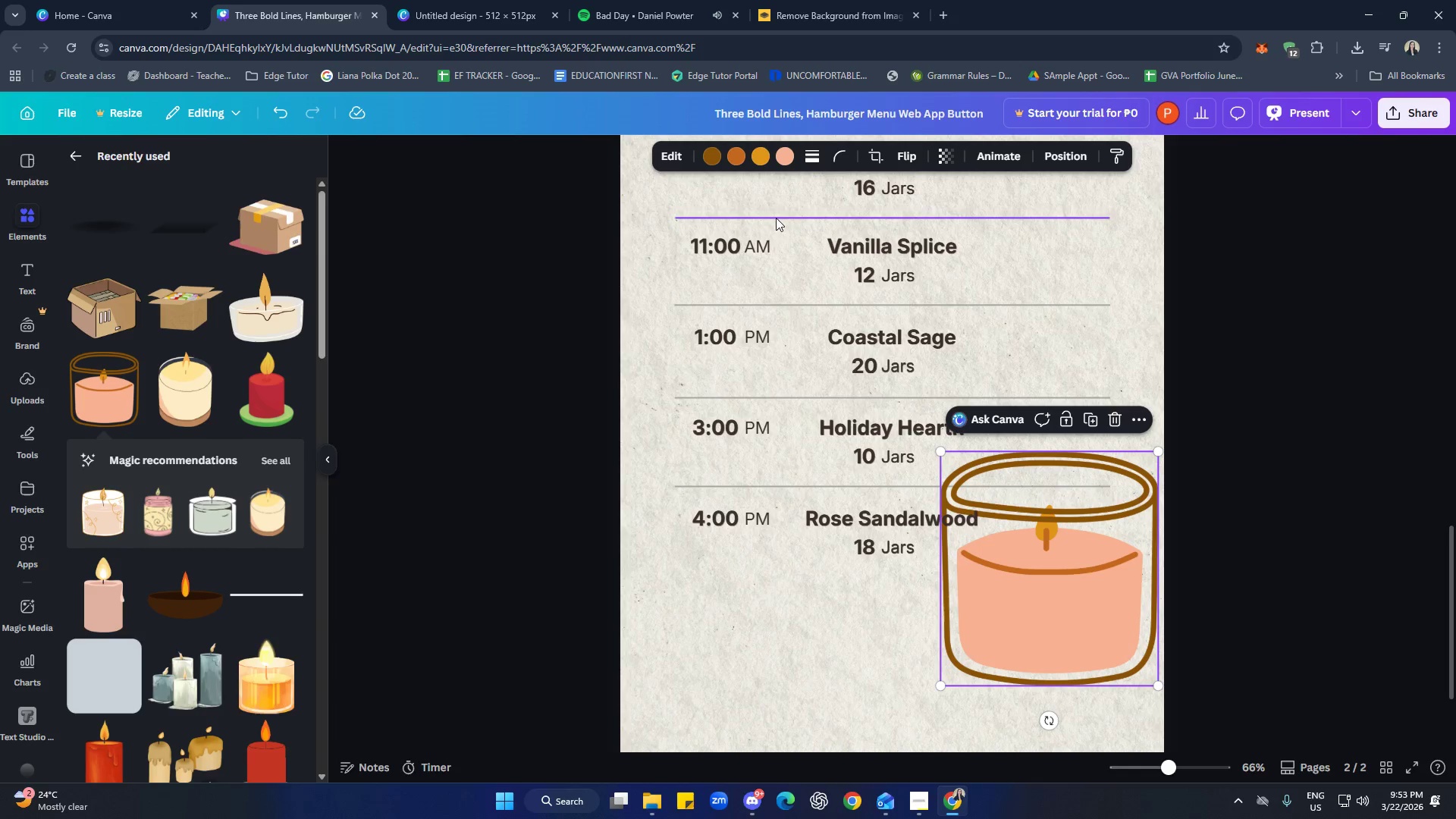 
left_click([779, 156])
 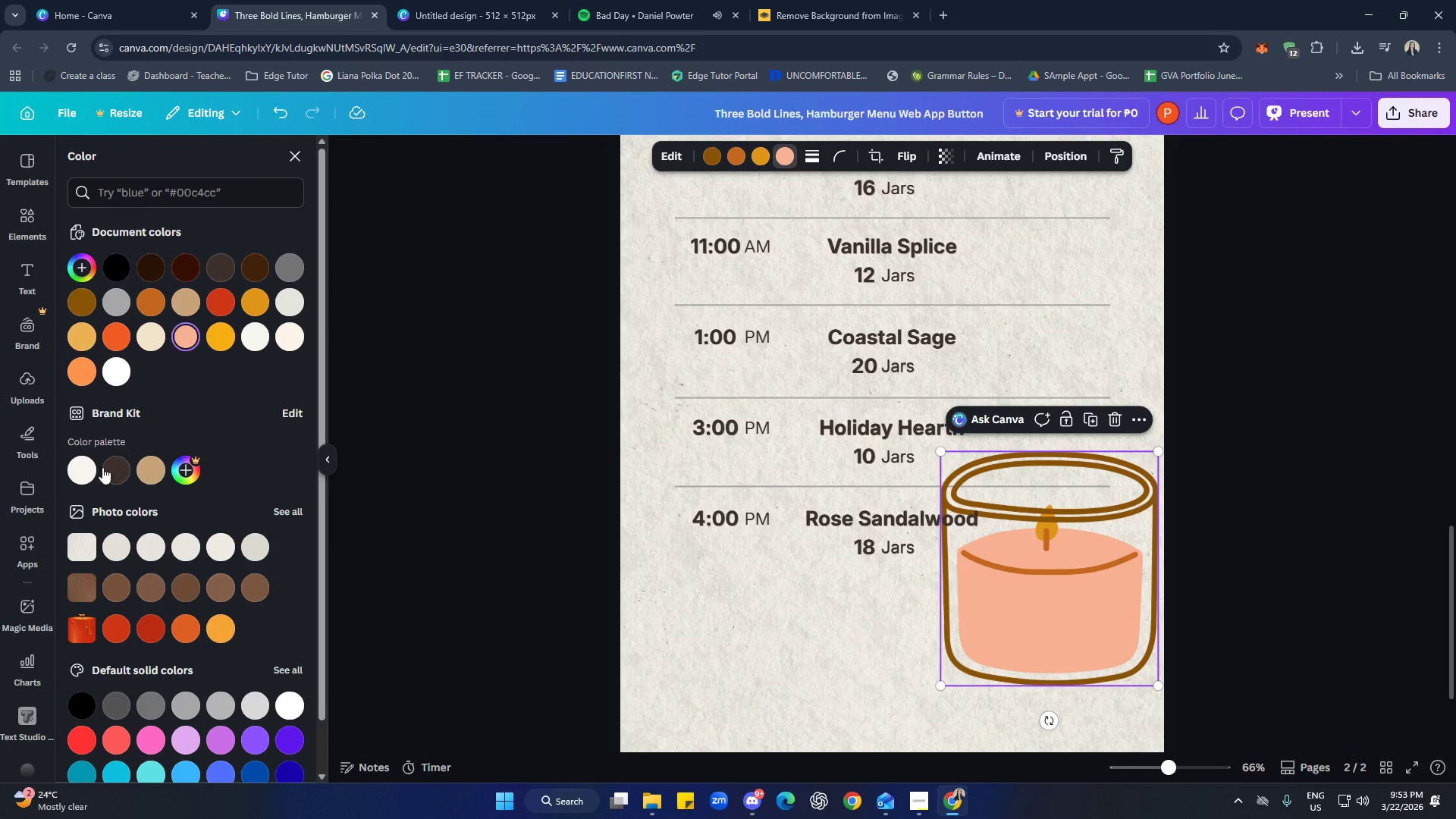 
left_click_drag(start_coordinate=[81, 475], to_coordinate=[155, 424])
 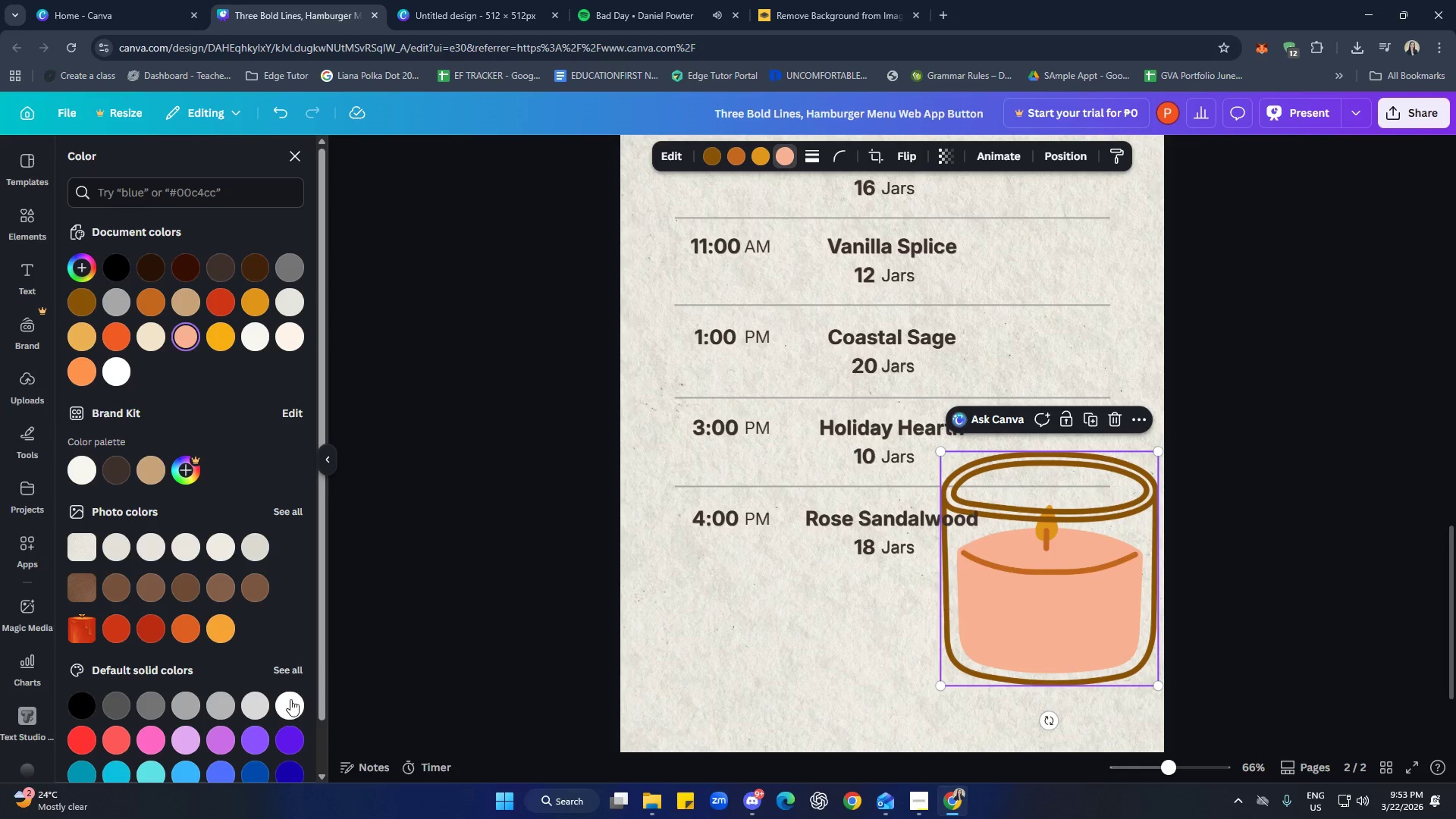 
left_click([290, 704])
 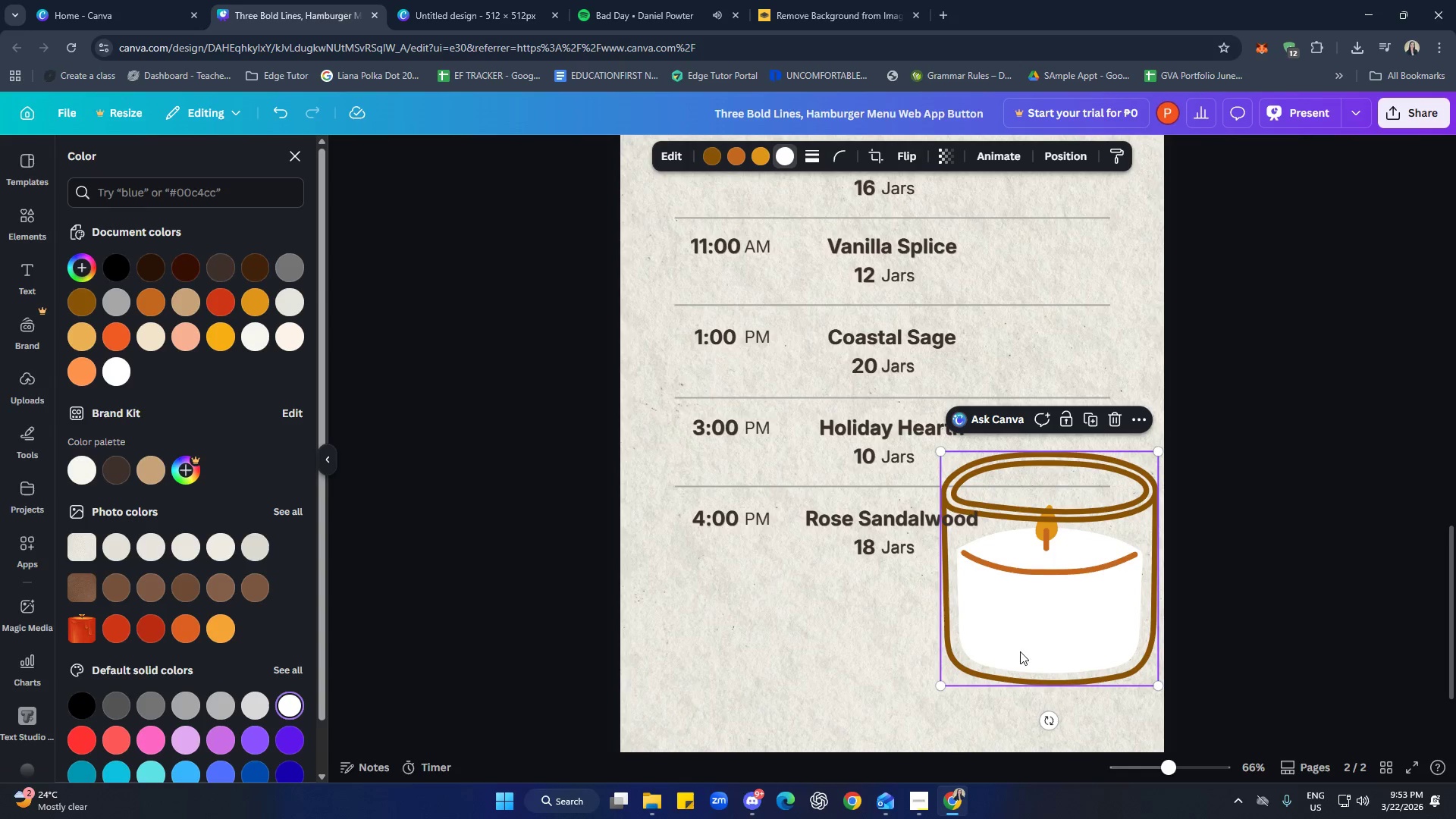 
left_click_drag(start_coordinate=[1069, 641], to_coordinate=[946, 668])
 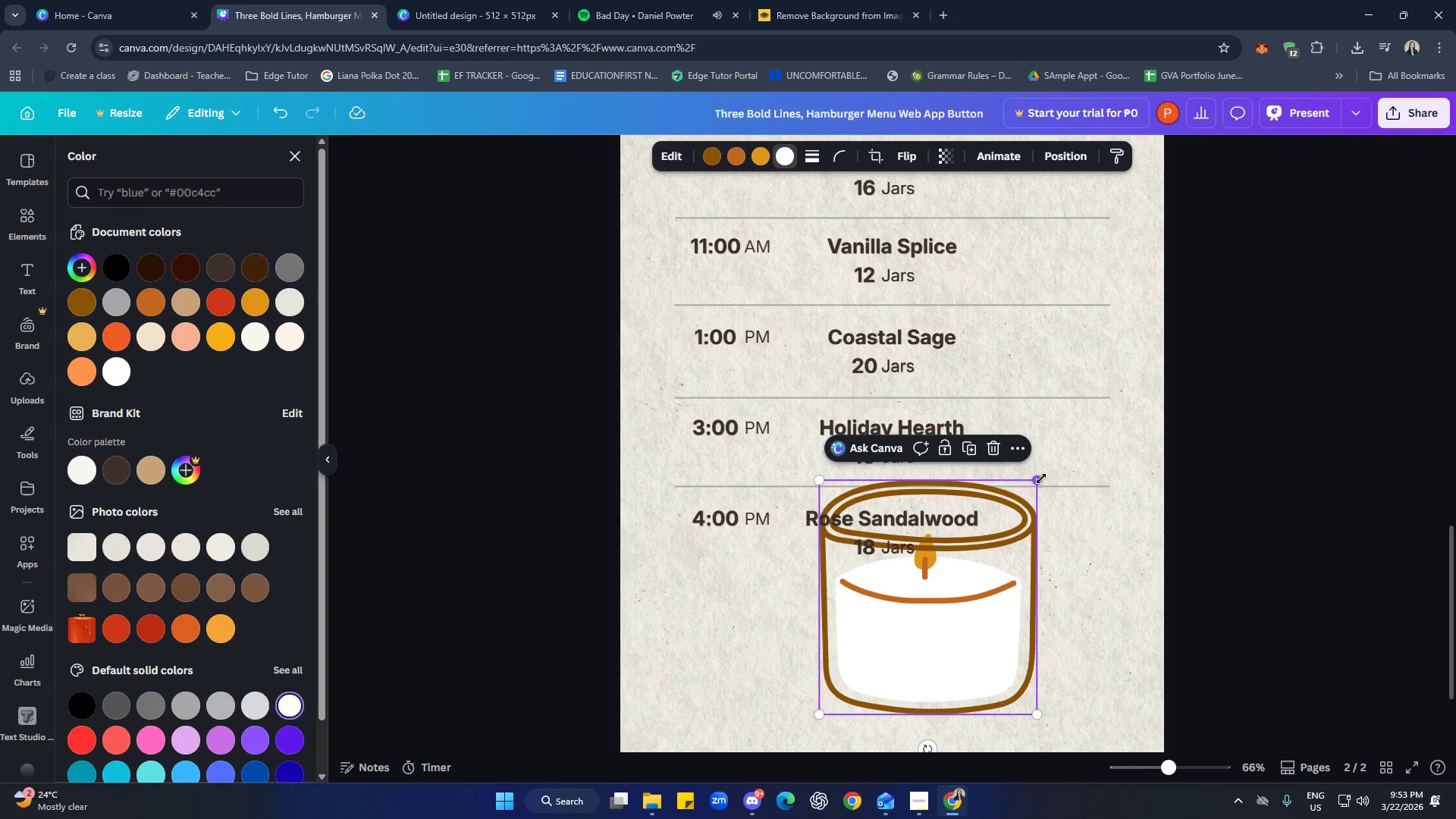 
left_click_drag(start_coordinate=[1041, 479], to_coordinate=[939, 613])
 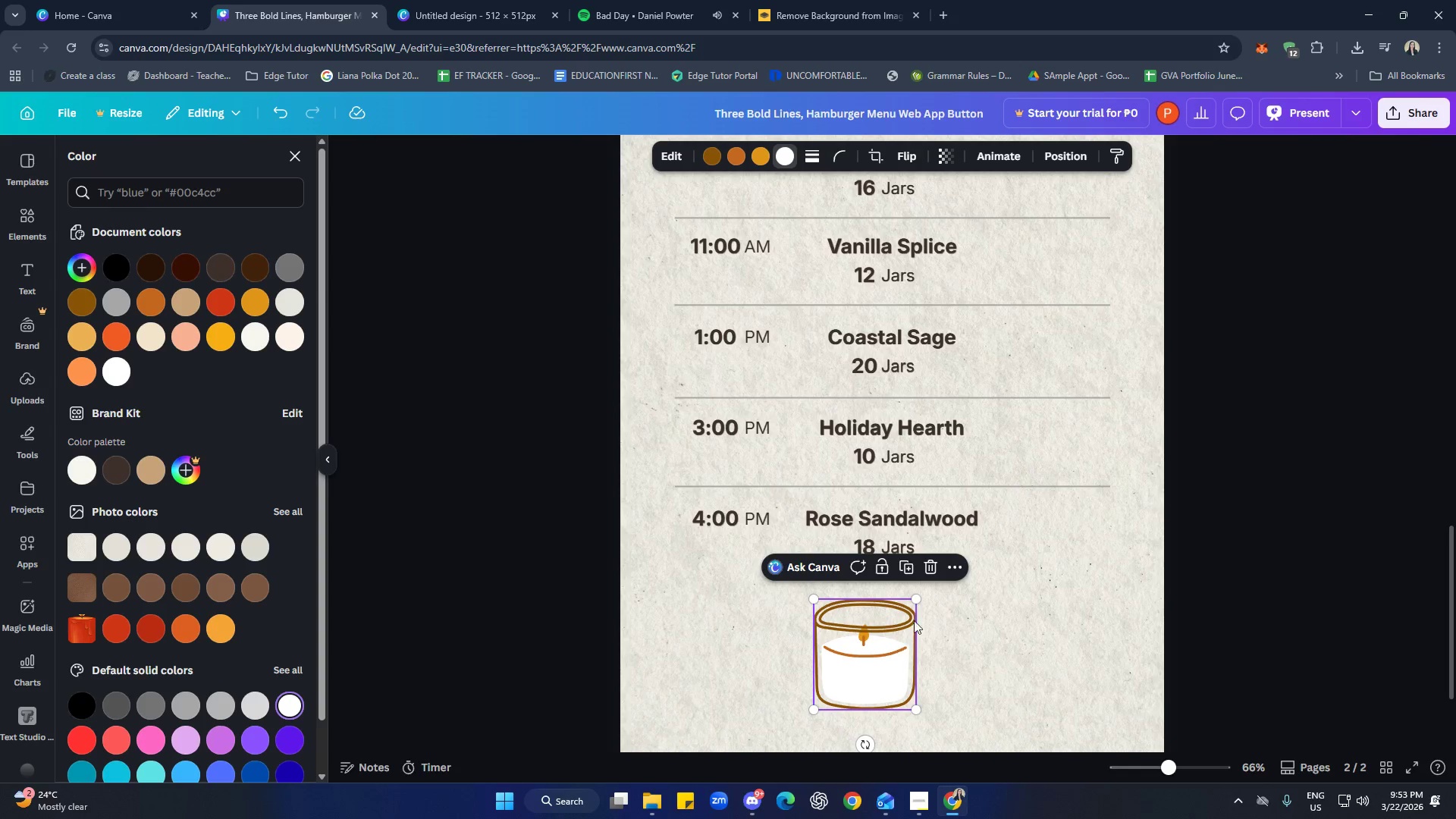 
left_click_drag(start_coordinate=[915, 600], to_coordinate=[886, 635])
 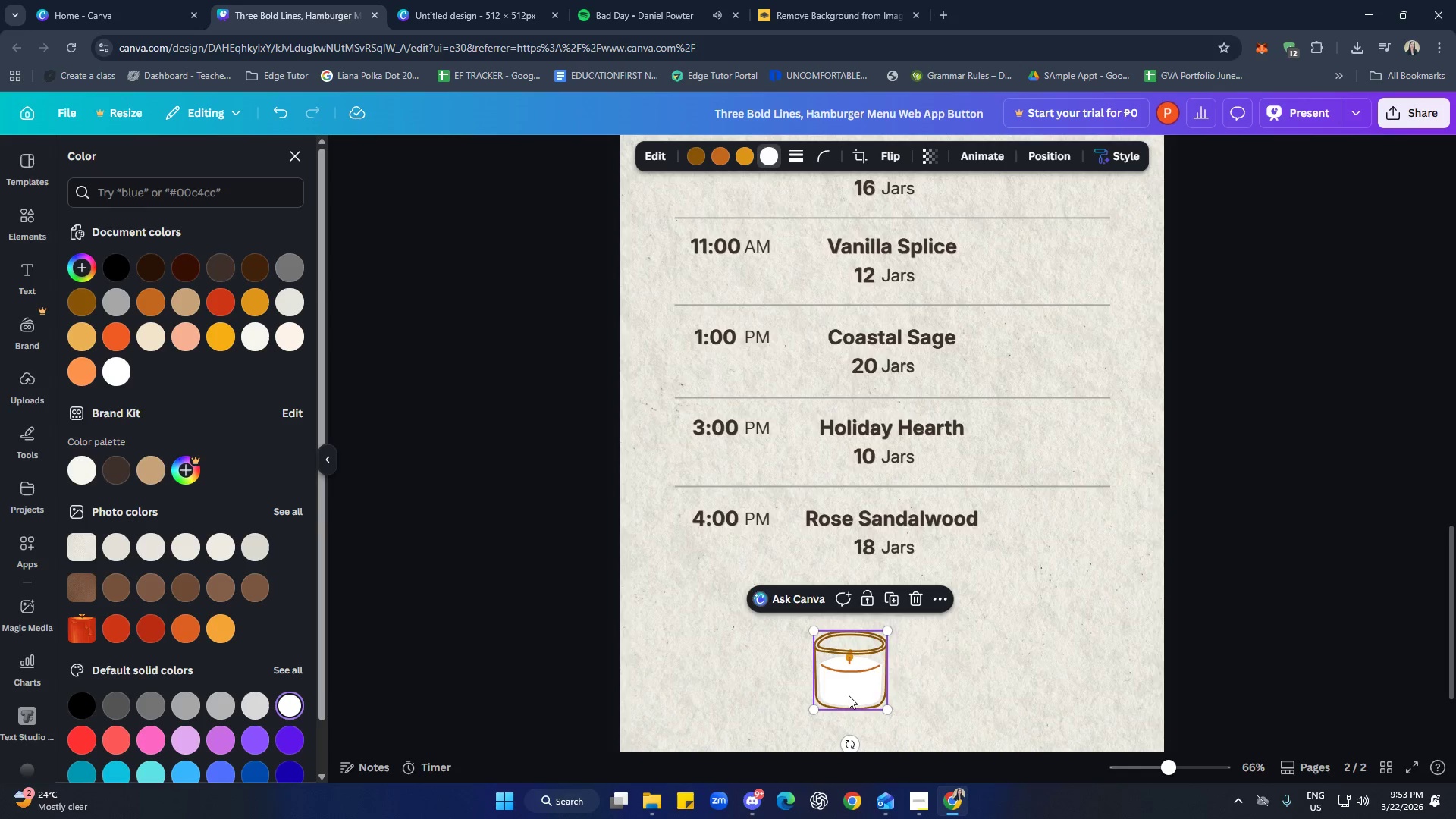 
left_click_drag(start_coordinate=[849, 698], to_coordinate=[1062, 469])
 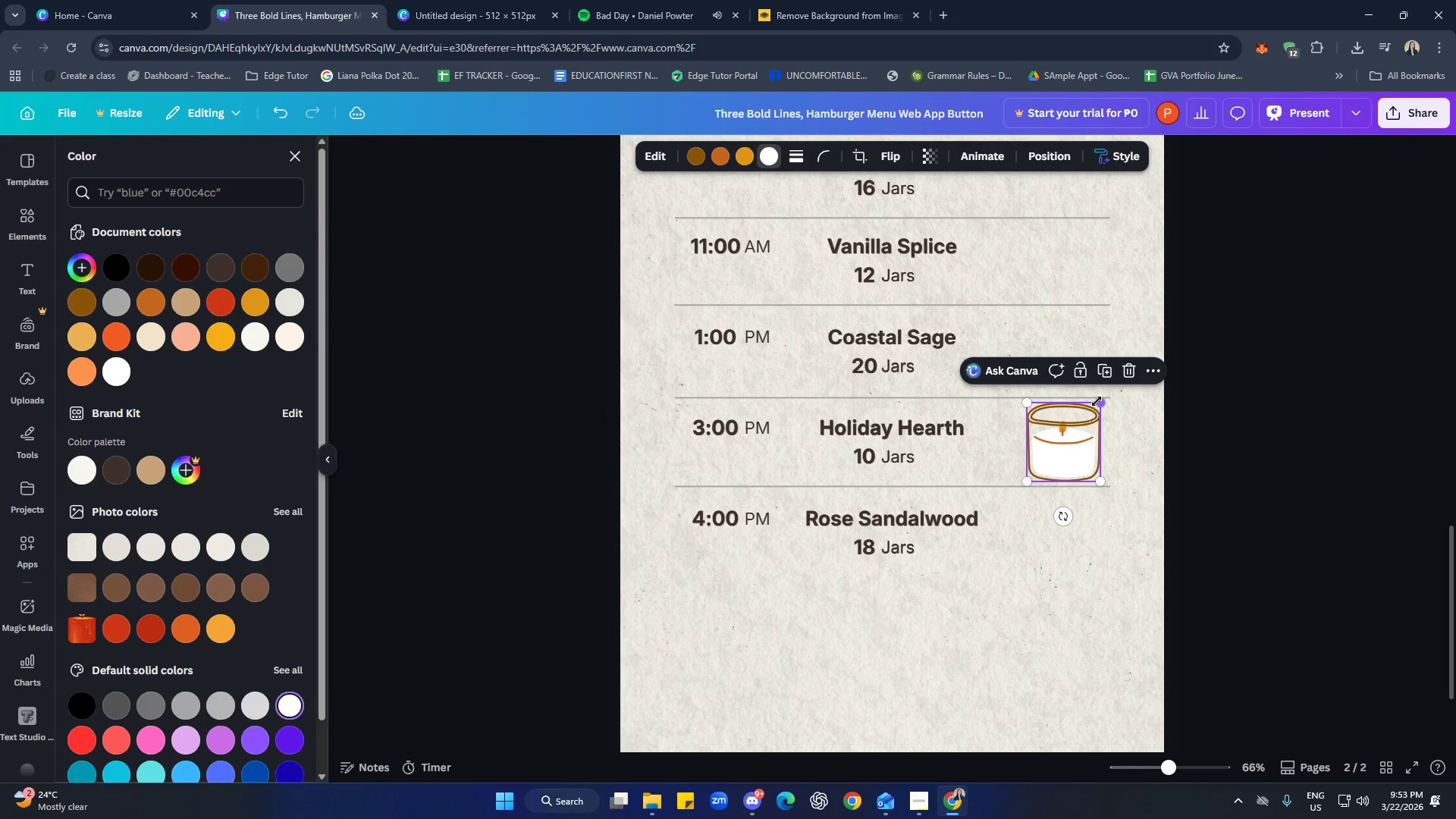 
left_click_drag(start_coordinate=[1100, 400], to_coordinate=[1074, 431])
 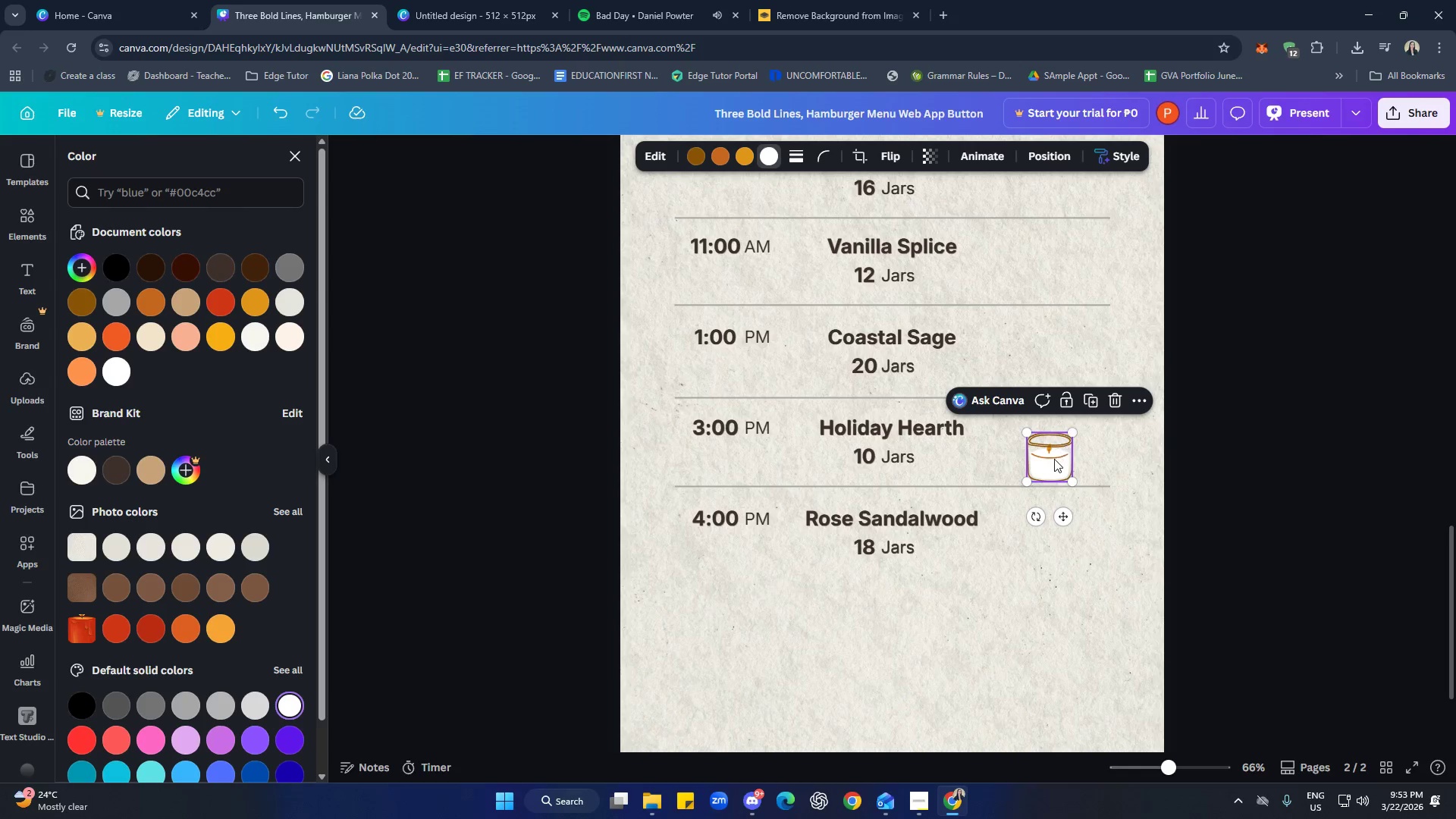 
left_click_drag(start_coordinate=[1054, 459], to_coordinate=[1064, 540])
 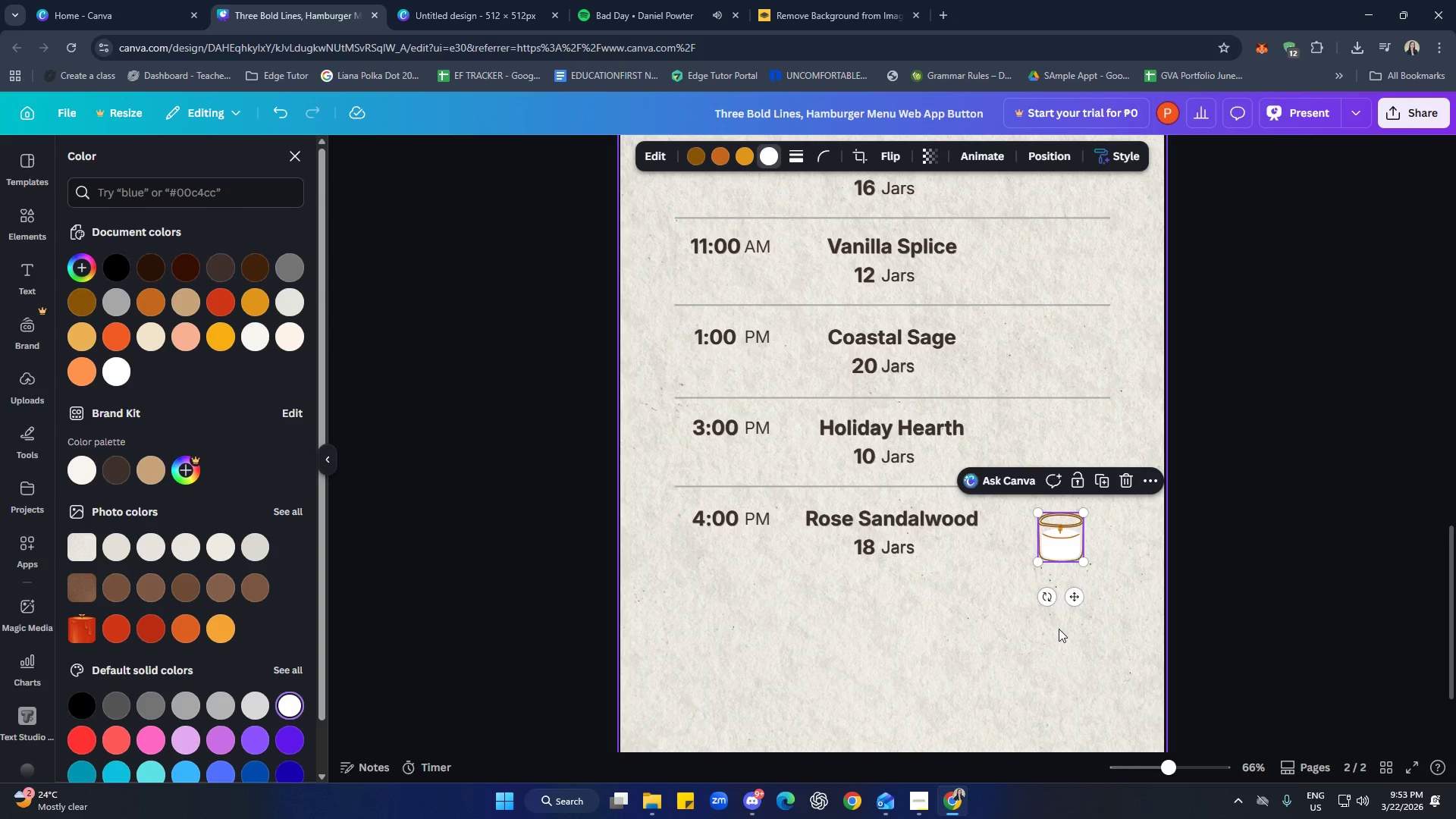 
left_click([1059, 631])
 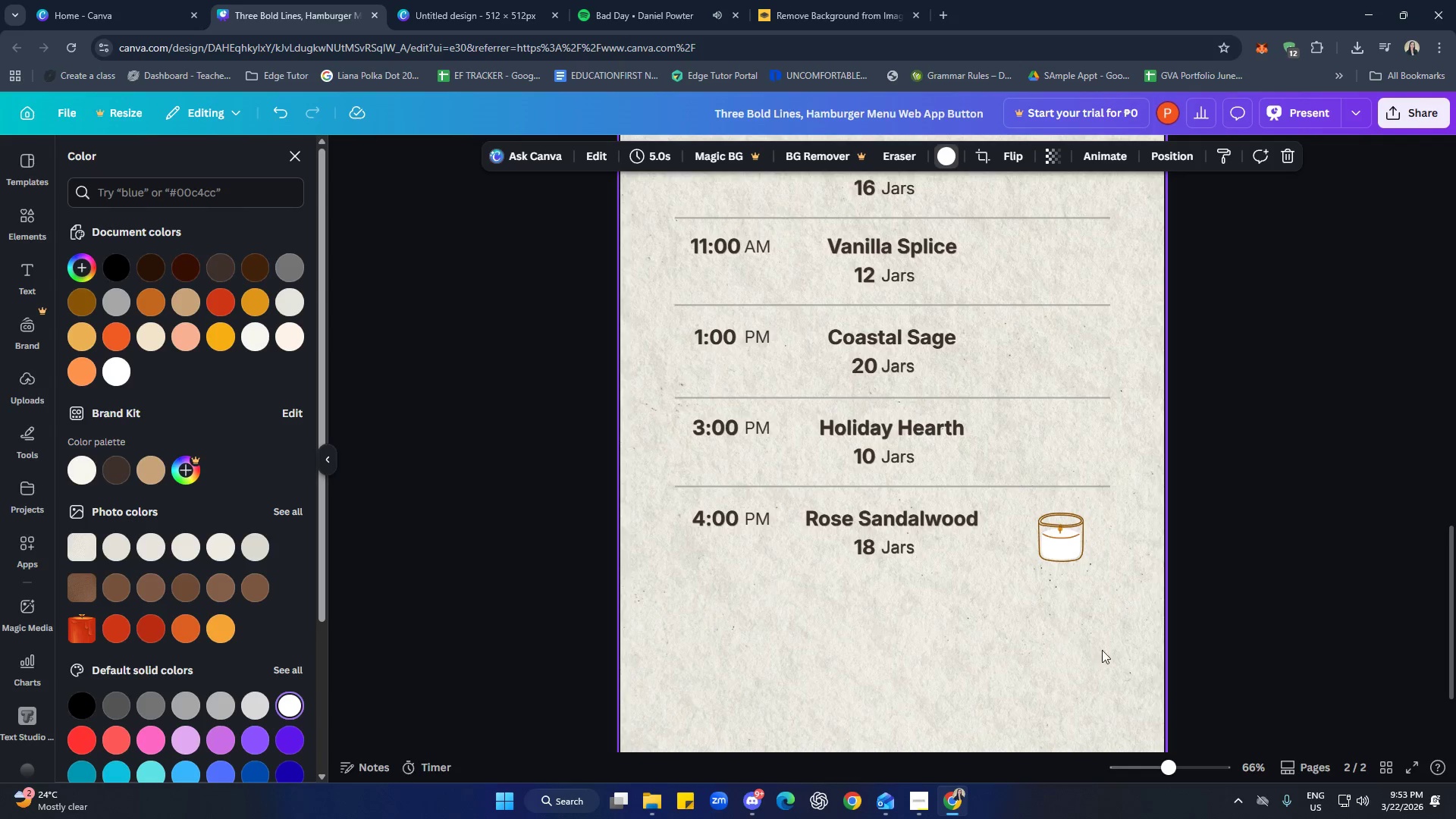 
scroll: coordinate [1146, 657], scroll_direction: up, amount: 3.0
 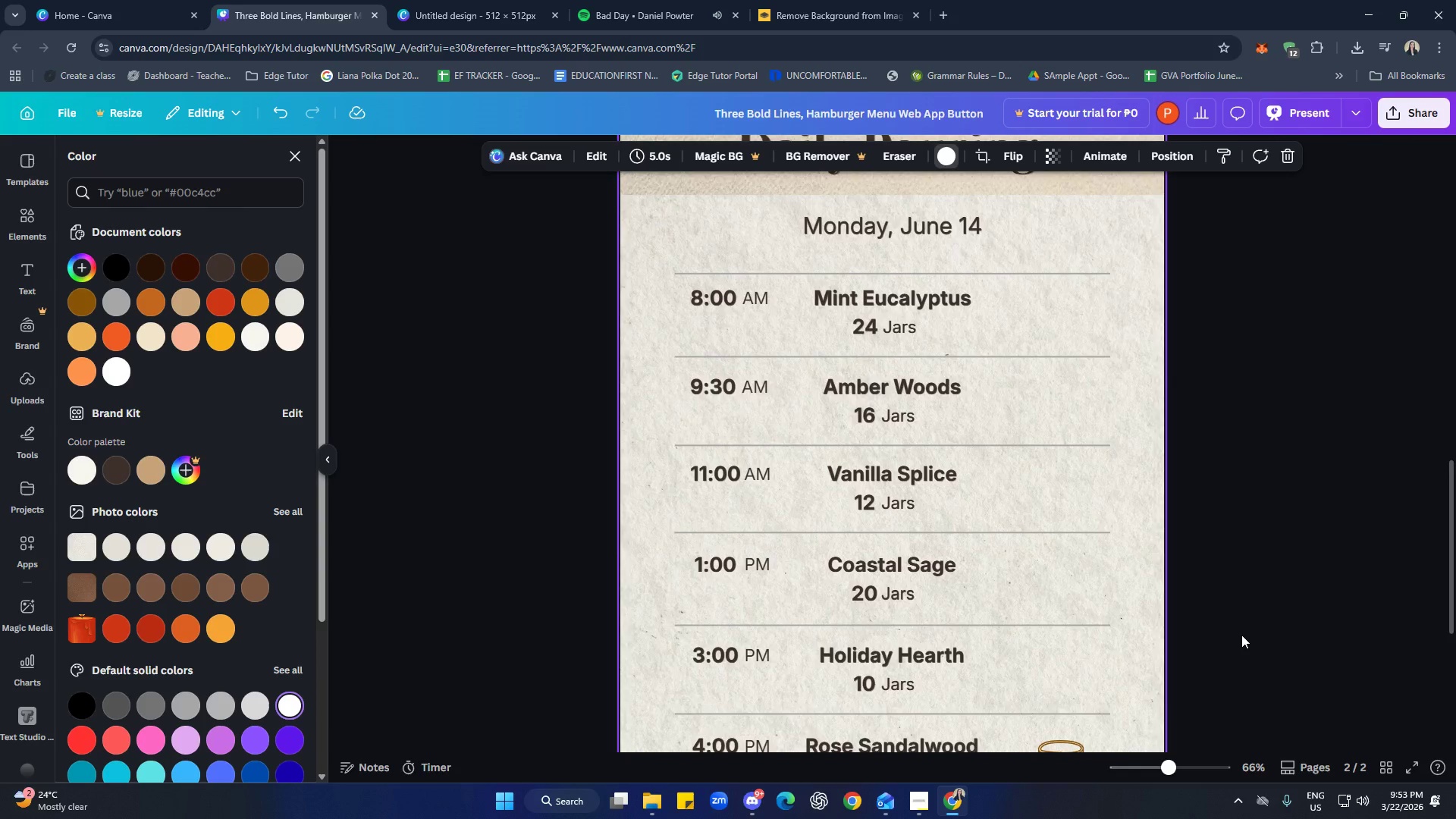 
scroll: coordinate [1240, 635], scroll_direction: down, amount: 3.0
 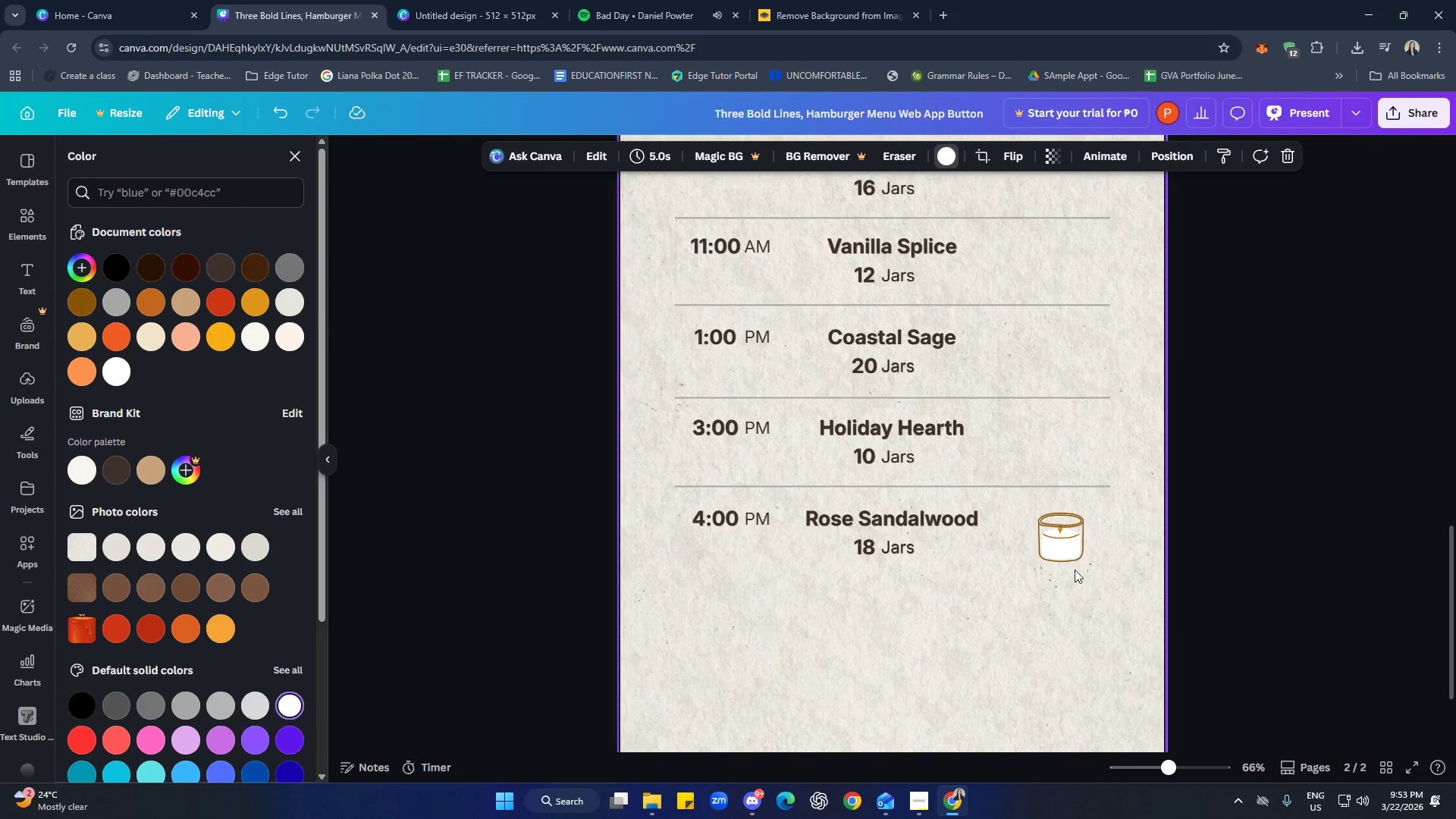 
left_click([1068, 554])
 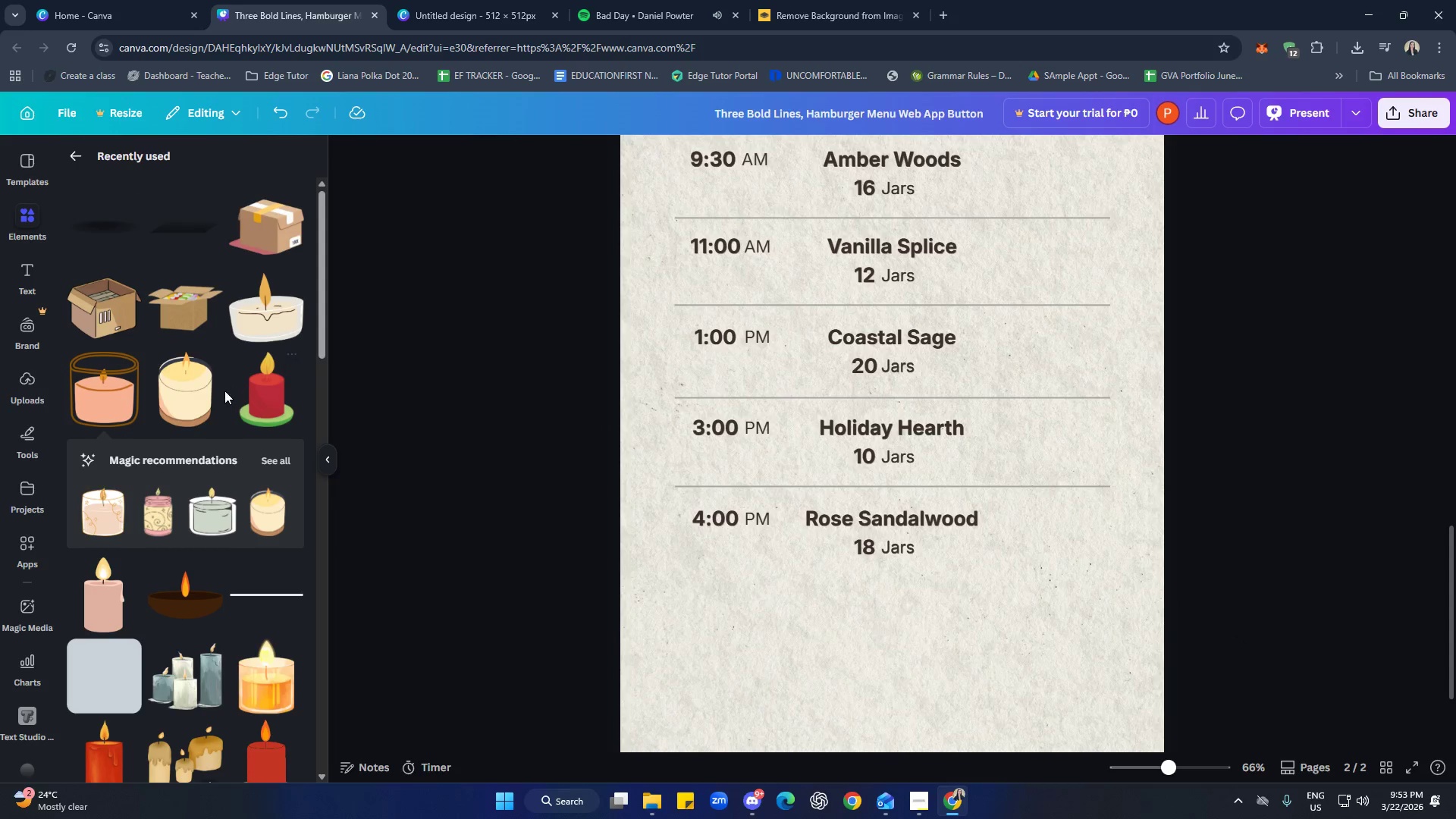 
scroll: coordinate [230, 504], scroll_direction: down, amount: 6.0
 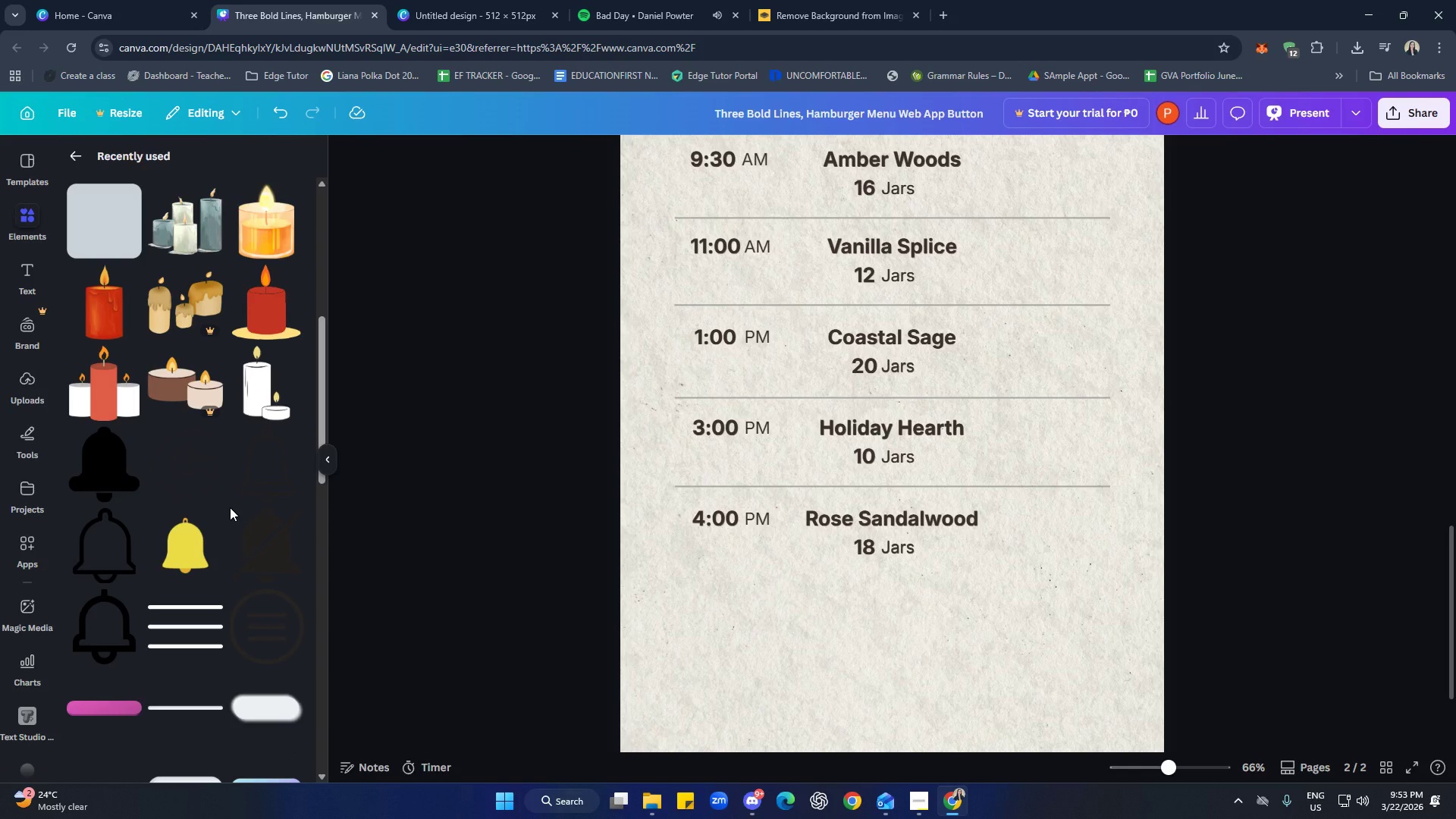 
scroll: coordinate [232, 516], scroll_direction: up, amount: 5.0
 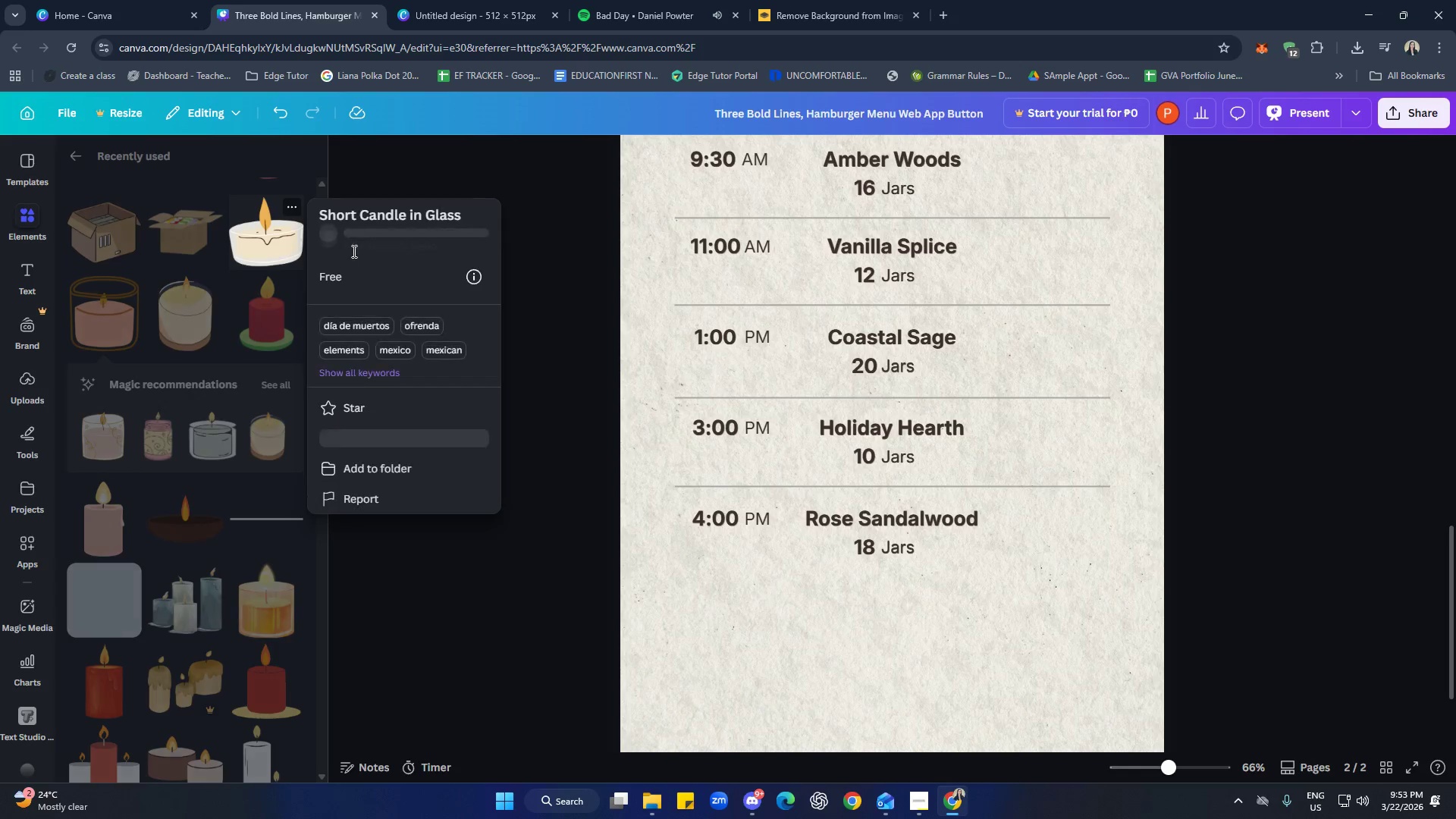 
wait(5.68)
 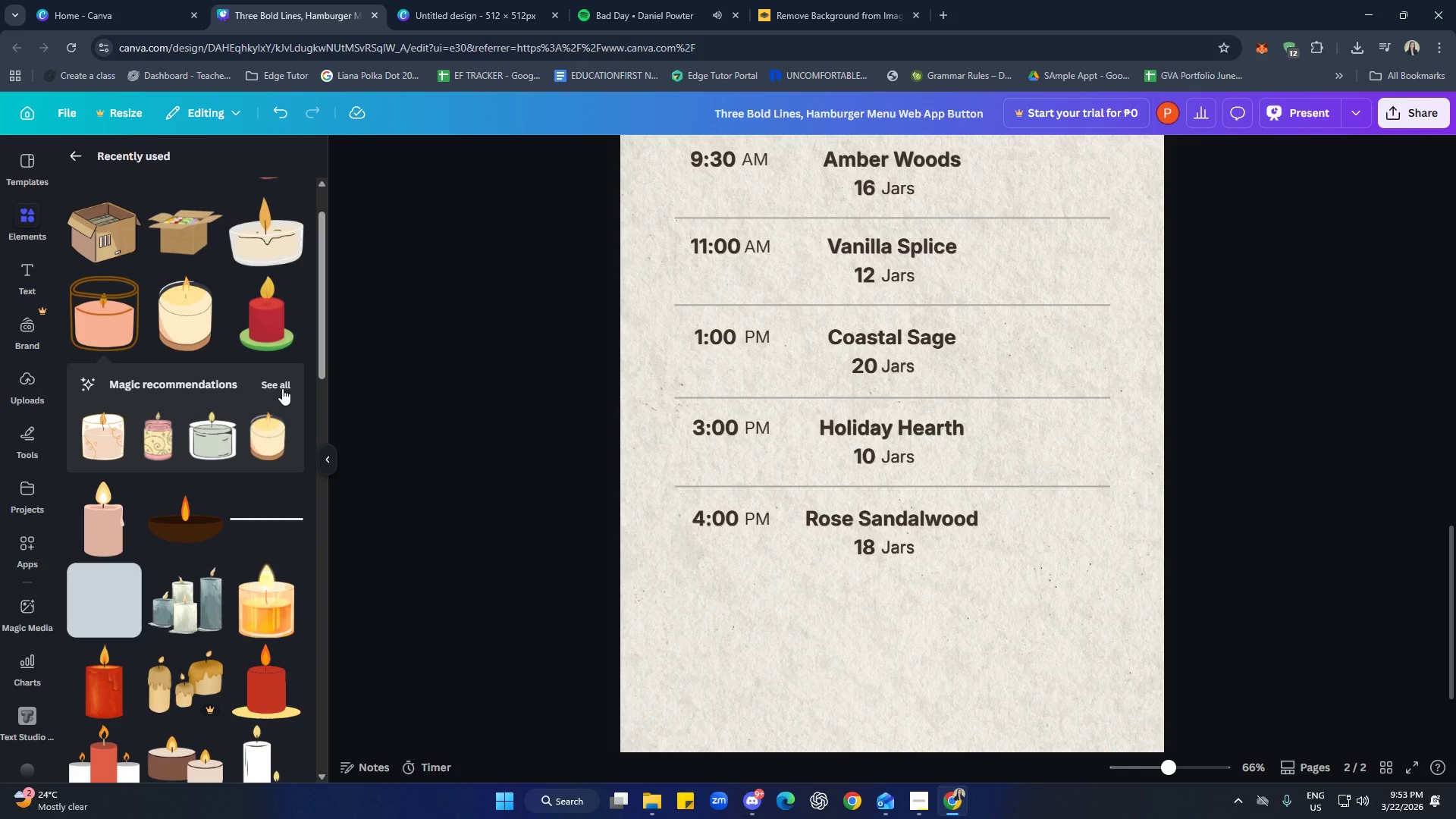 
left_click([400, 433])
 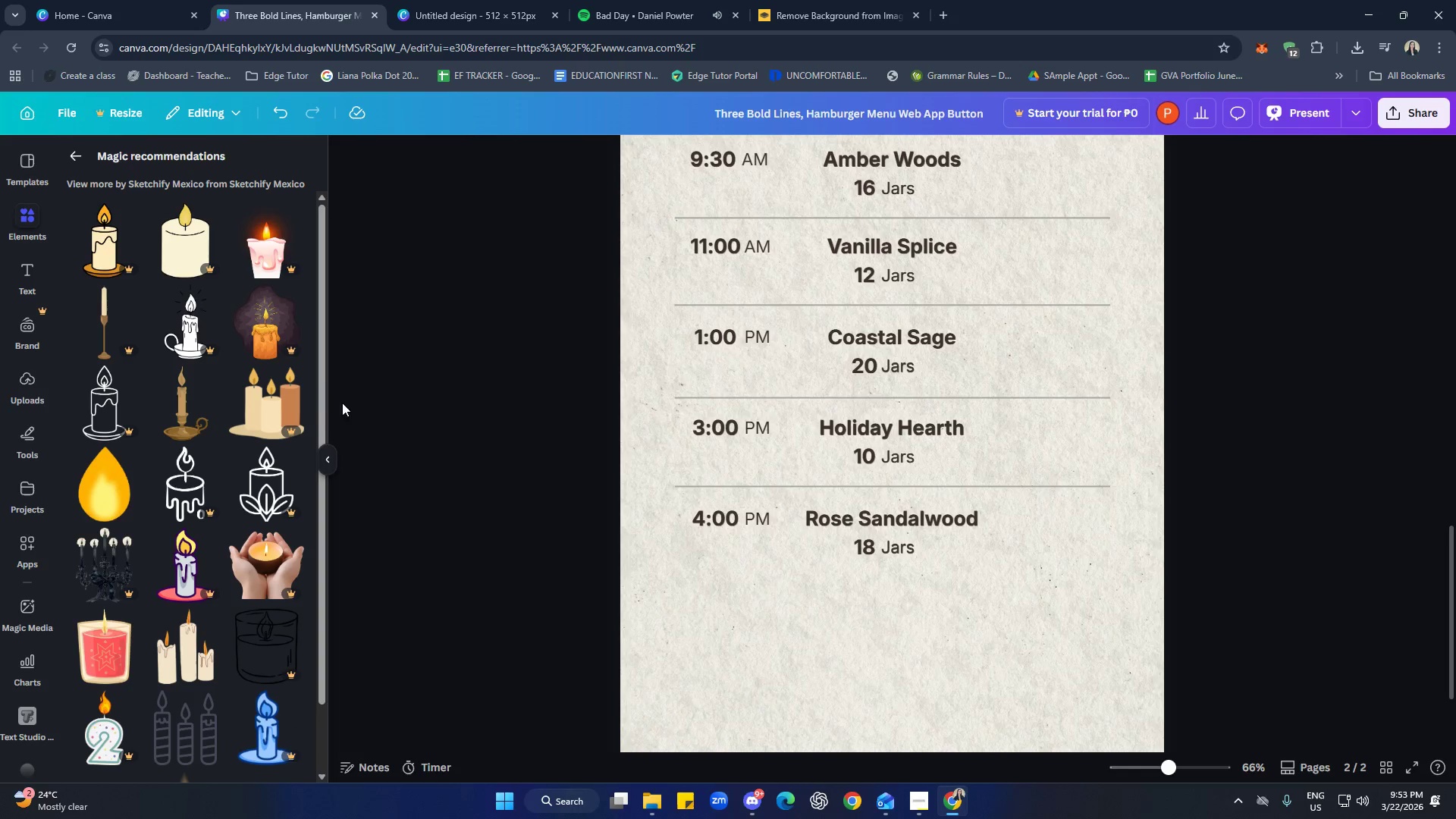 
left_click([78, 155])
 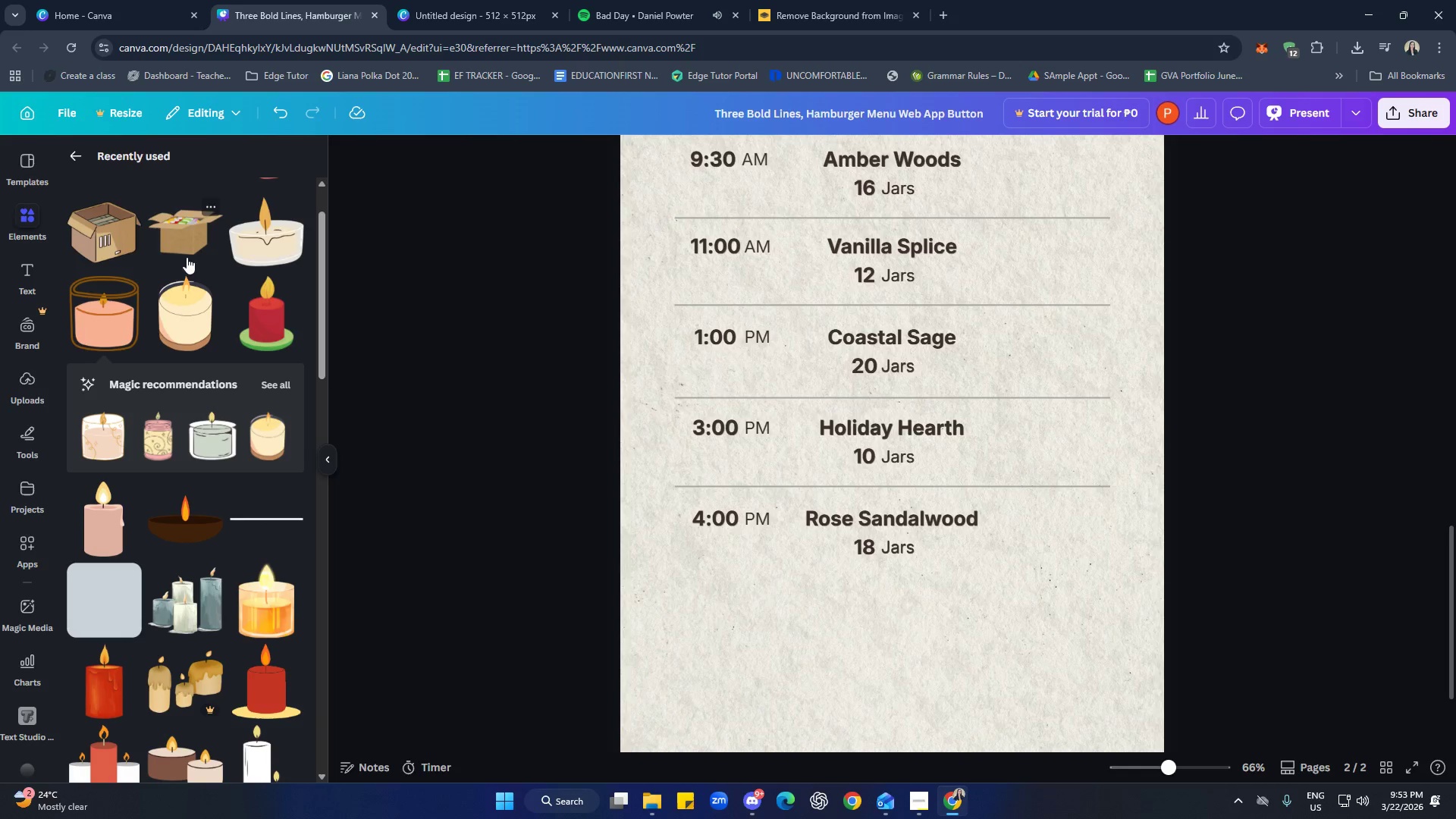 
left_click([83, 156])
 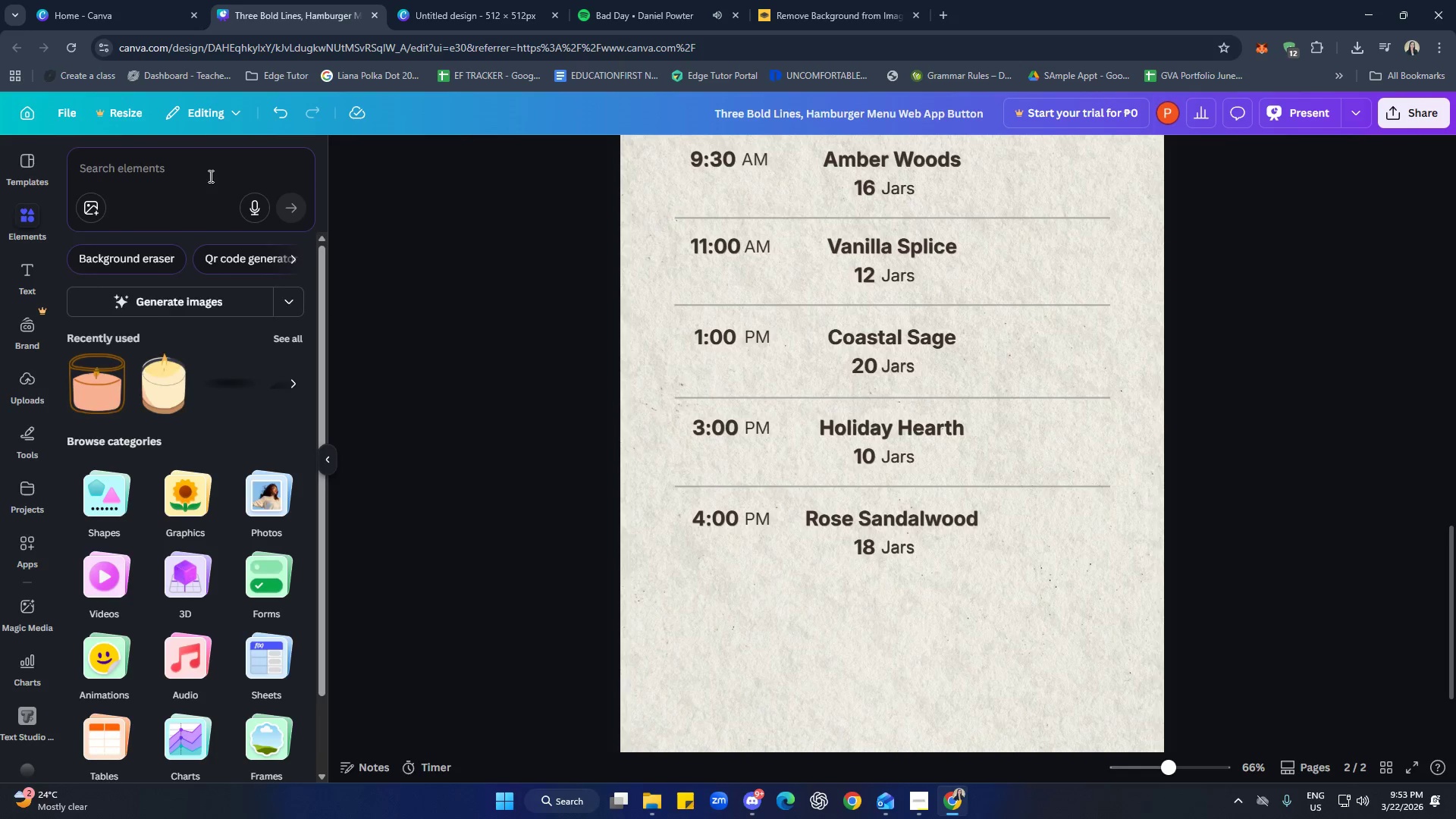 
scroll: coordinate [124, 177], scroll_direction: up, amount: 2.0
 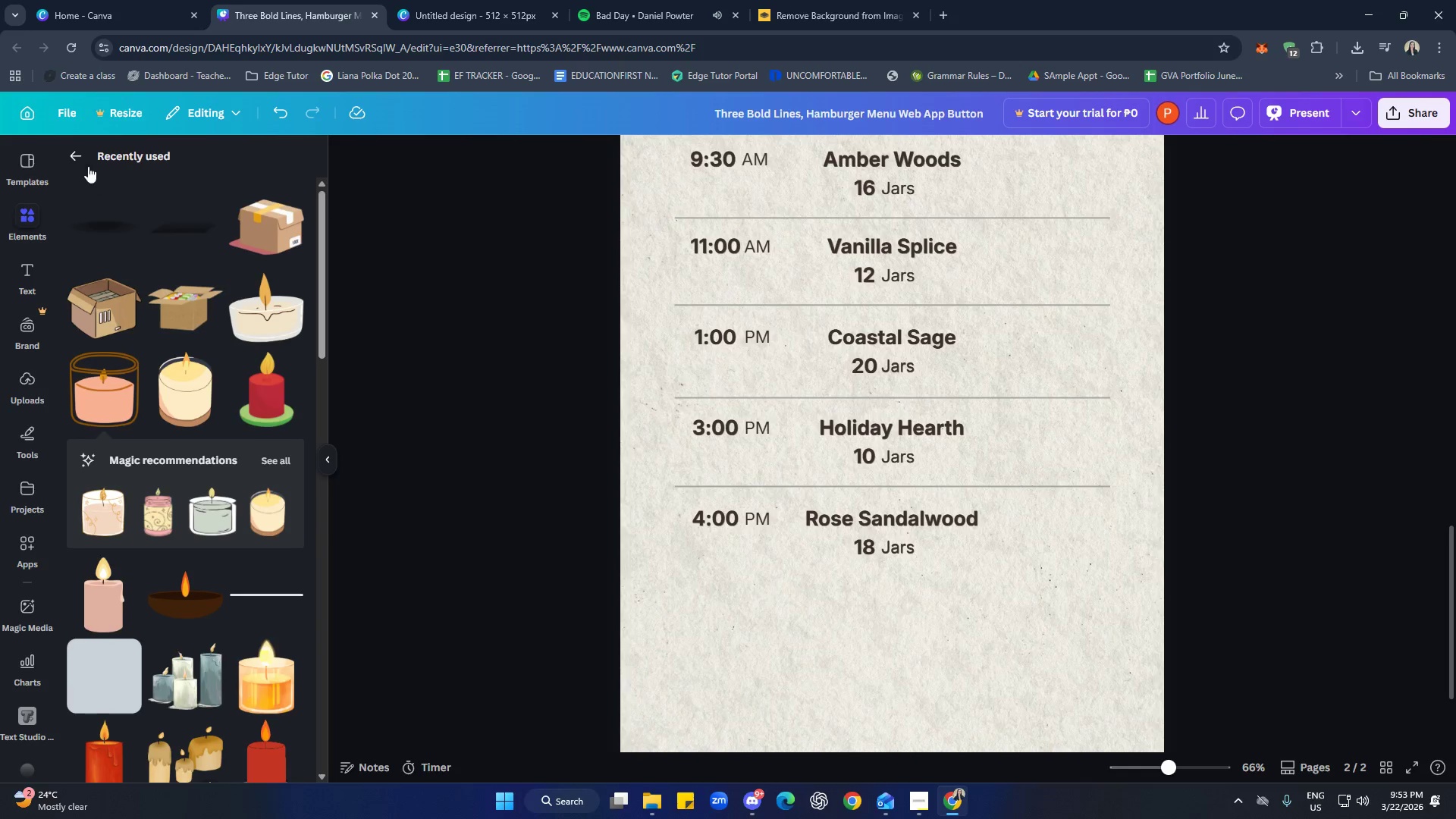 
left_click_drag(start_coordinate=[245, 174], to_coordinate=[241, 177])
 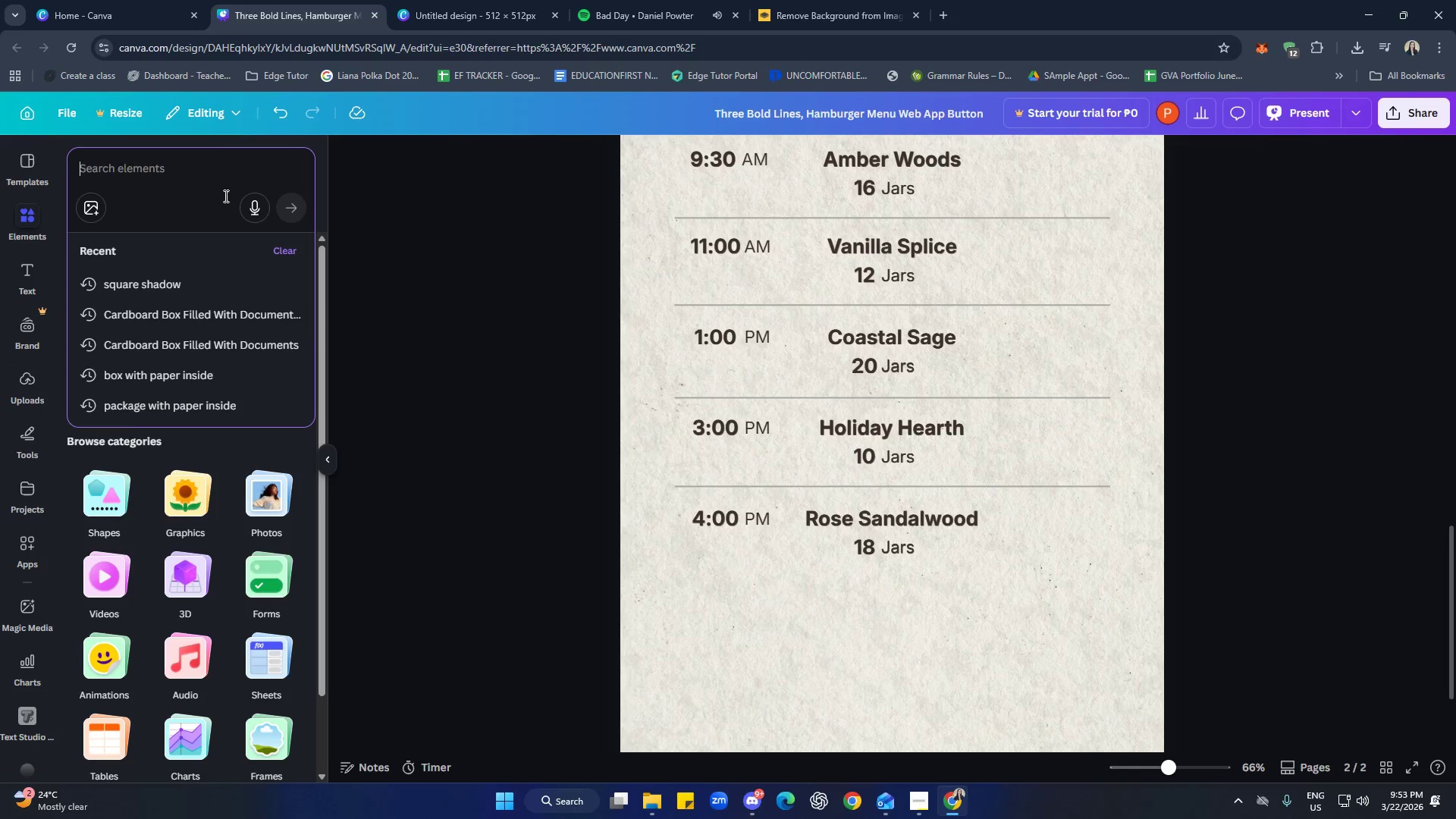 
type(short cansd)
key(Backspace)
key(Backspace)
type(dles)
 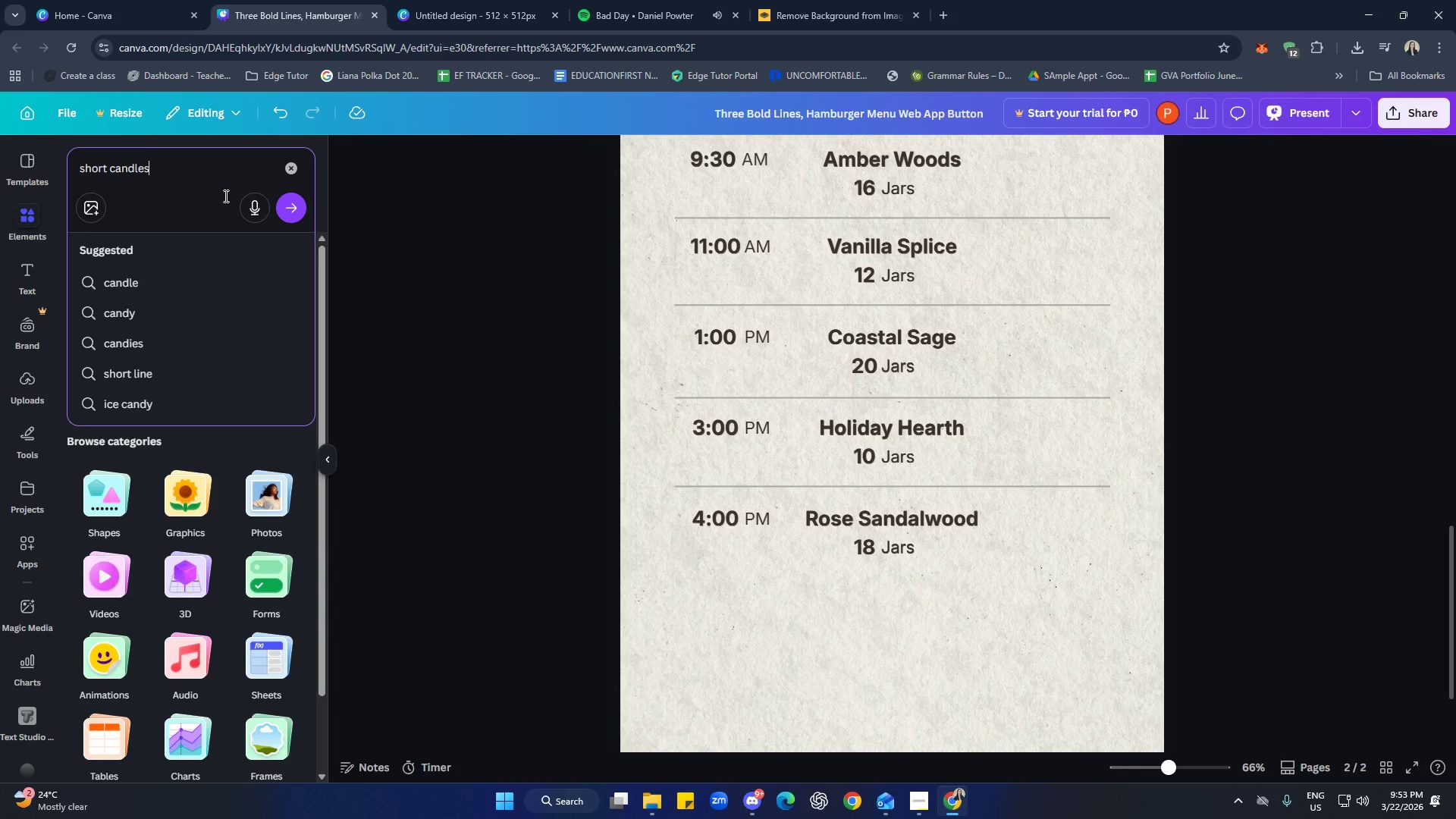 
key(Enter)
 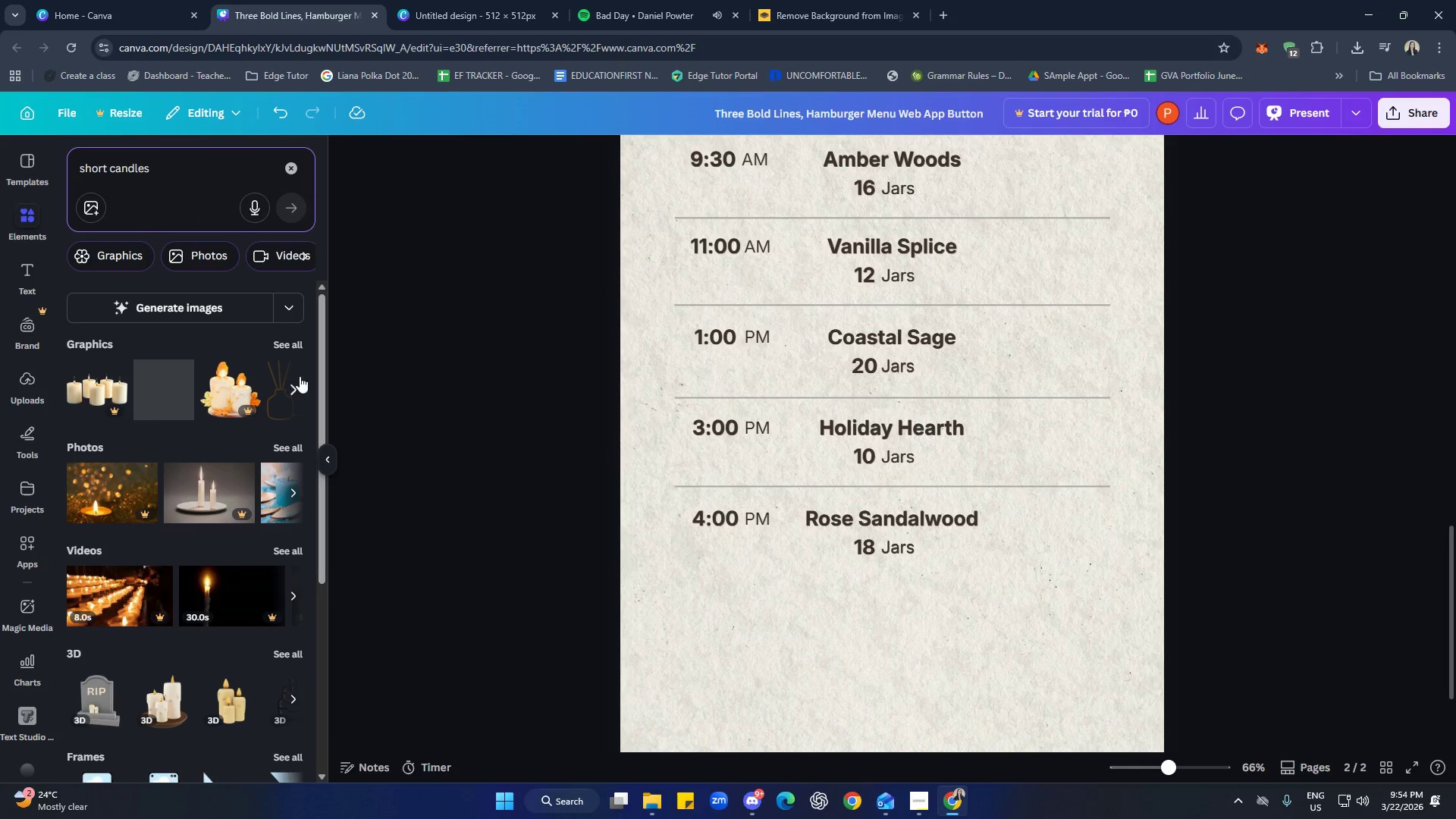 
left_click([281, 345])
 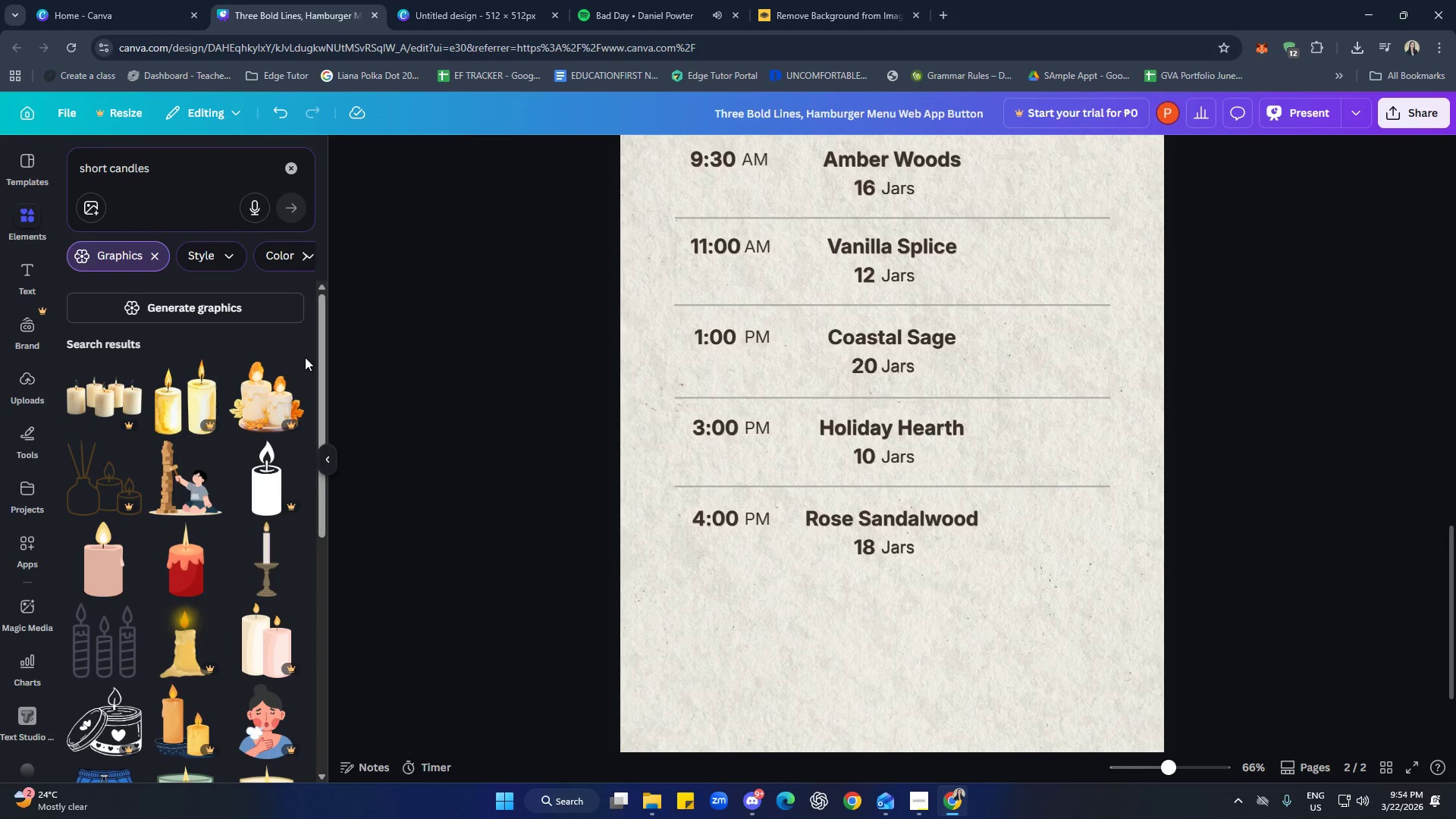 
scroll: coordinate [305, 358], scroll_direction: down, amount: 1.0
 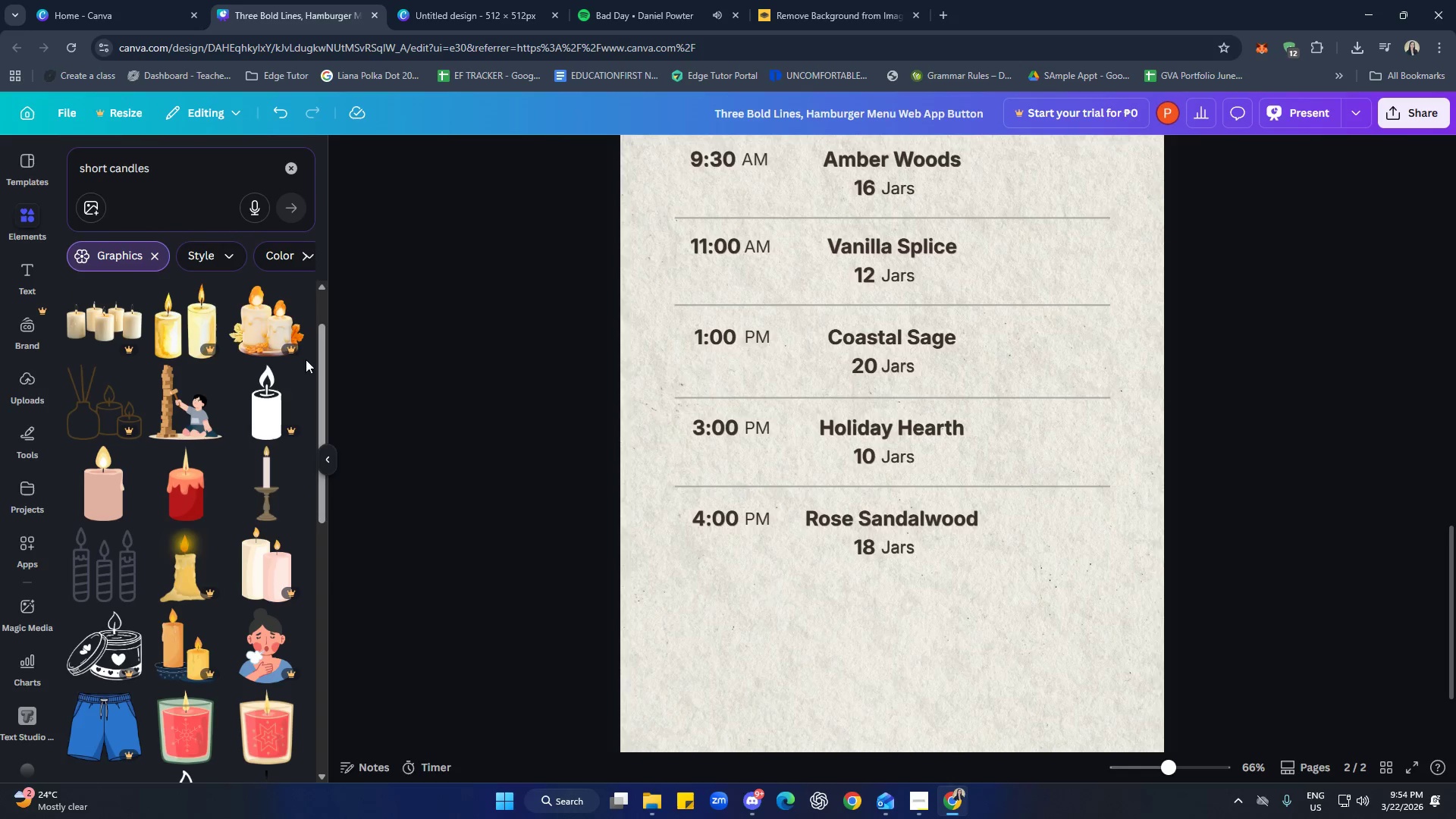 
hold_key(key=ControlLeft, duration=0.58)
scroll: coordinate [1180, 684], scroll_direction: none, amount: 0.0
 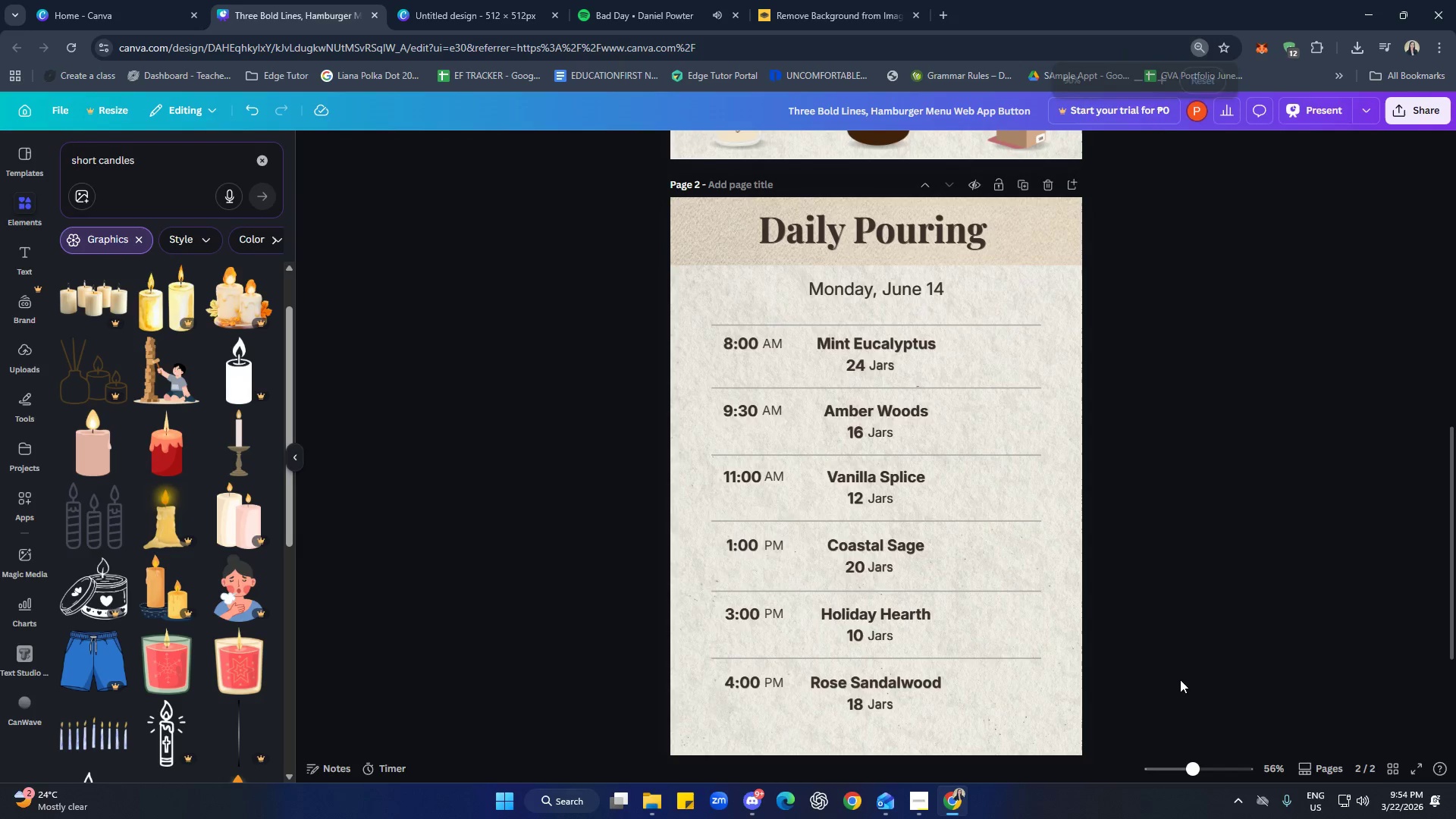 
scroll: coordinate [212, 410], scroll_direction: down, amount: 12.0
 